 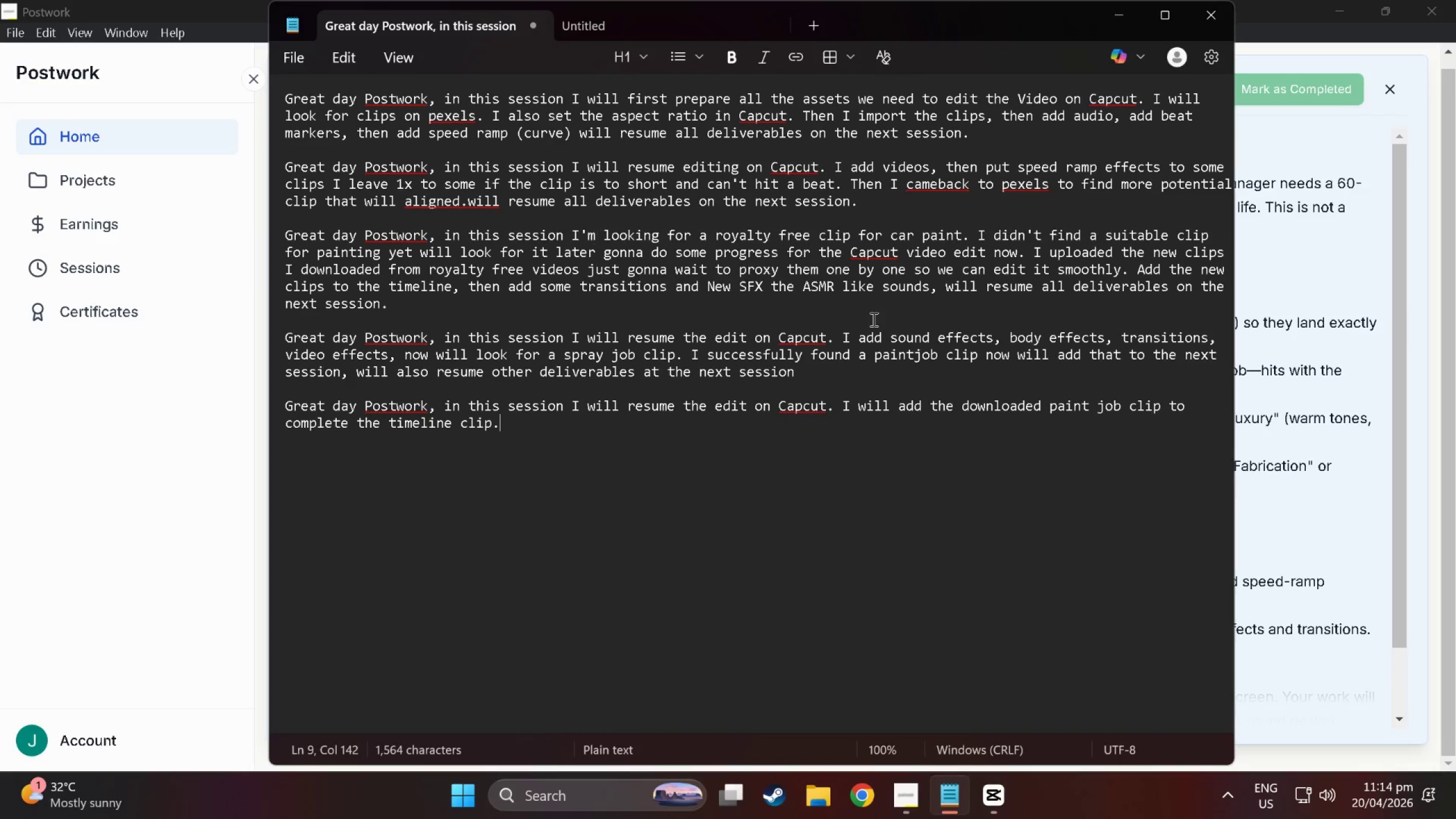 
key(Alt+Tab)
 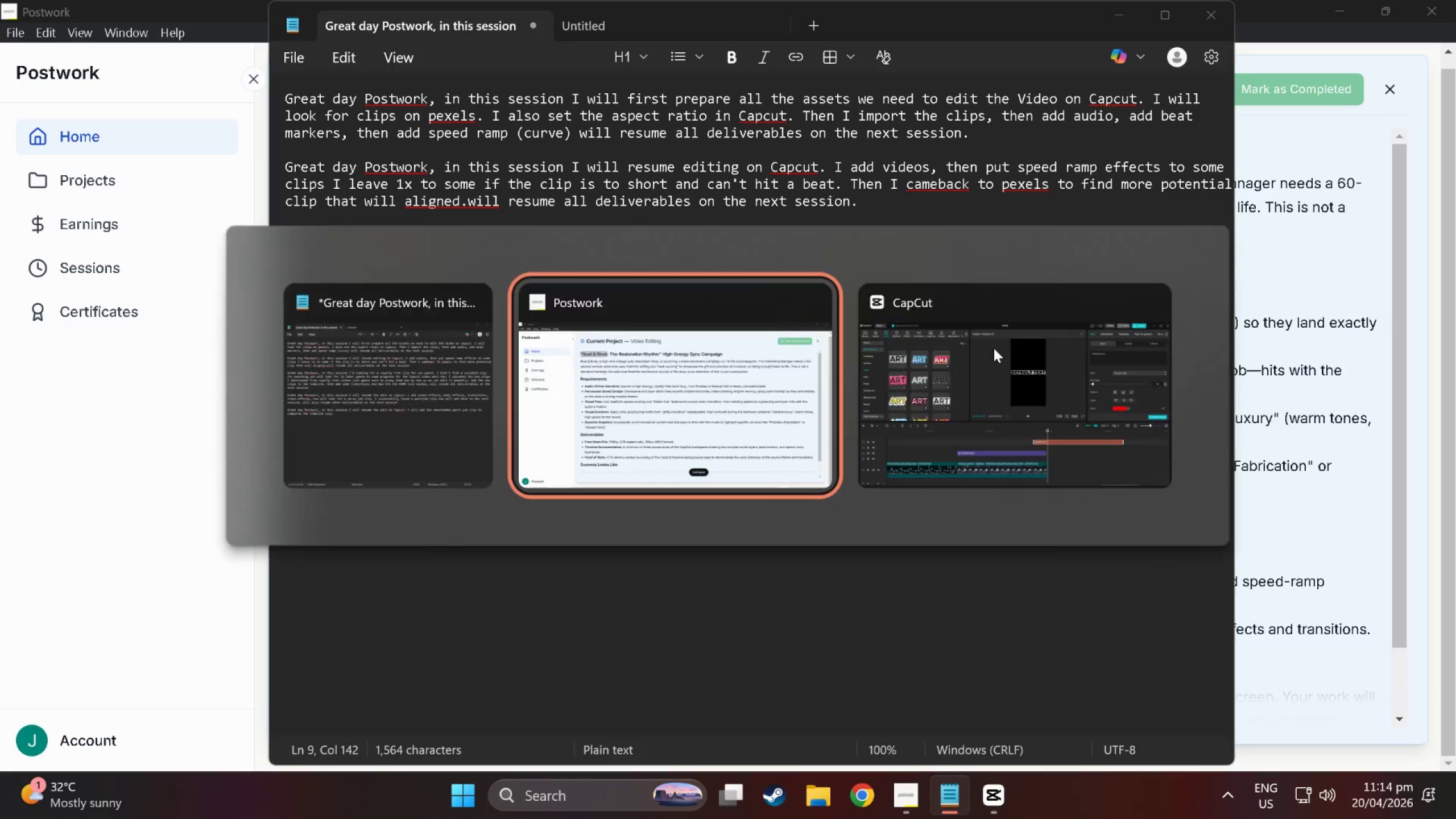 
key(Alt+Tab)
 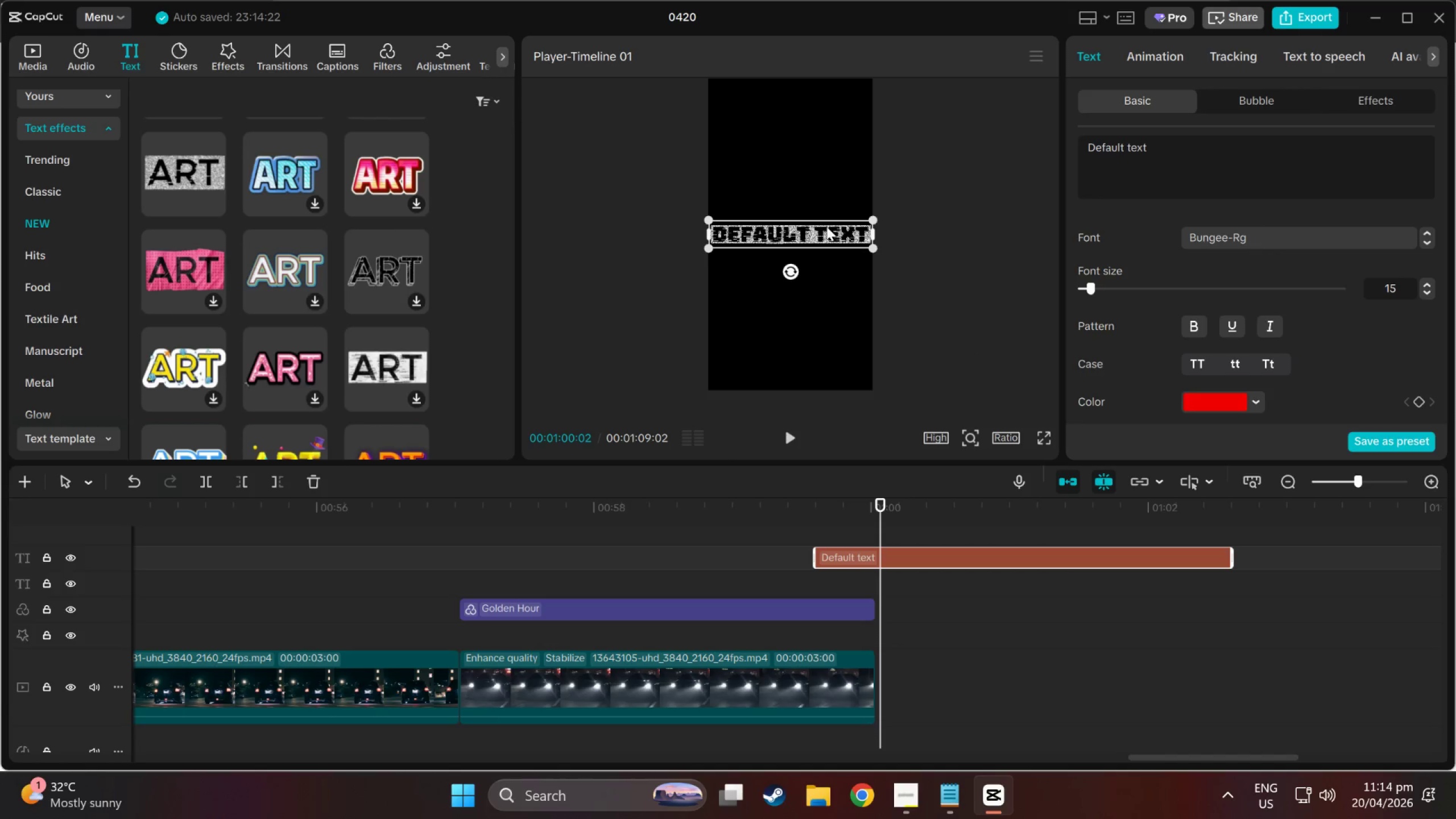 
double_click([816, 225])
 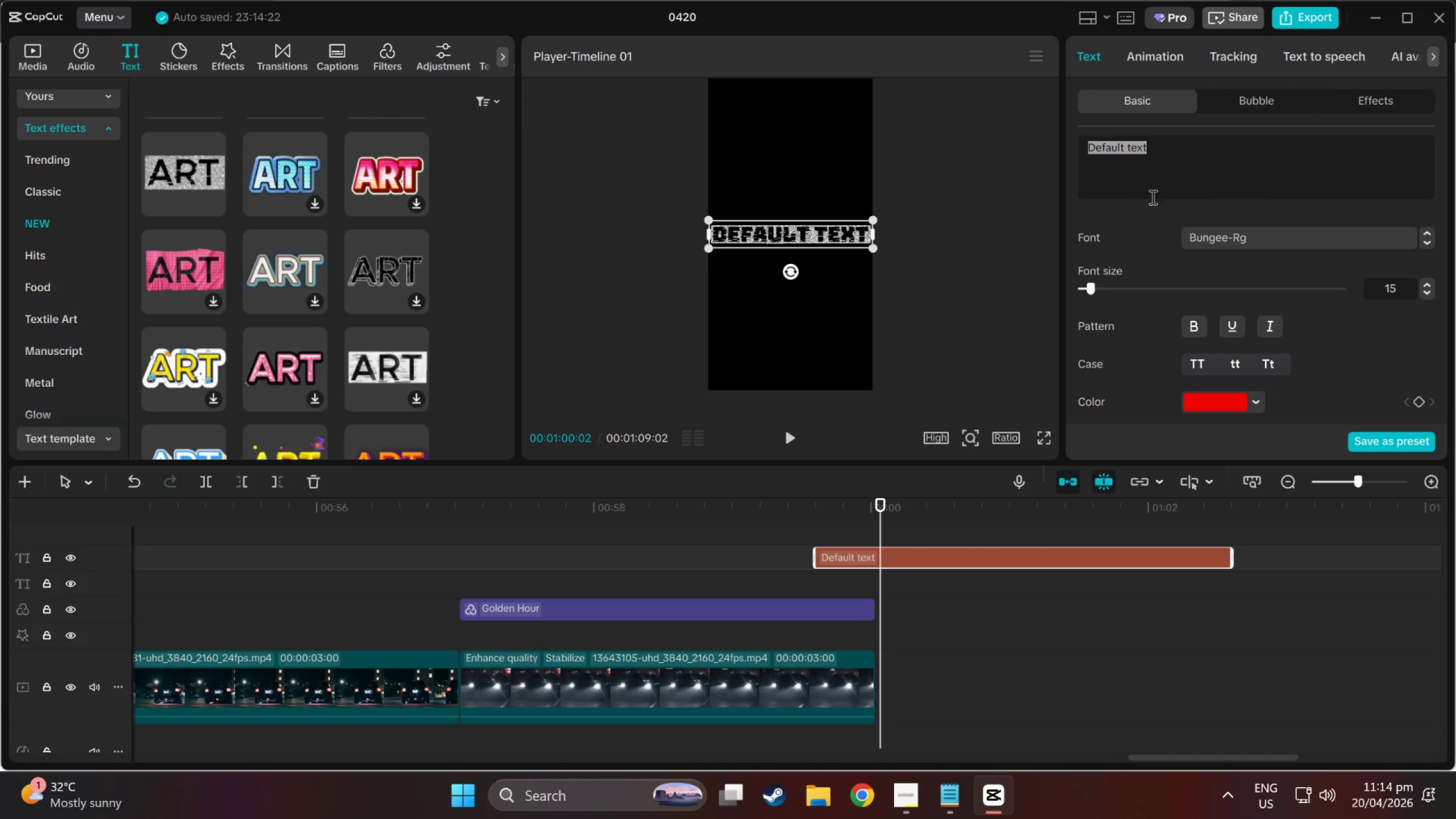 
key(Control+V)
 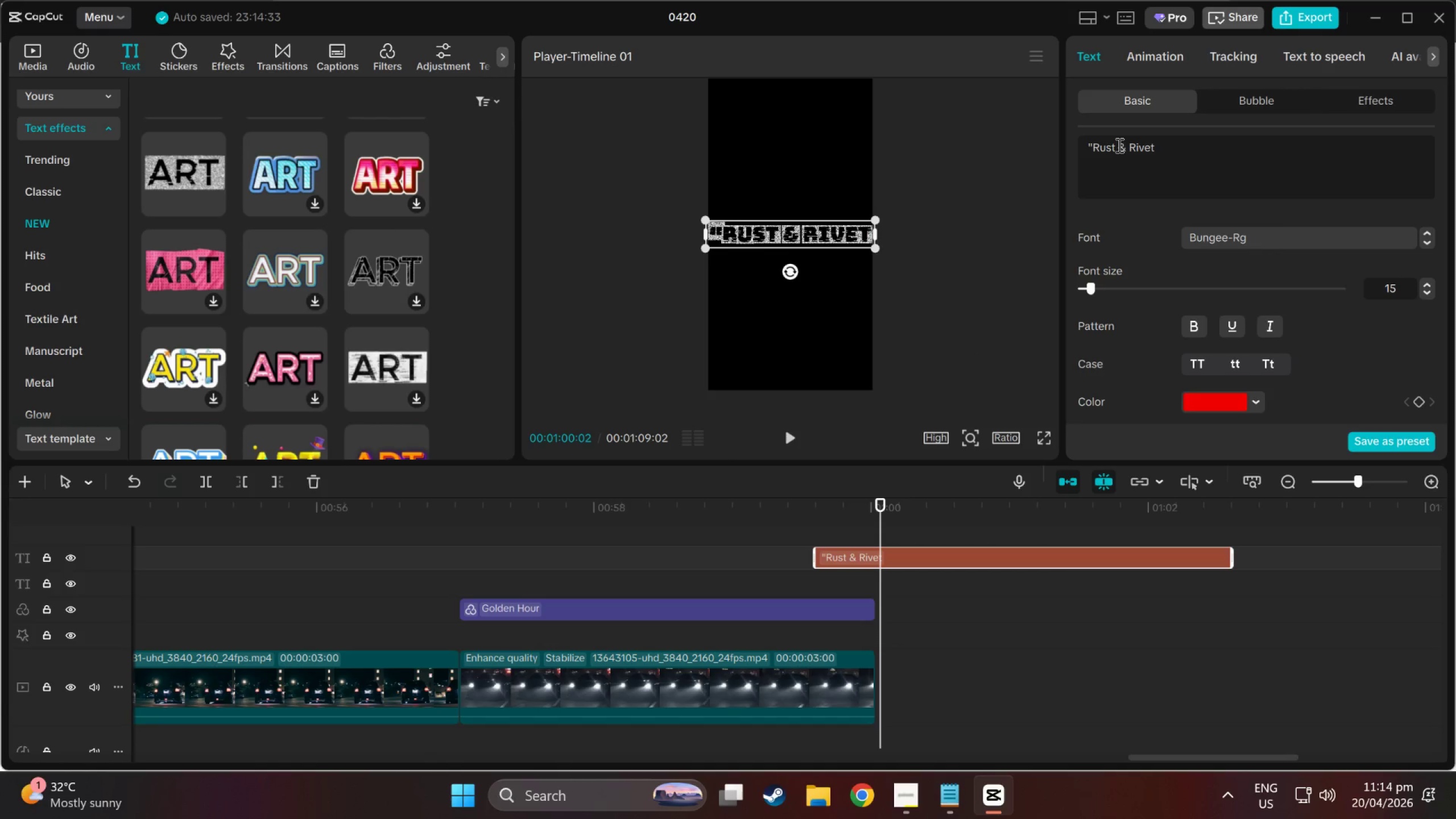 
left_click([1128, 148])
 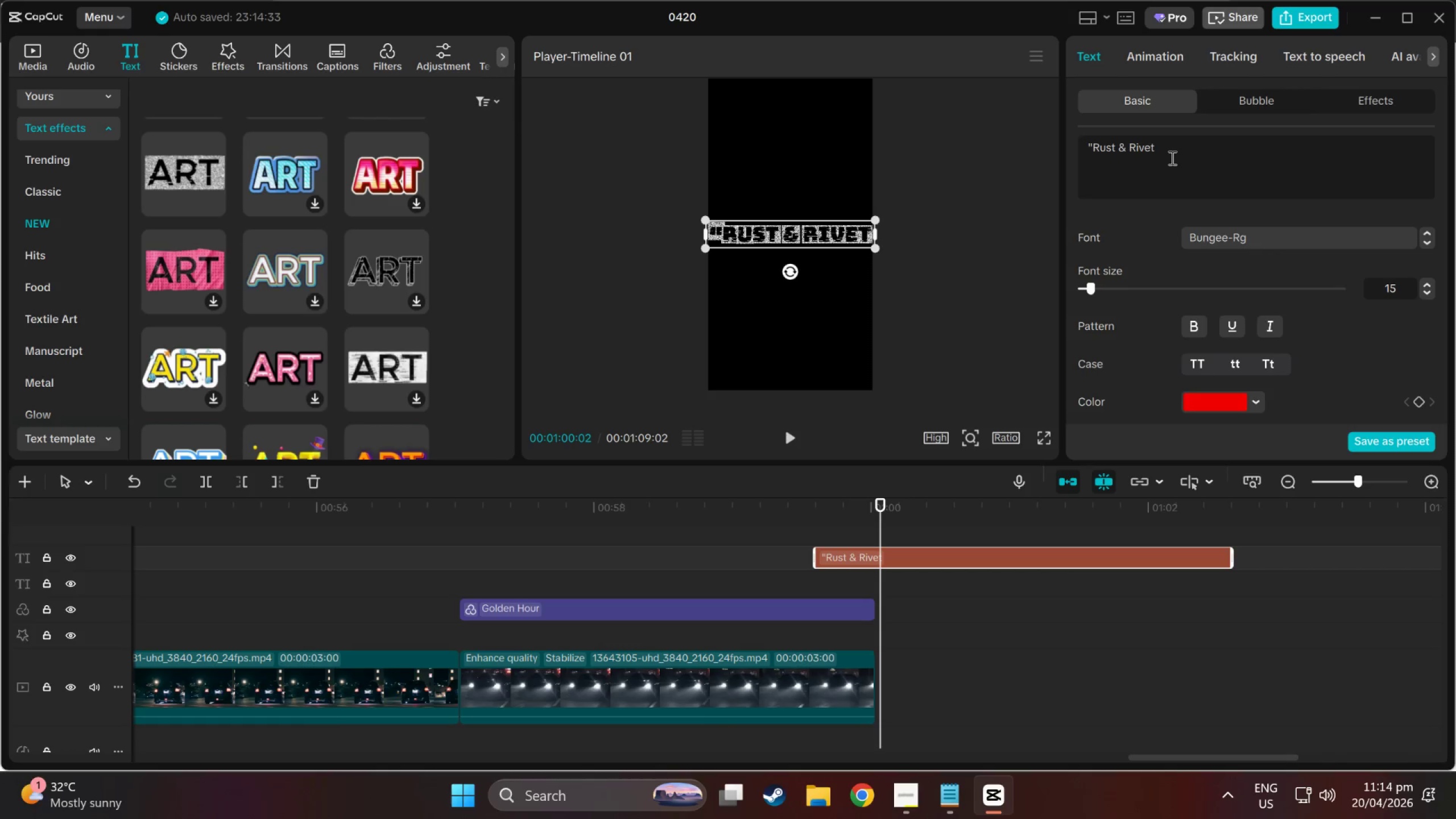 
key(NumpadEnter)
 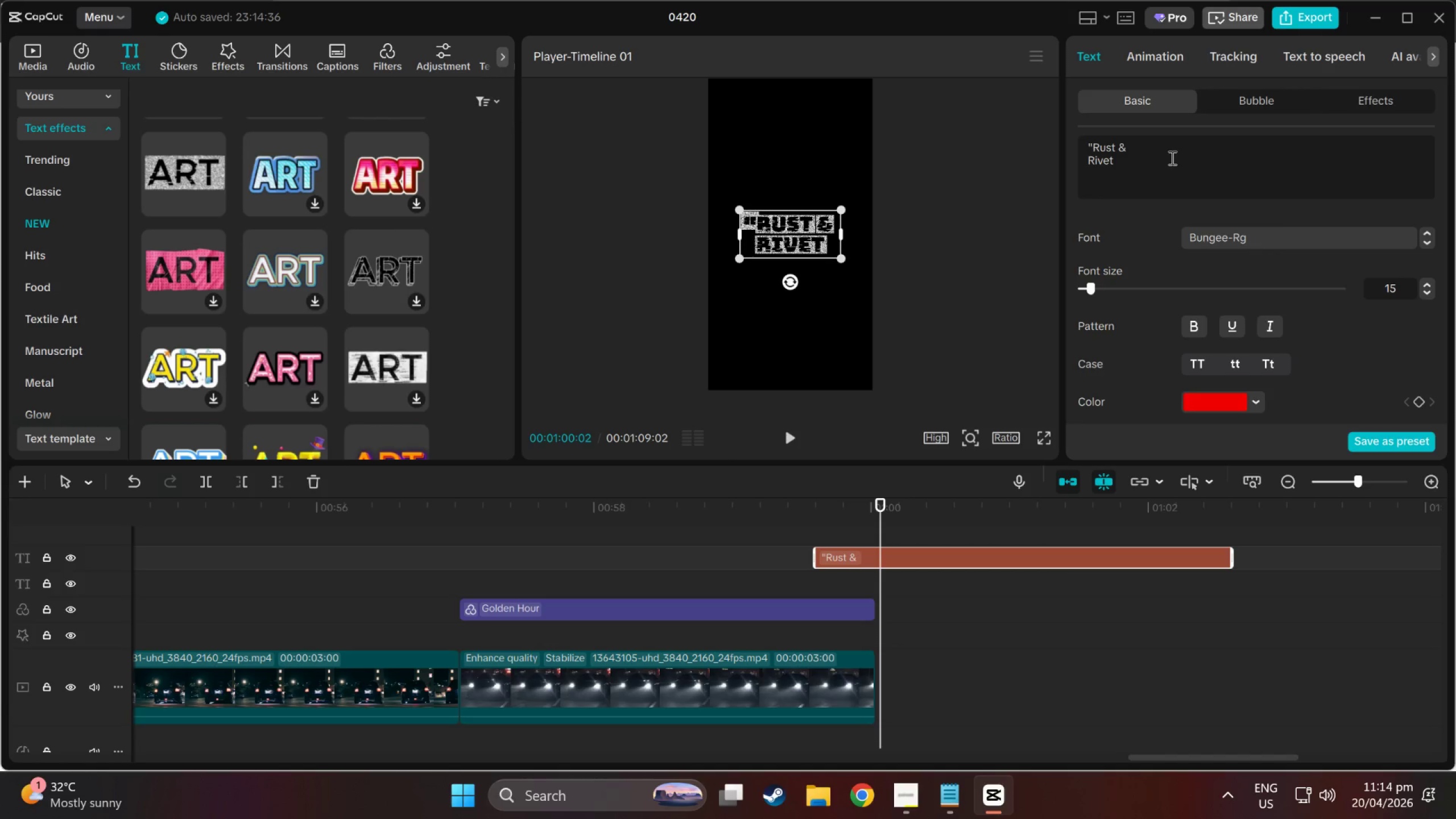 
left_click([920, 212])
 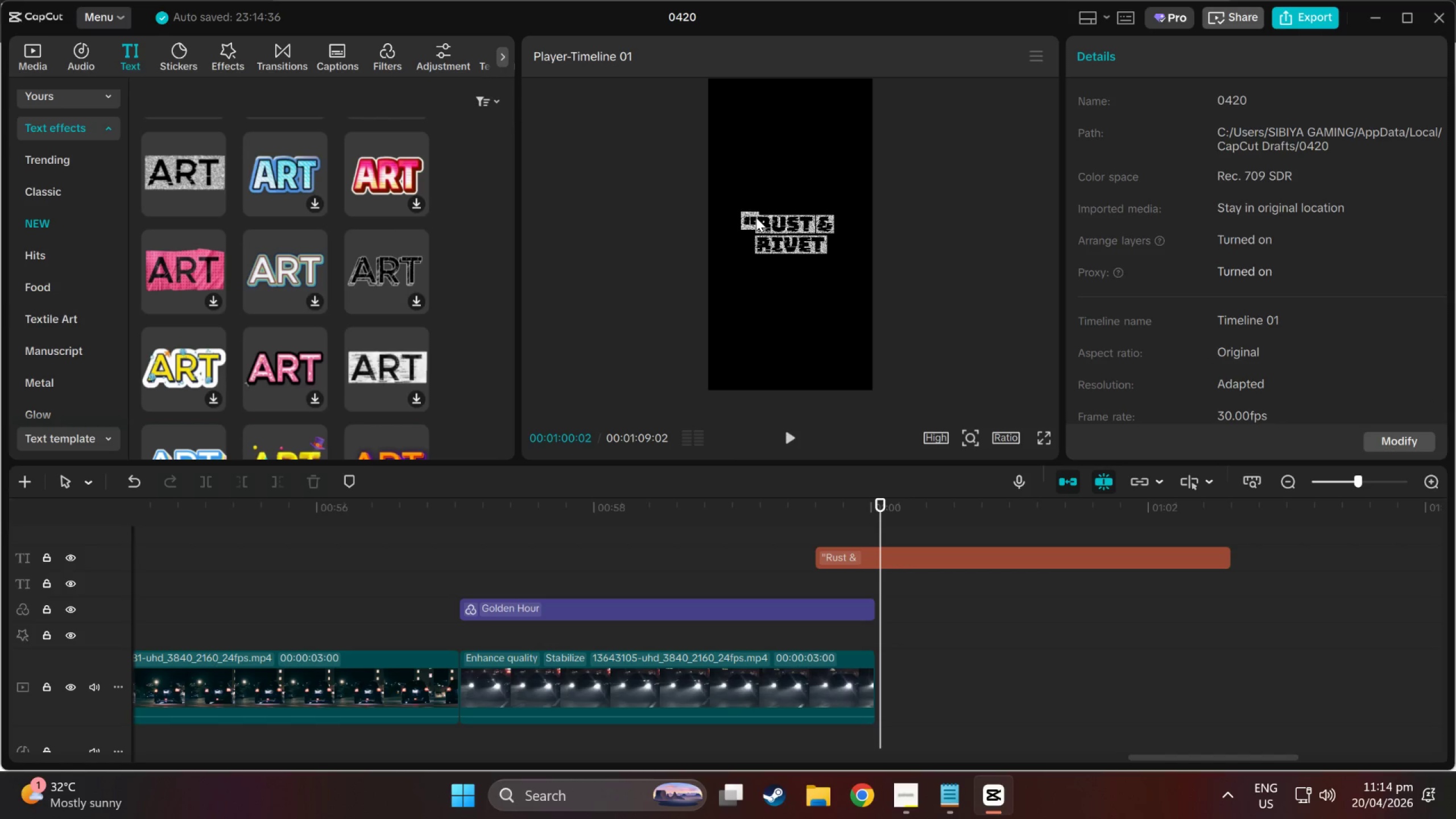 
double_click([756, 217])
 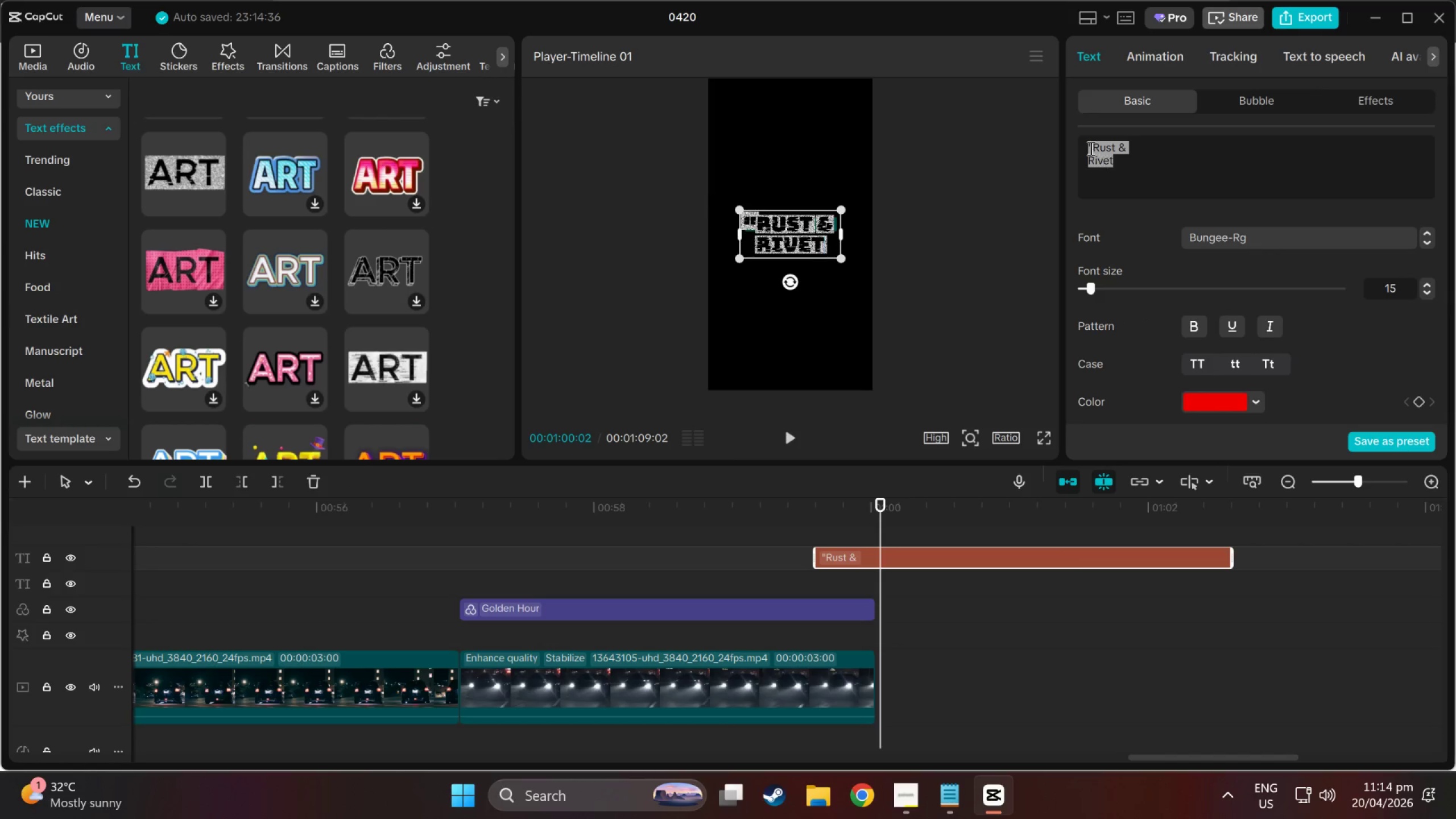 
left_click([1093, 143])
 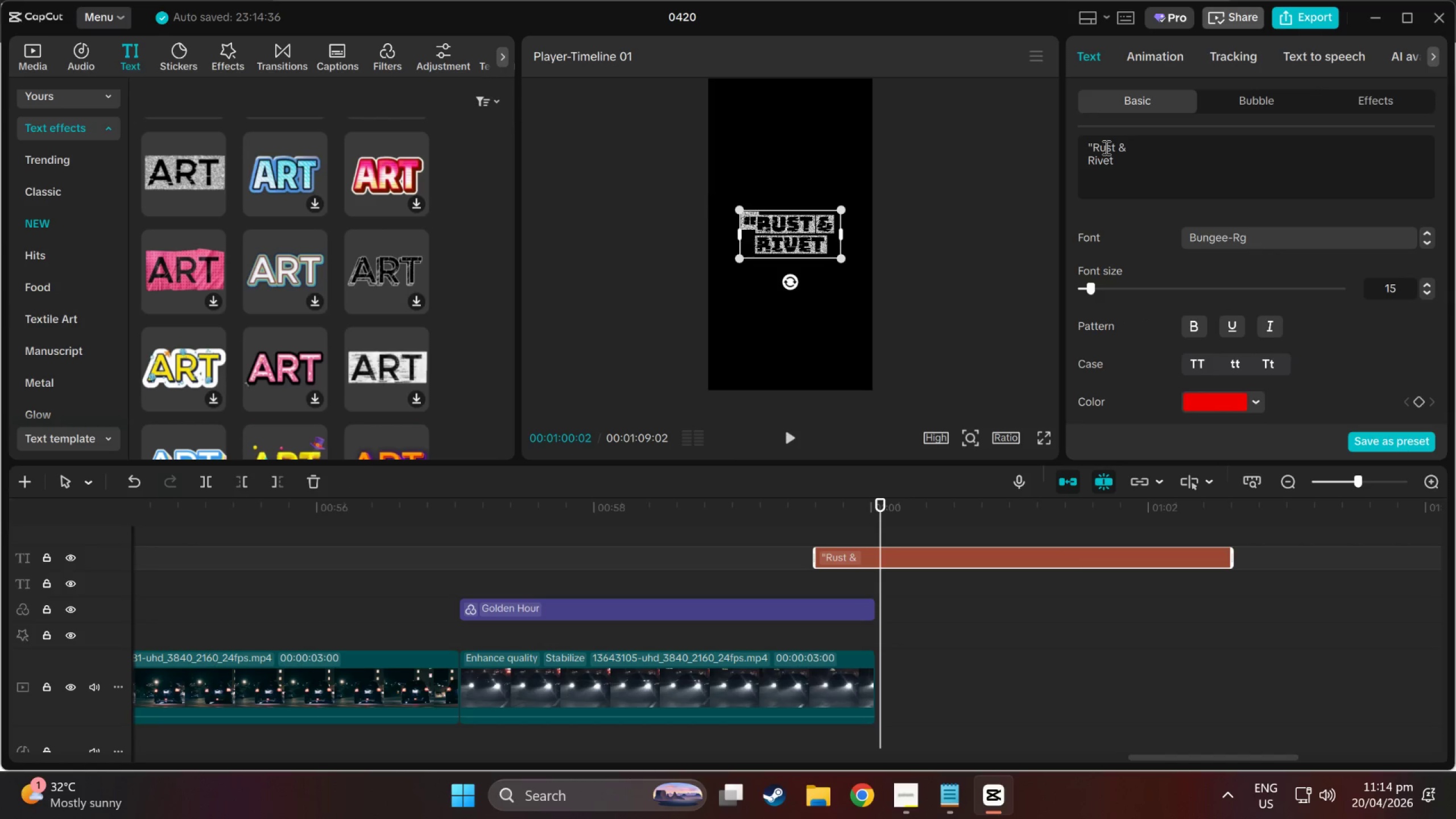 
key(Backspace)
 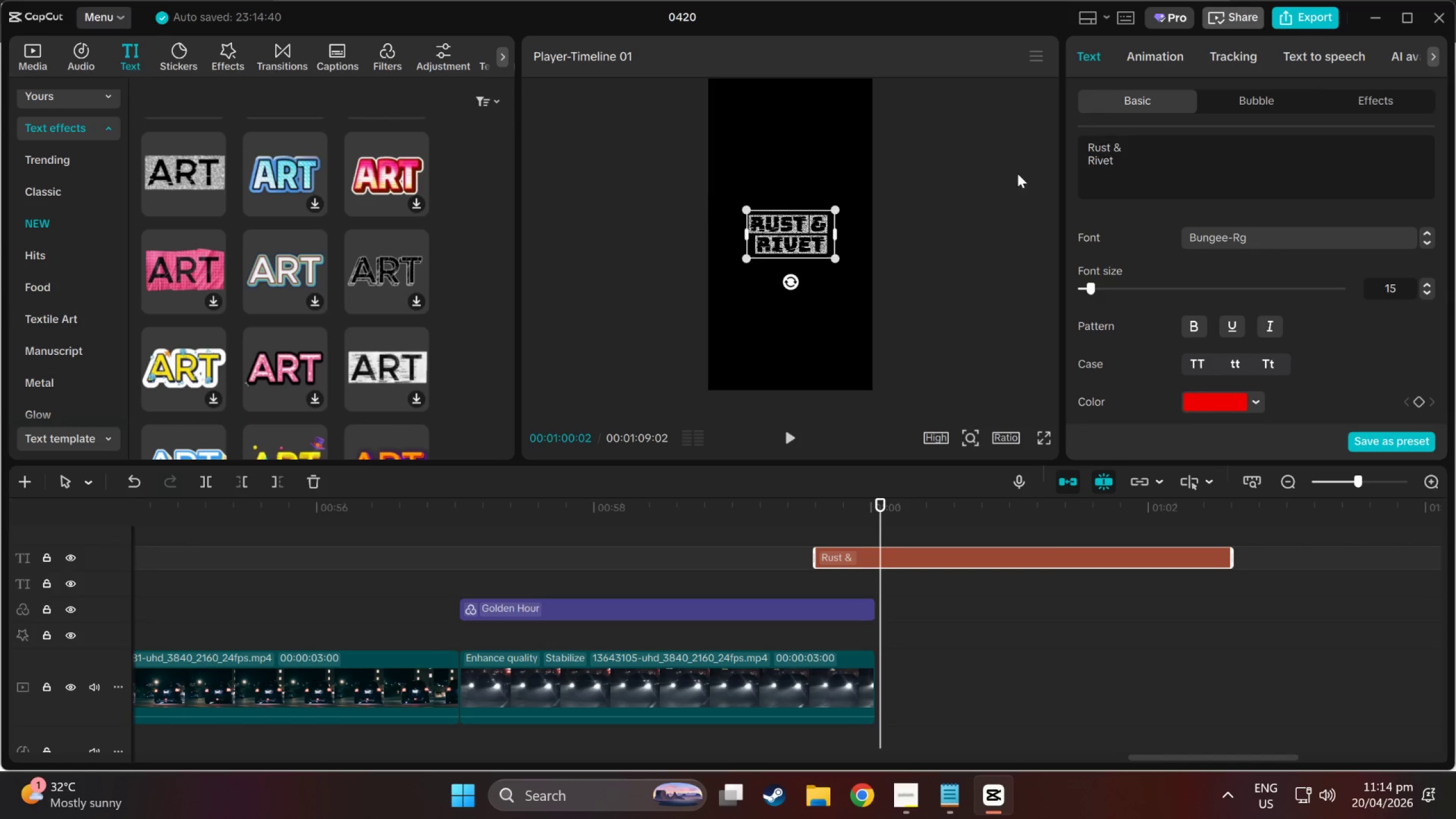 
left_click([966, 208])
 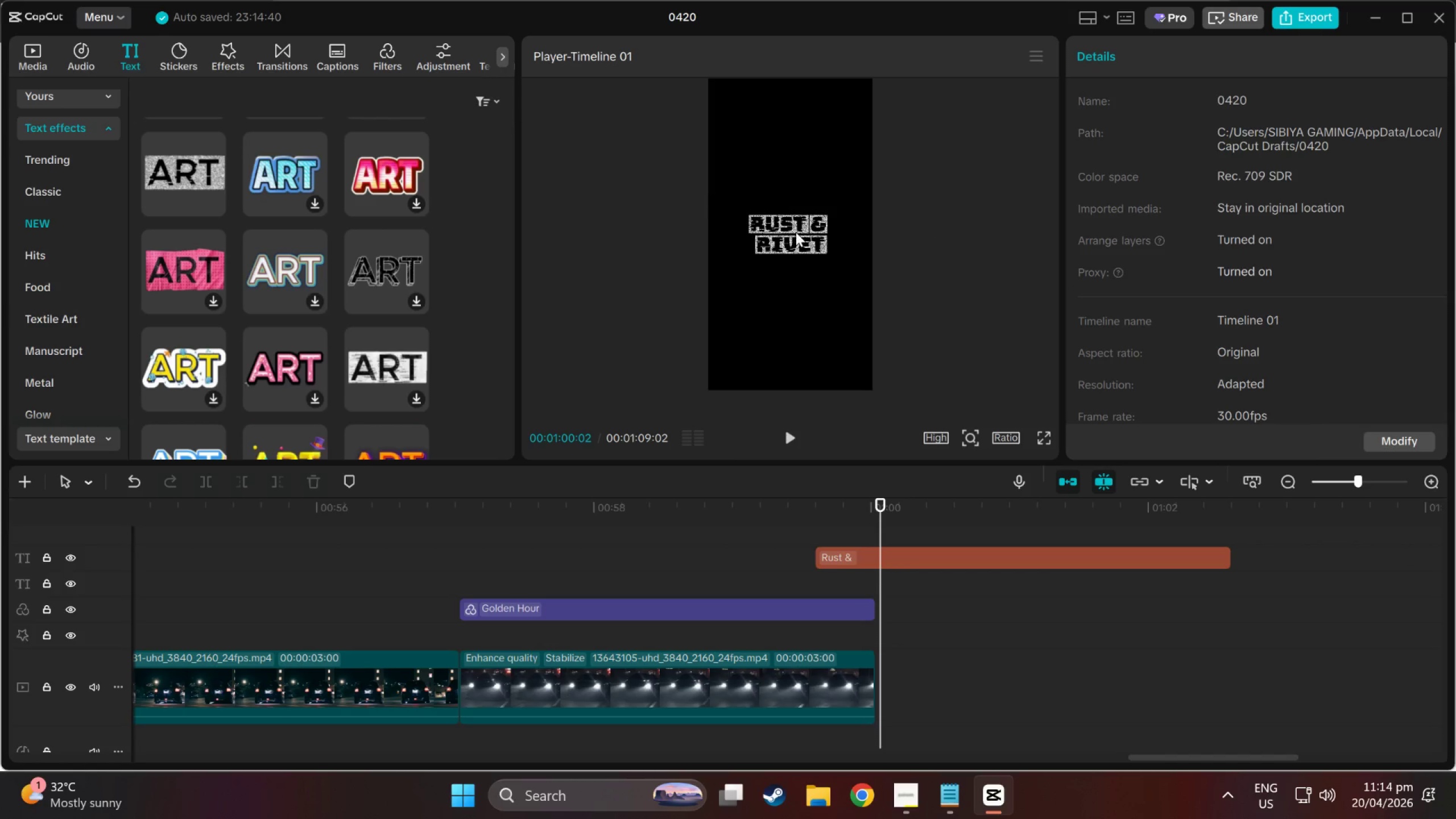 
left_click([796, 232])
 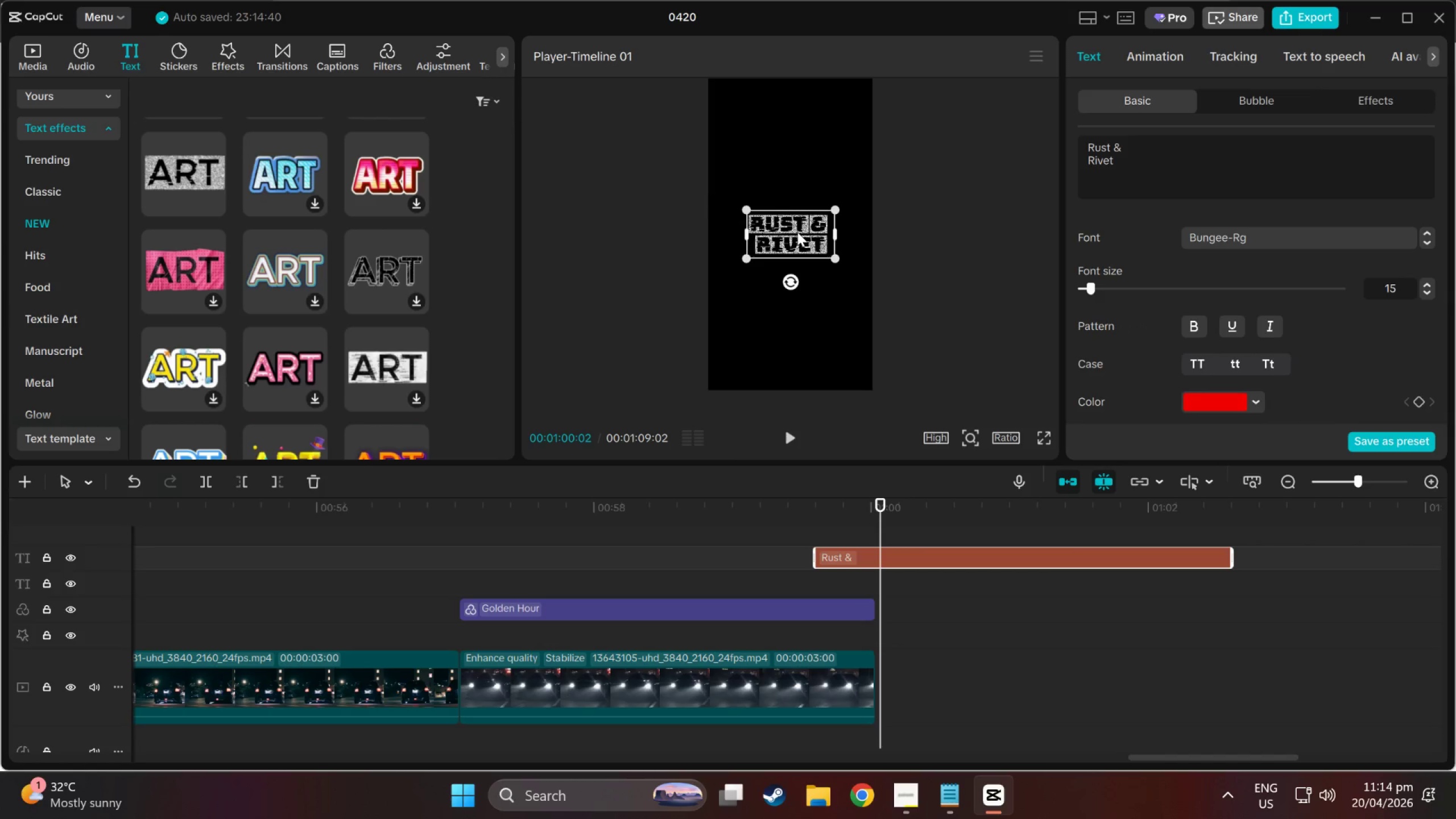 
left_click_drag(start_coordinate=[797, 232], to_coordinate=[759, 190])
 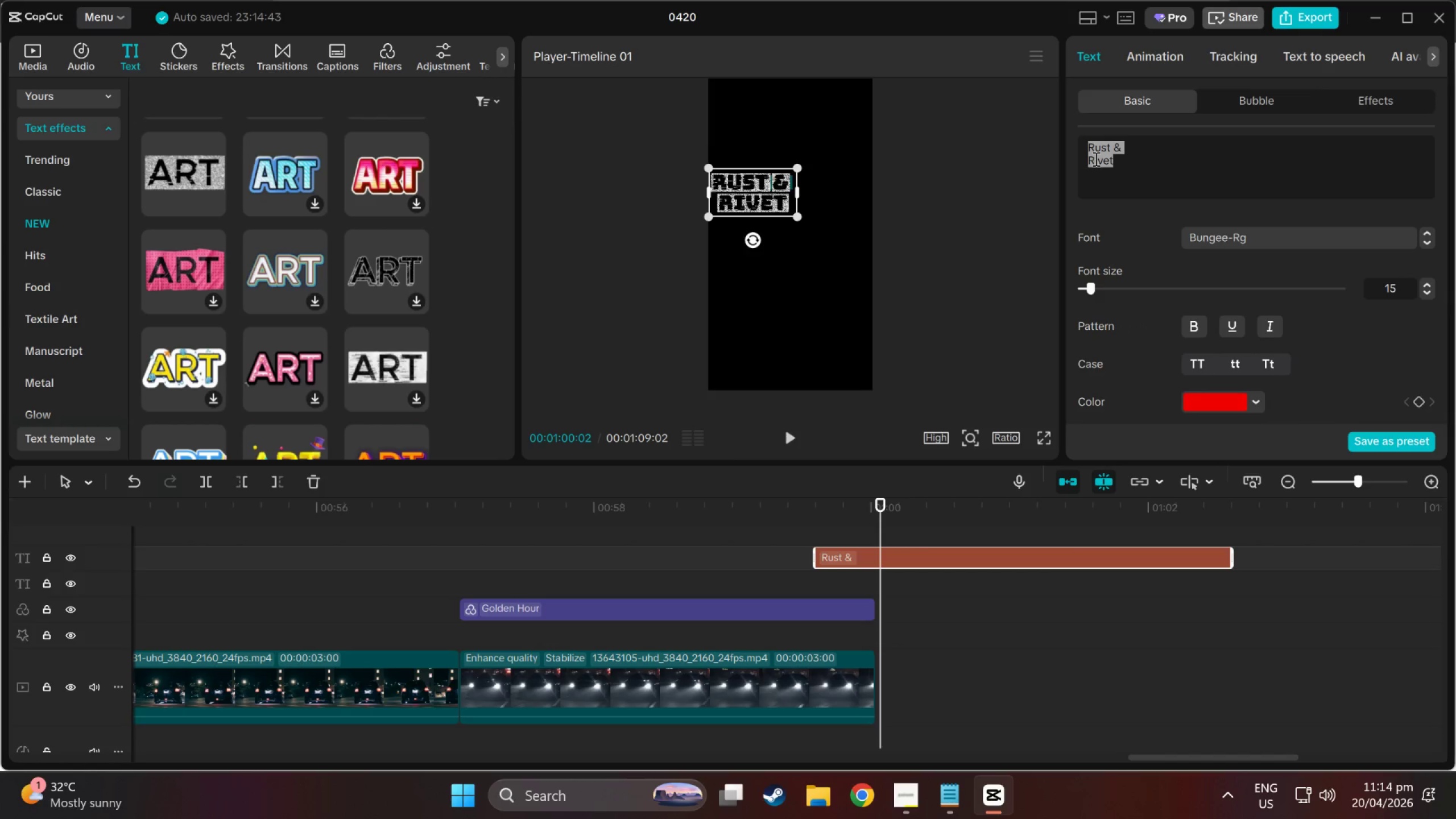 
left_click([1088, 160])
 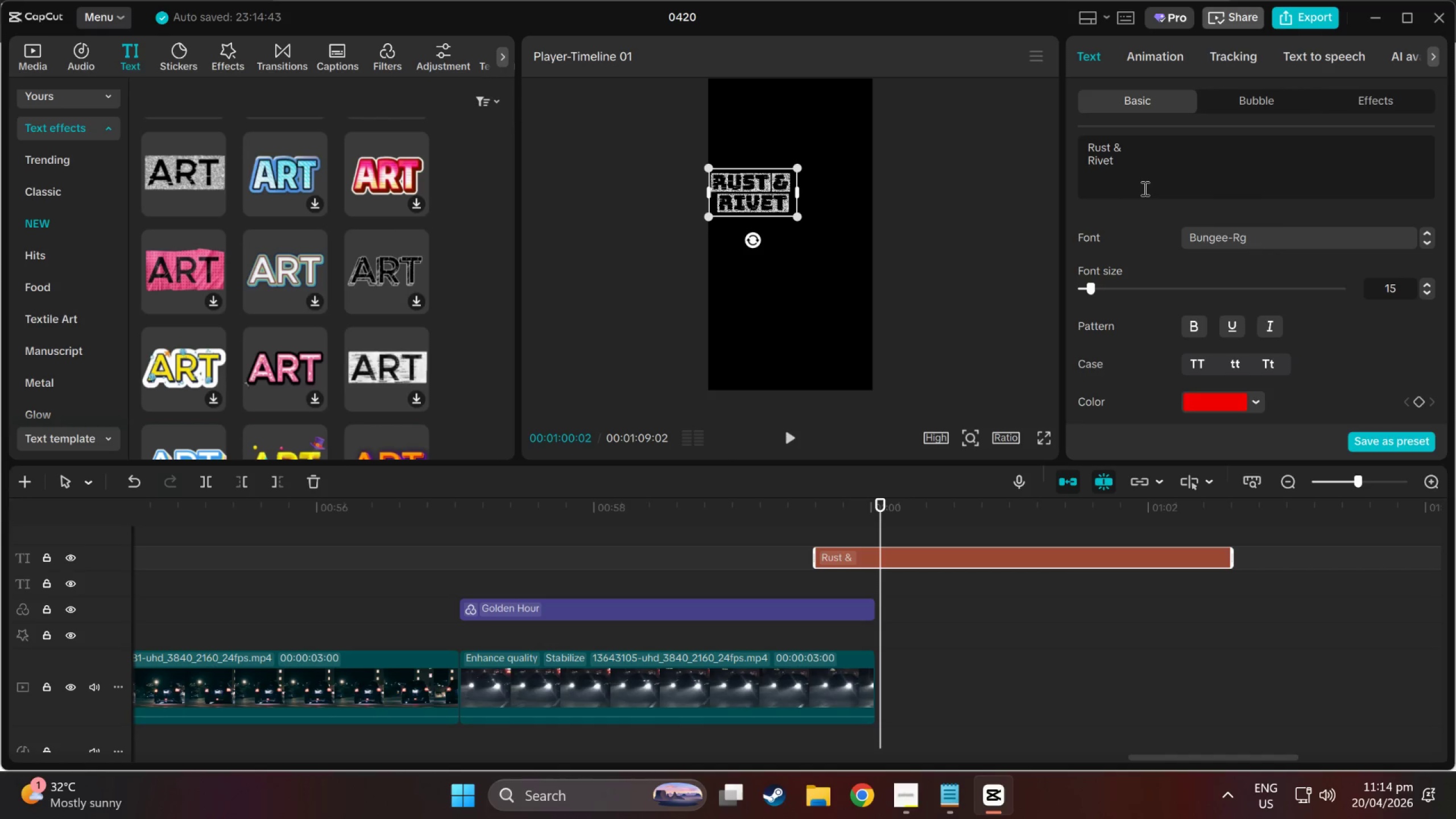 
key(Backspace)
 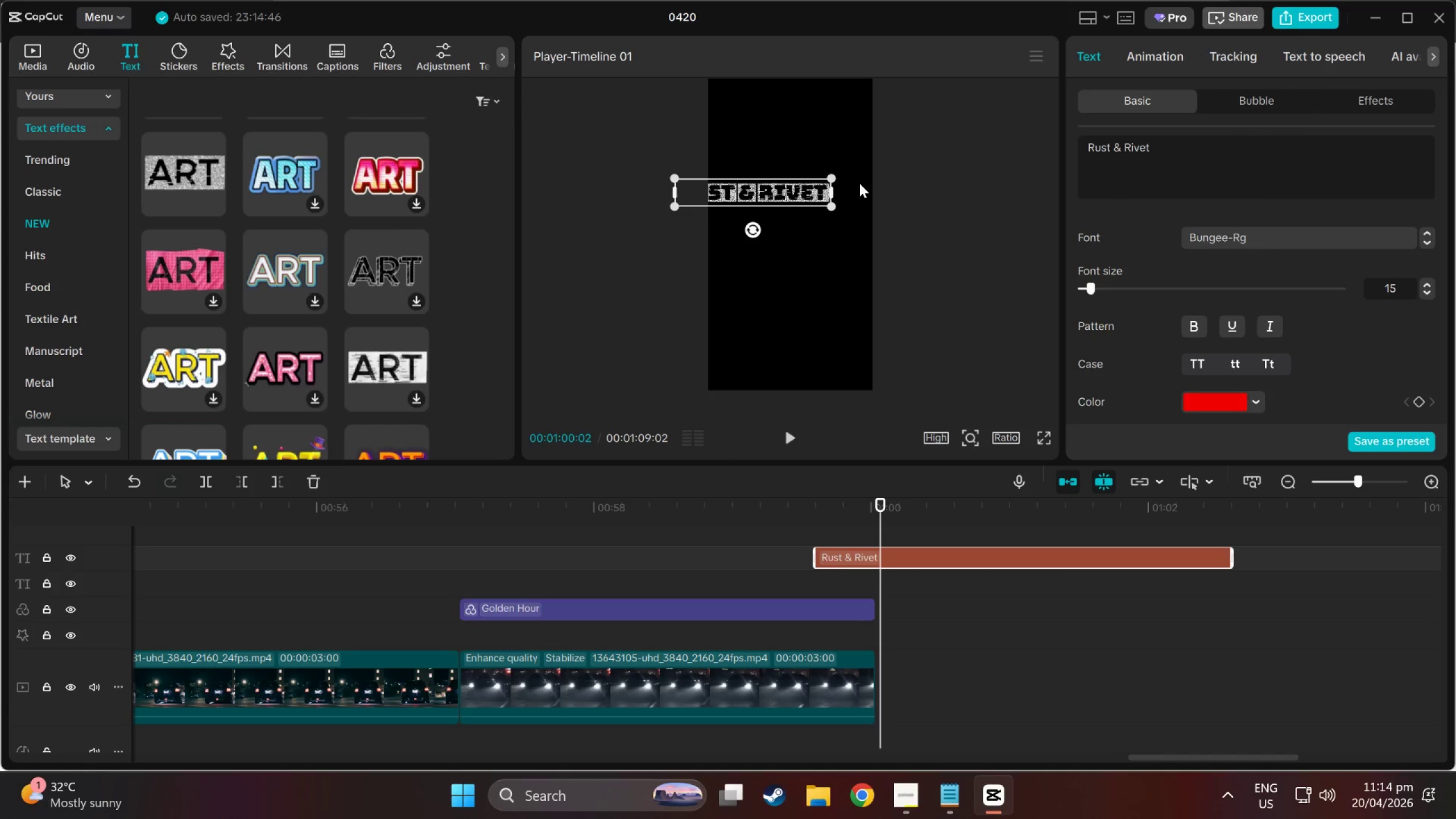 
left_click_drag(start_coordinate=[790, 191], to_coordinate=[830, 206])
 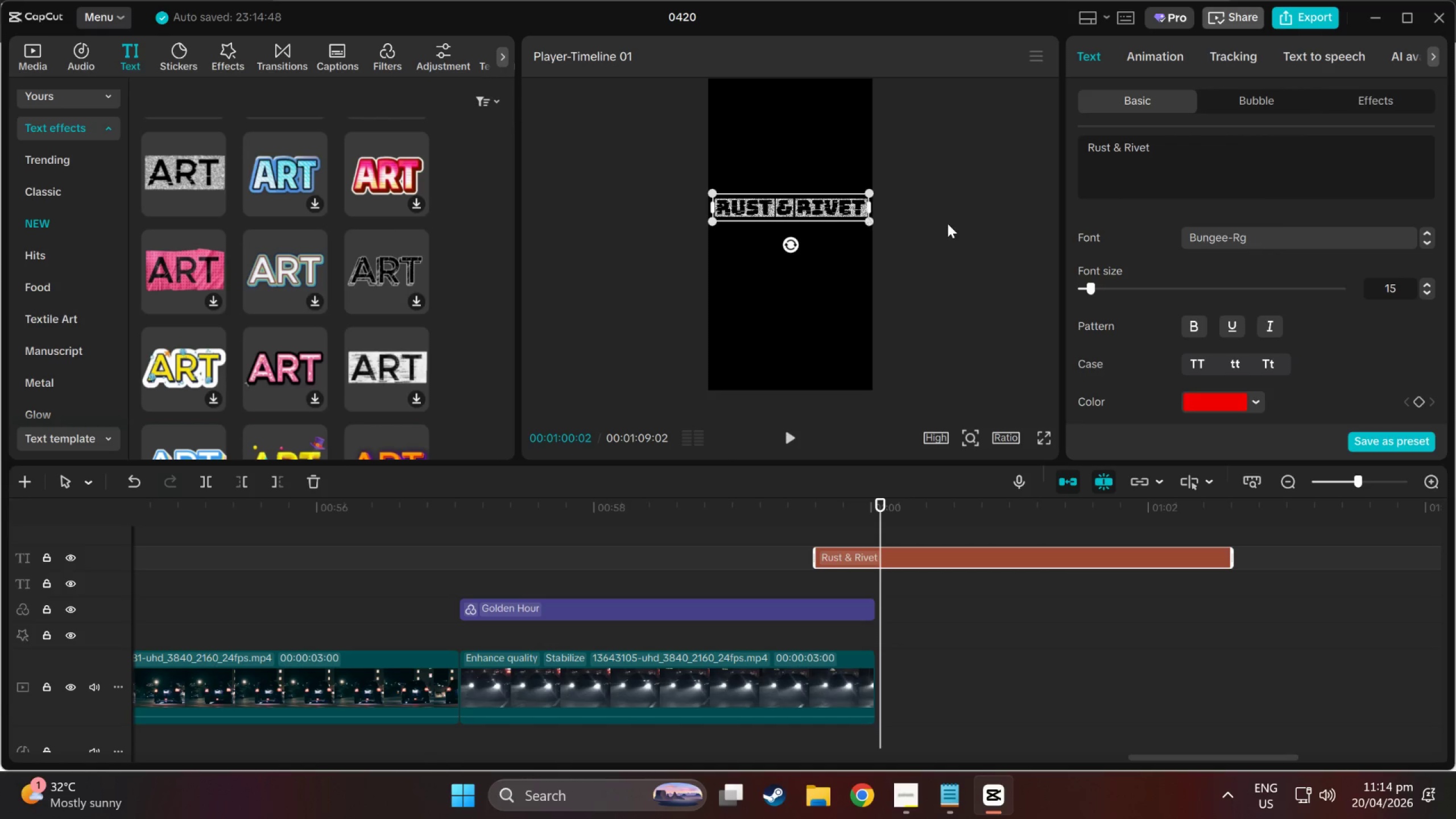 
left_click([948, 224])
 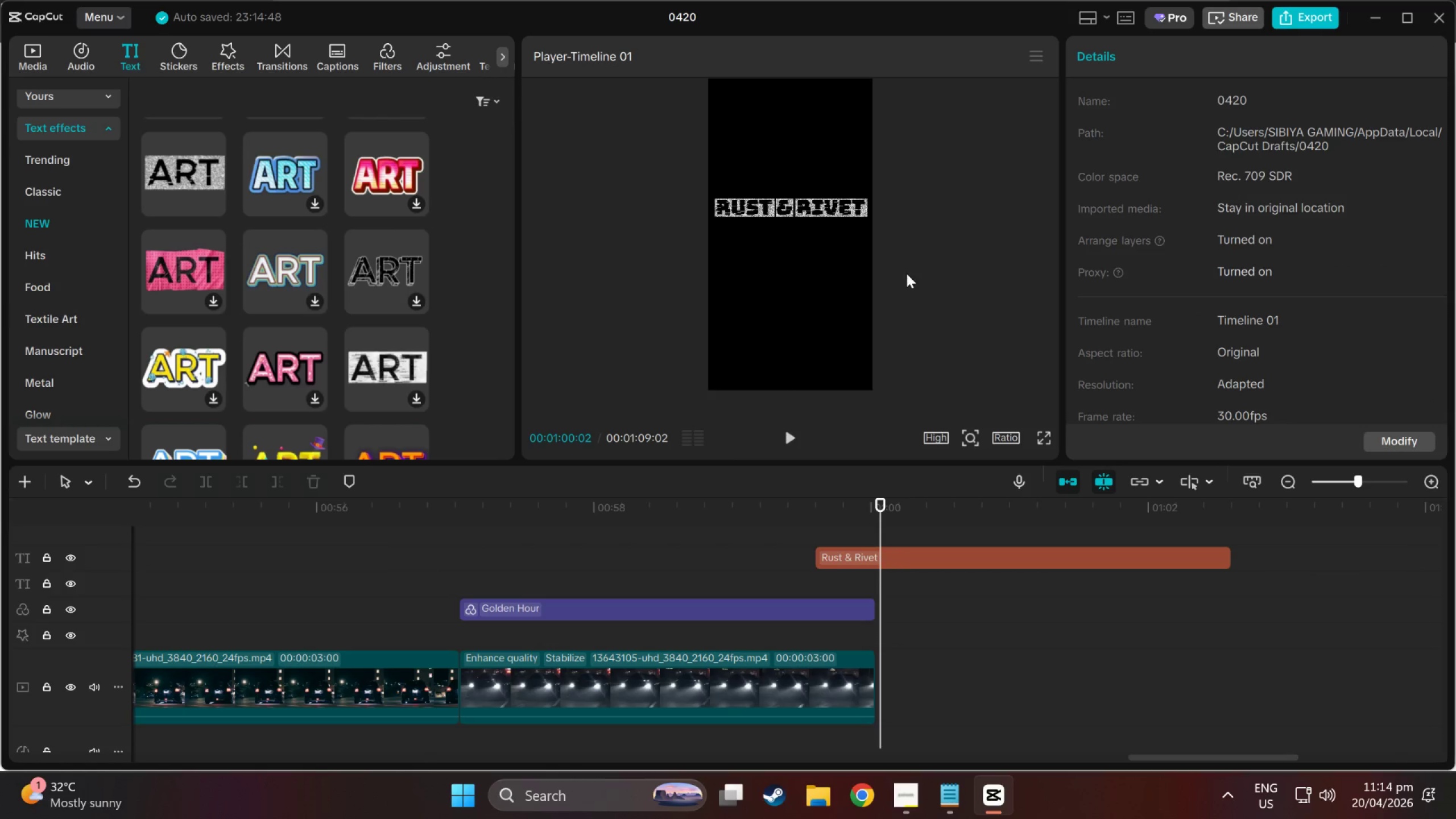 
hold_key(key=ControlLeft, duration=0.48)
scroll: coordinate [784, 256], scroll_direction: up, amount: 4.0
 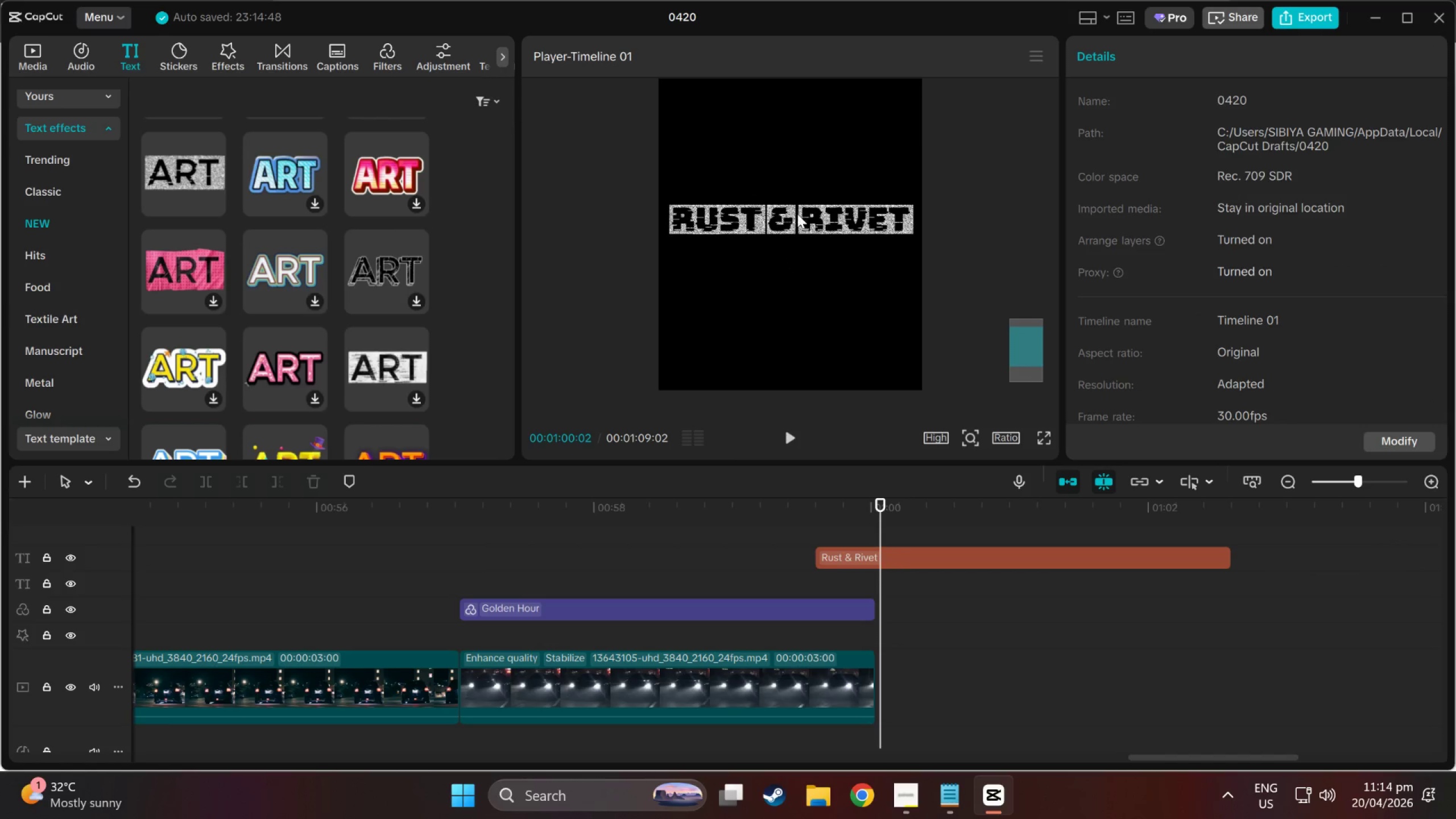 
scroll: coordinate [822, 296], scroll_direction: down, amount: 3.0
 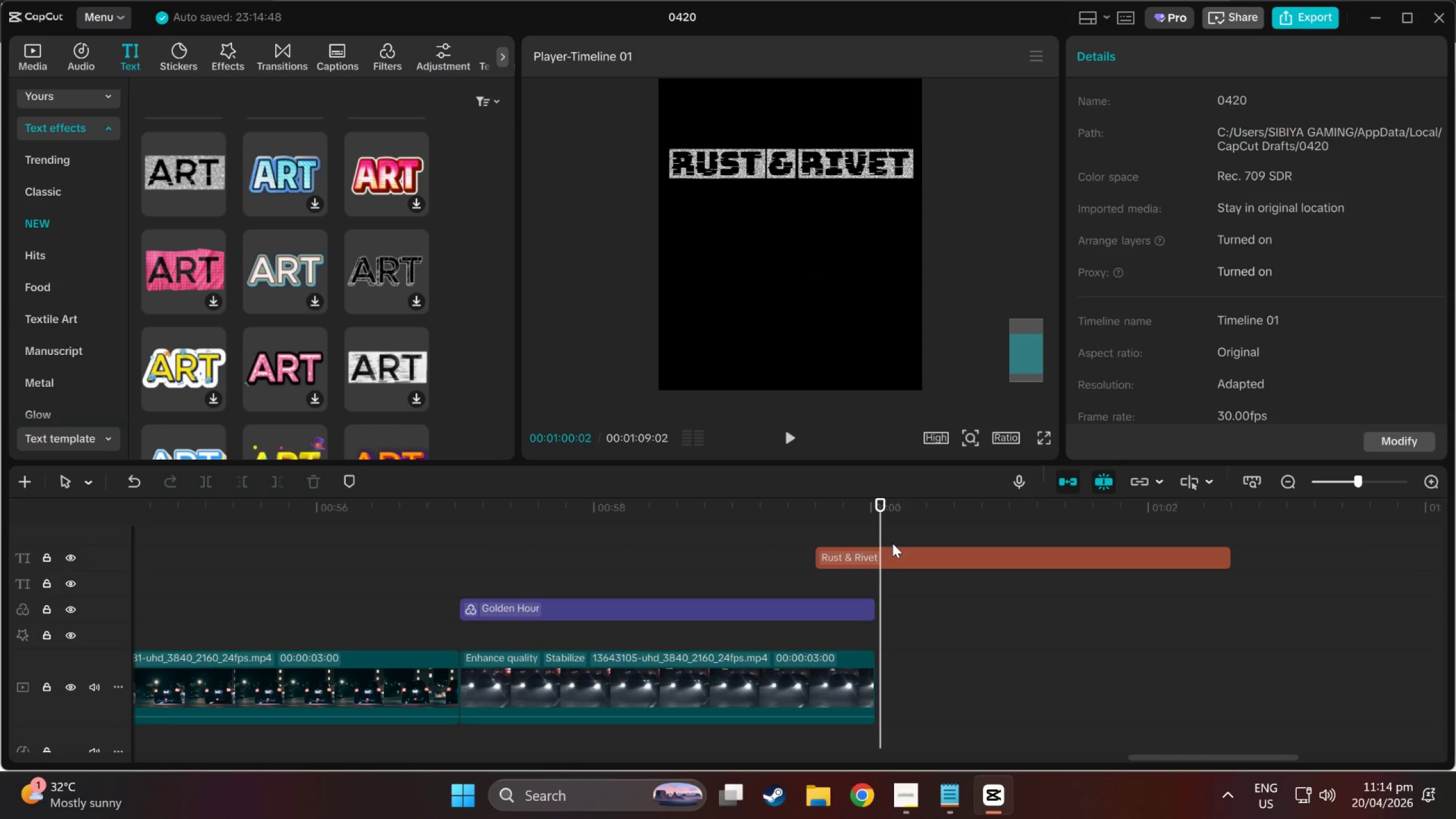 
left_click([875, 557])
 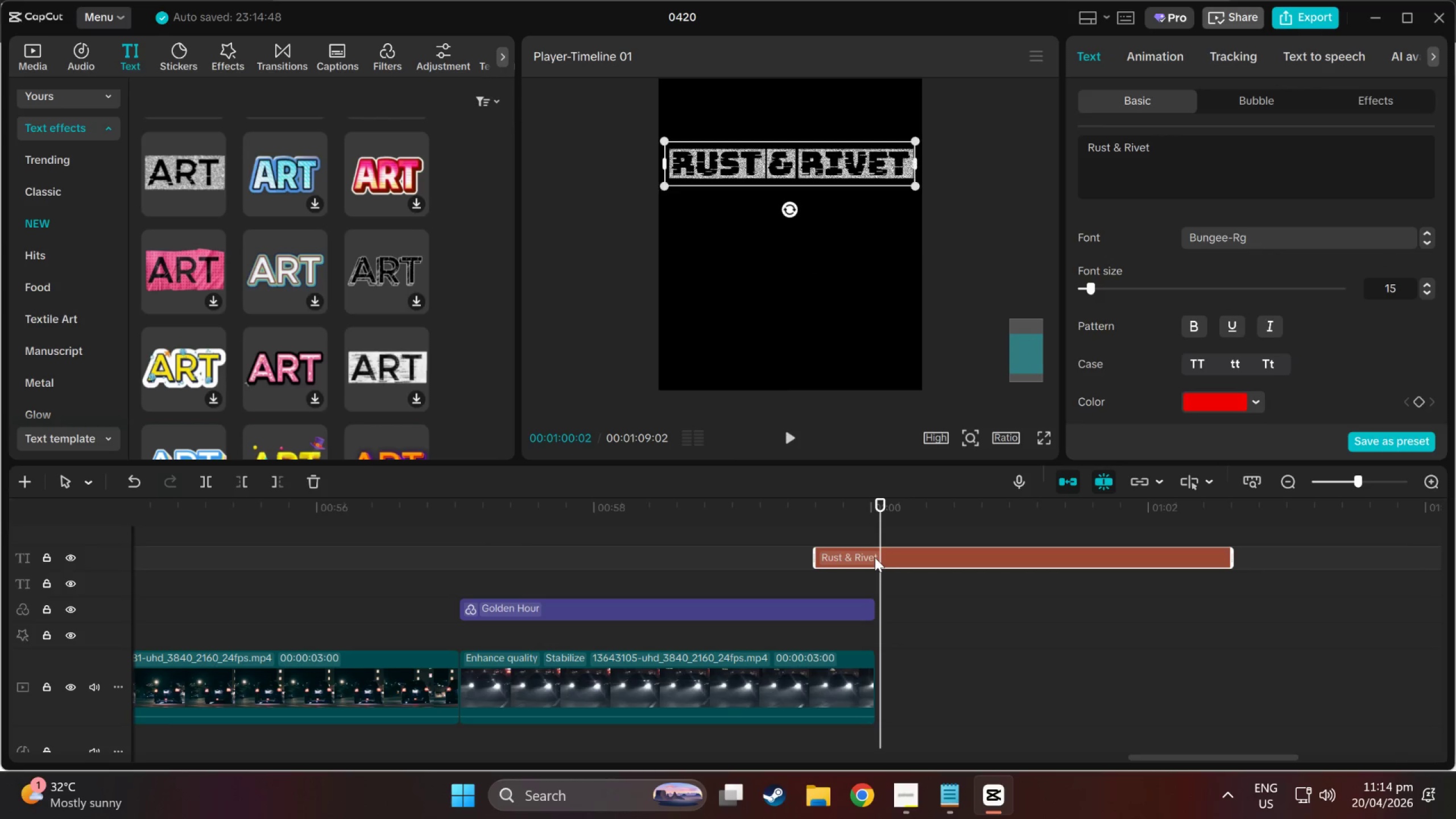 
key(Control+C)
 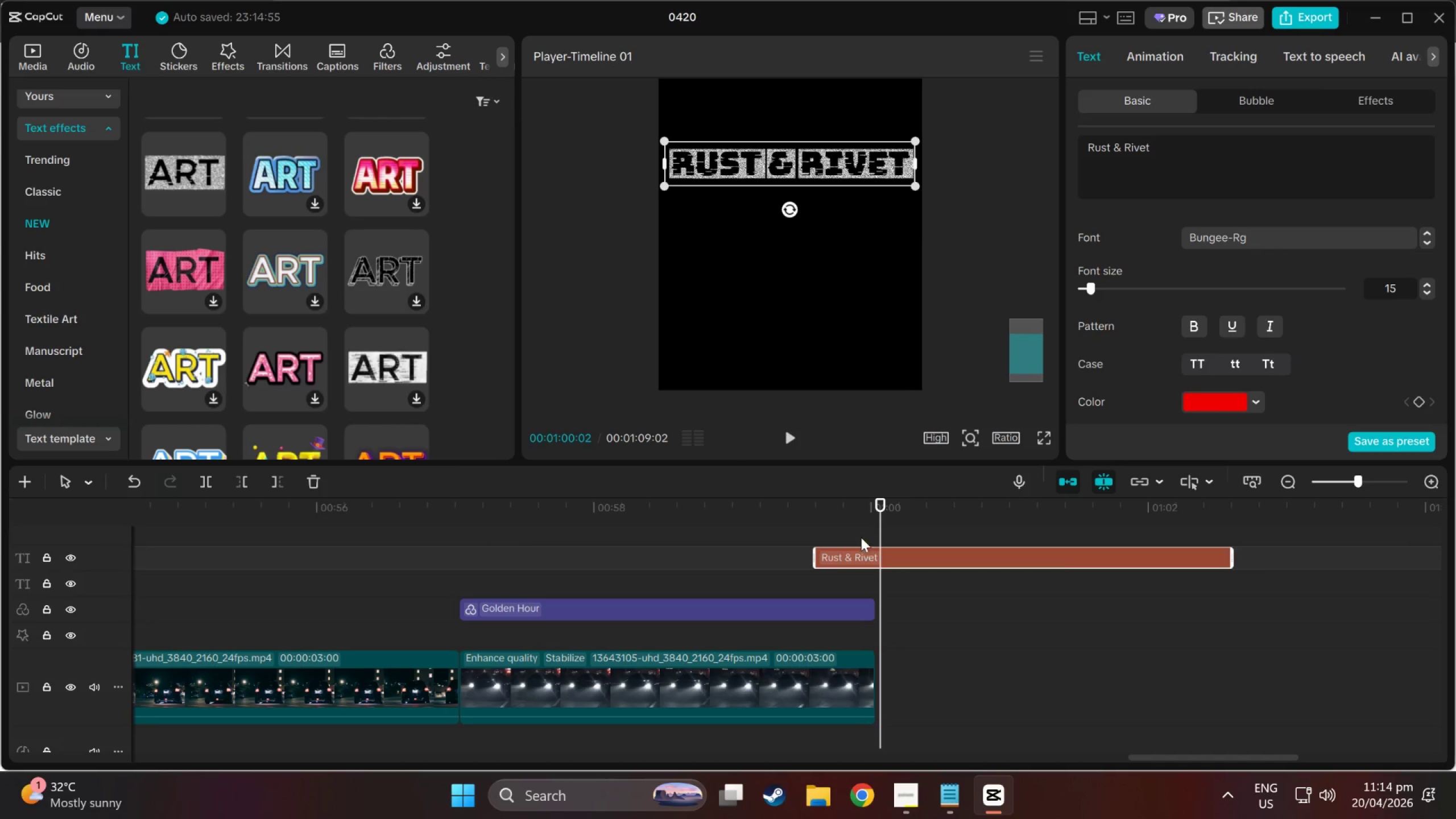 
key(Control+V)
 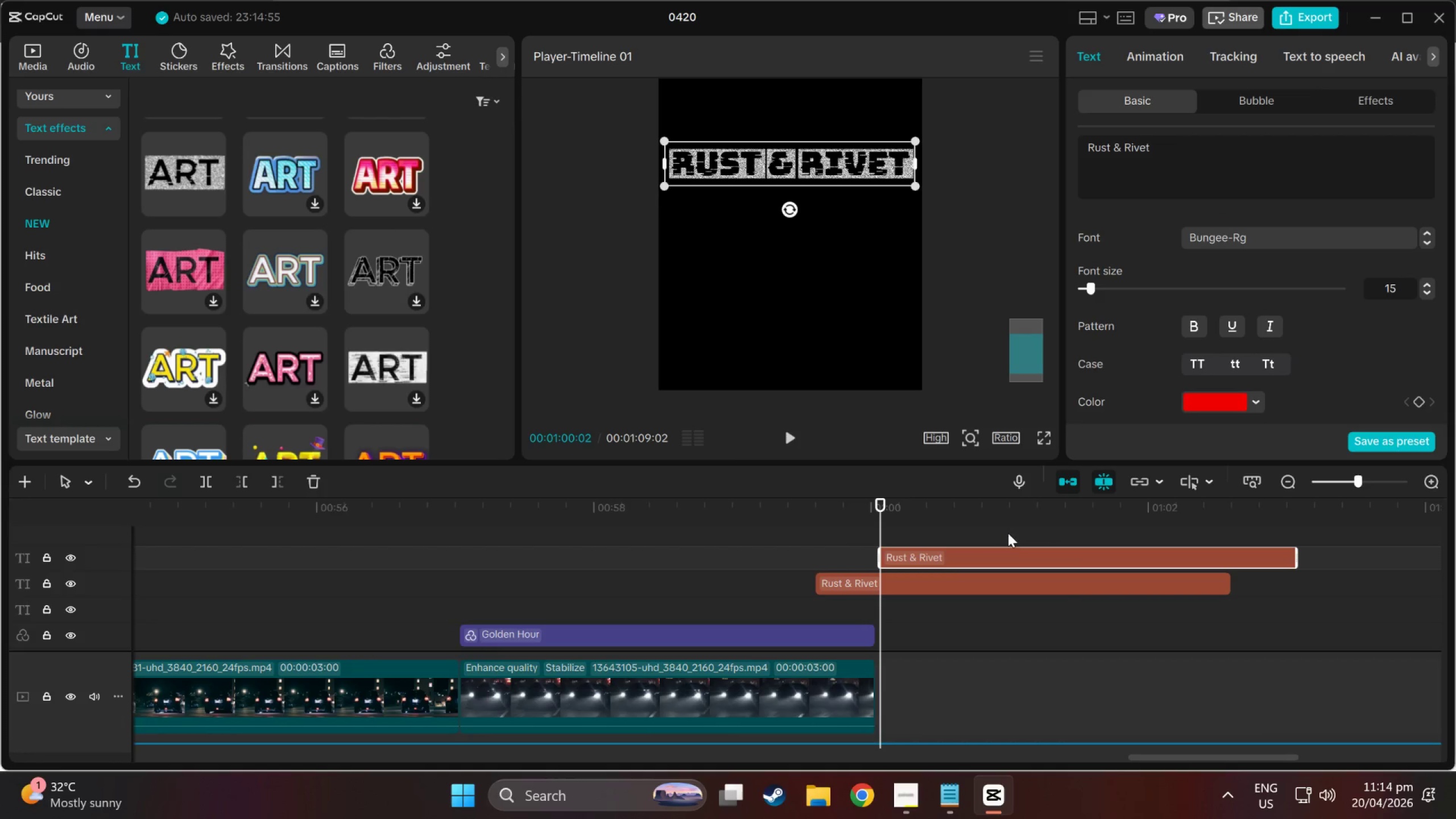 
left_click_drag(start_coordinate=[988, 553], to_coordinate=[925, 608])
 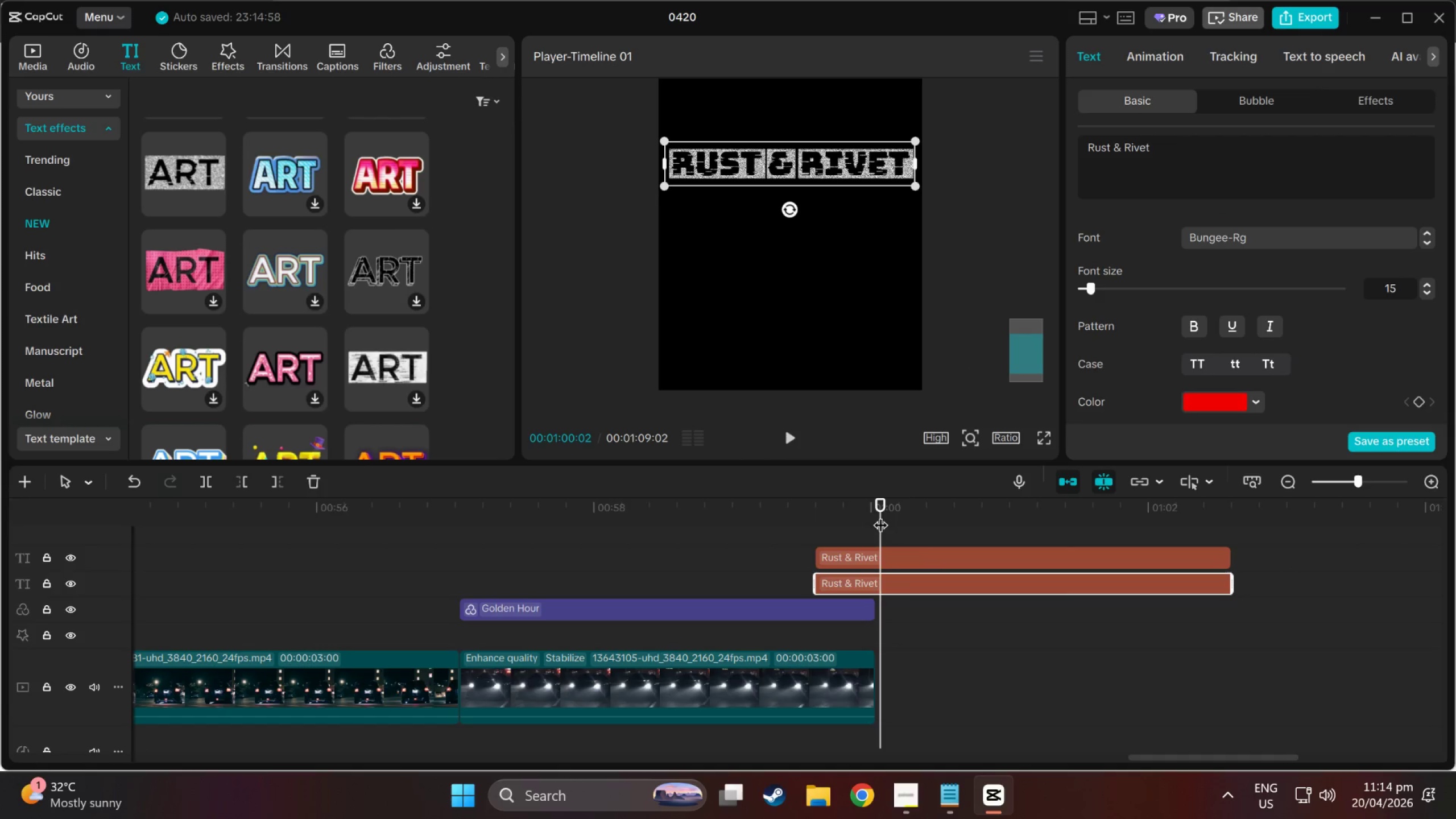 
scroll: coordinate [287, 300], scroll_direction: down, amount: 6.0
 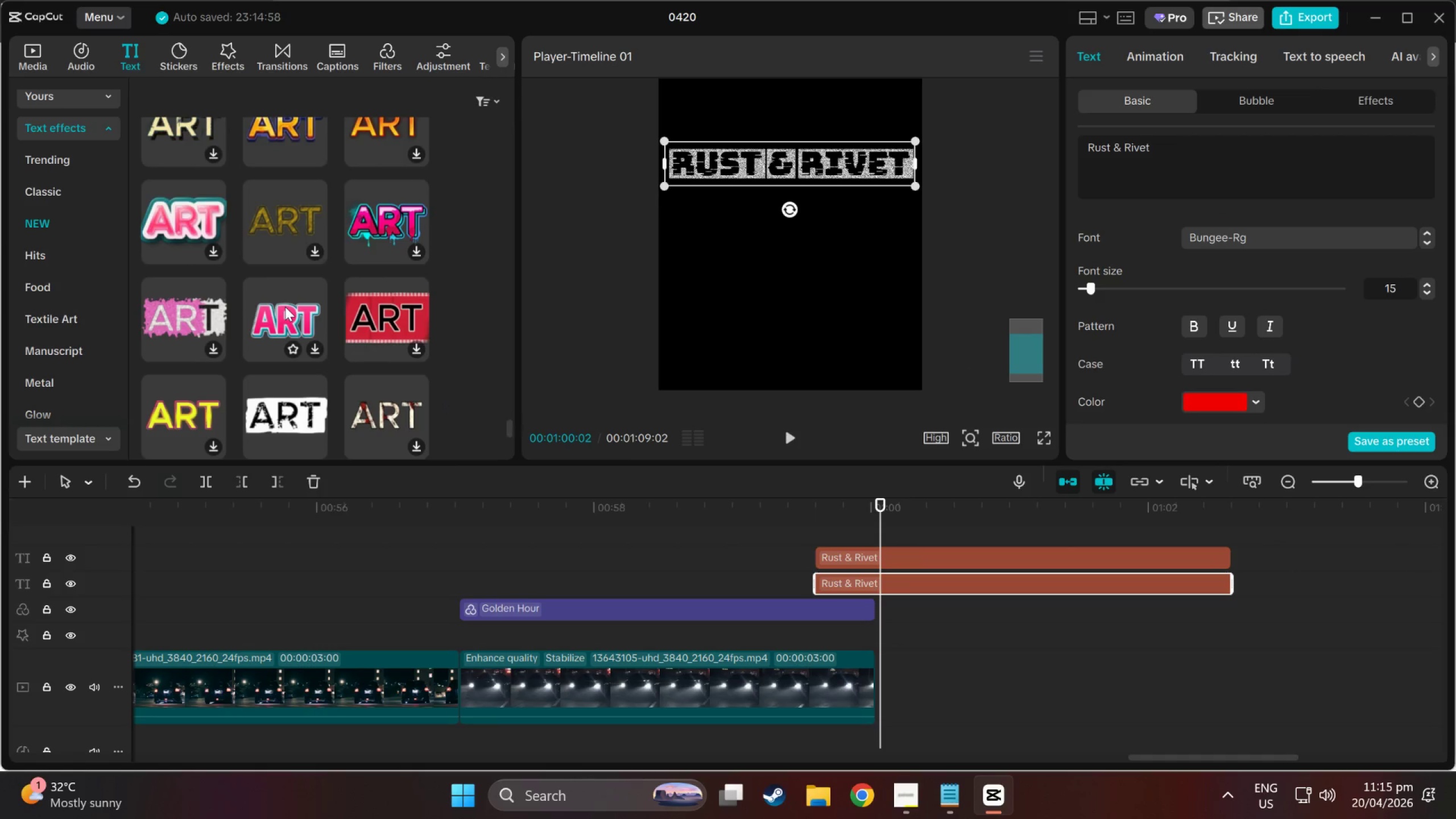 
scroll: coordinate [244, 305], scroll_direction: up, amount: 46.0
 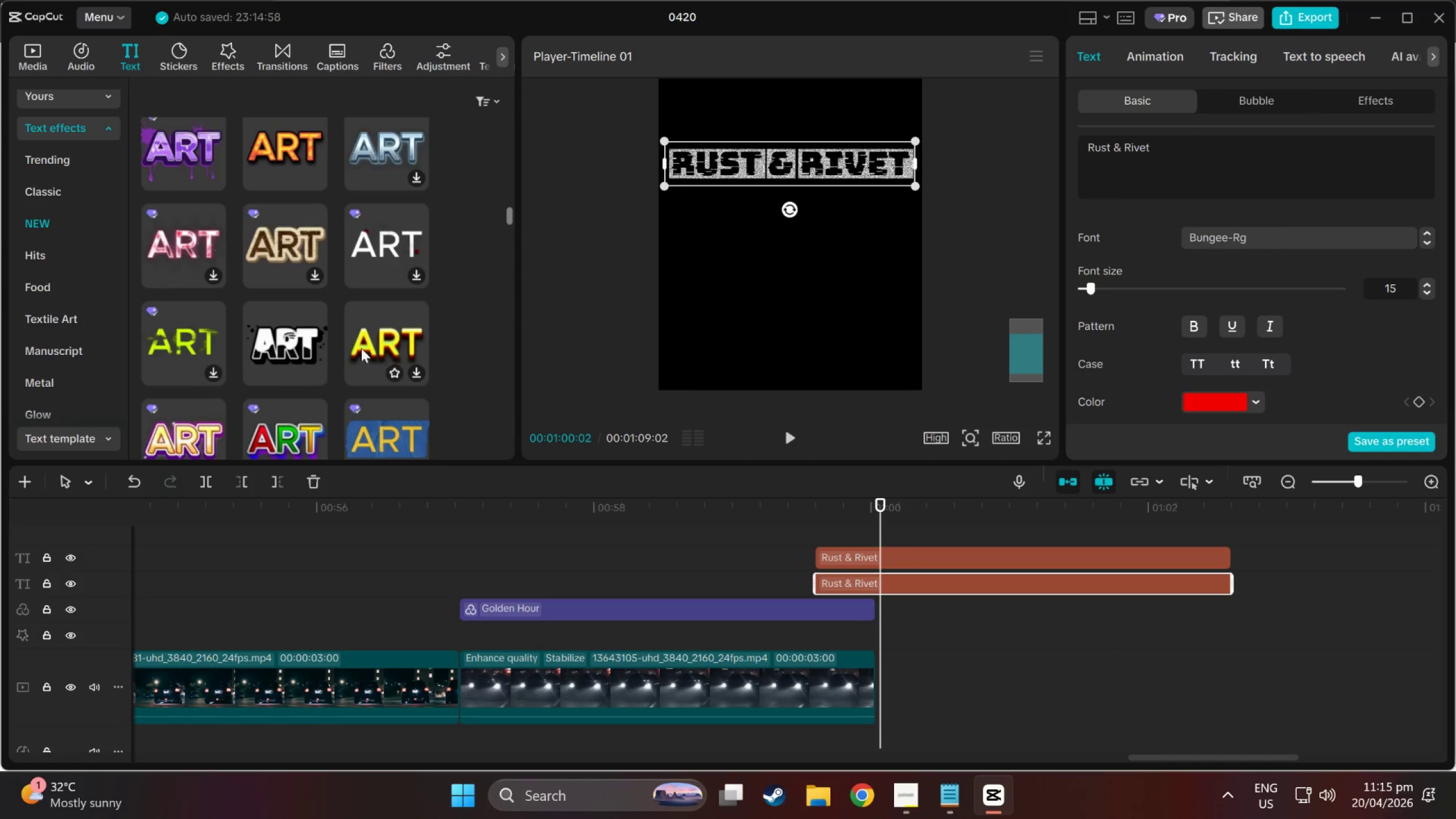 
left_click([374, 346])
 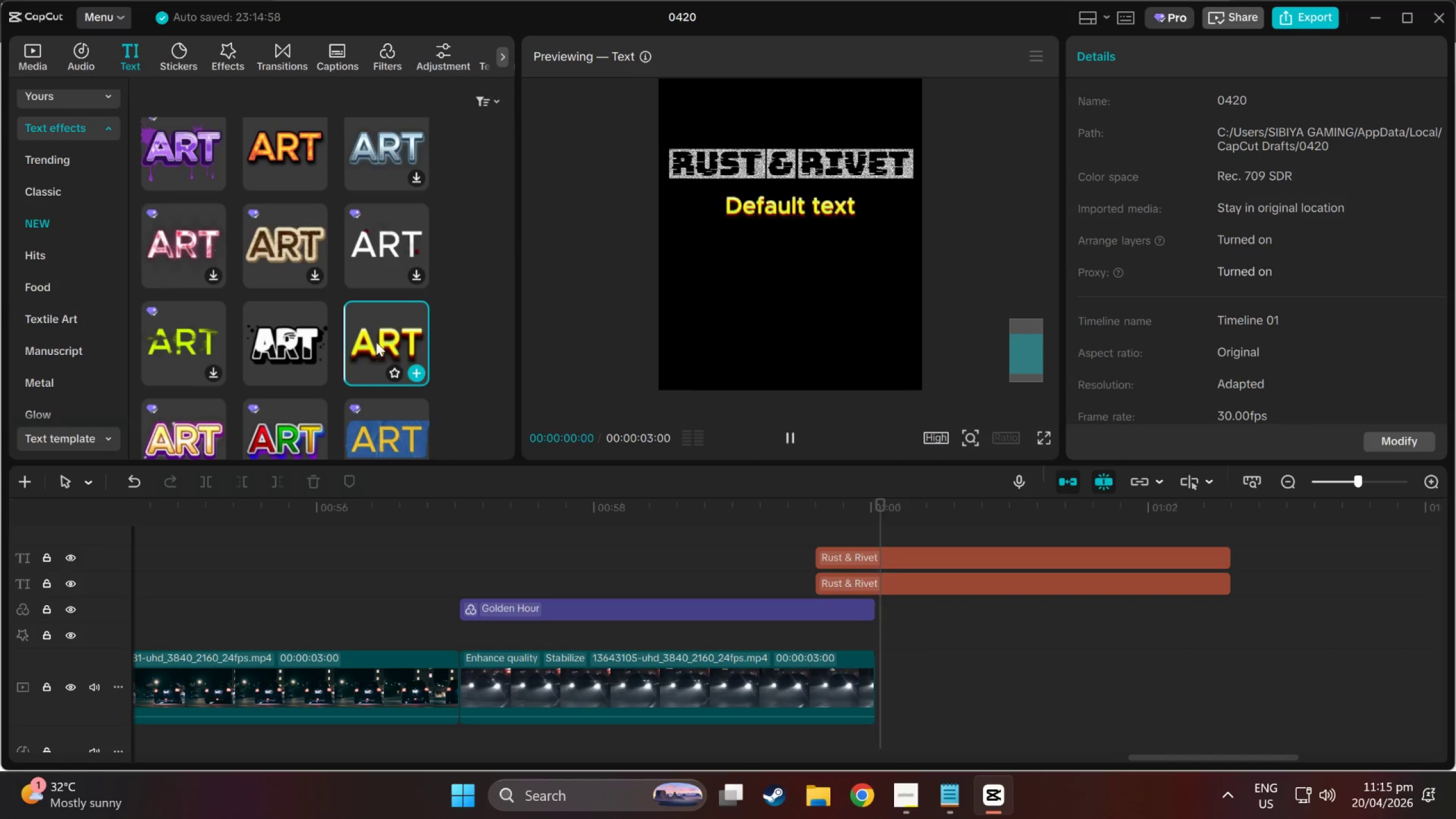 
scroll: coordinate [367, 326], scroll_direction: up, amount: 13.0
 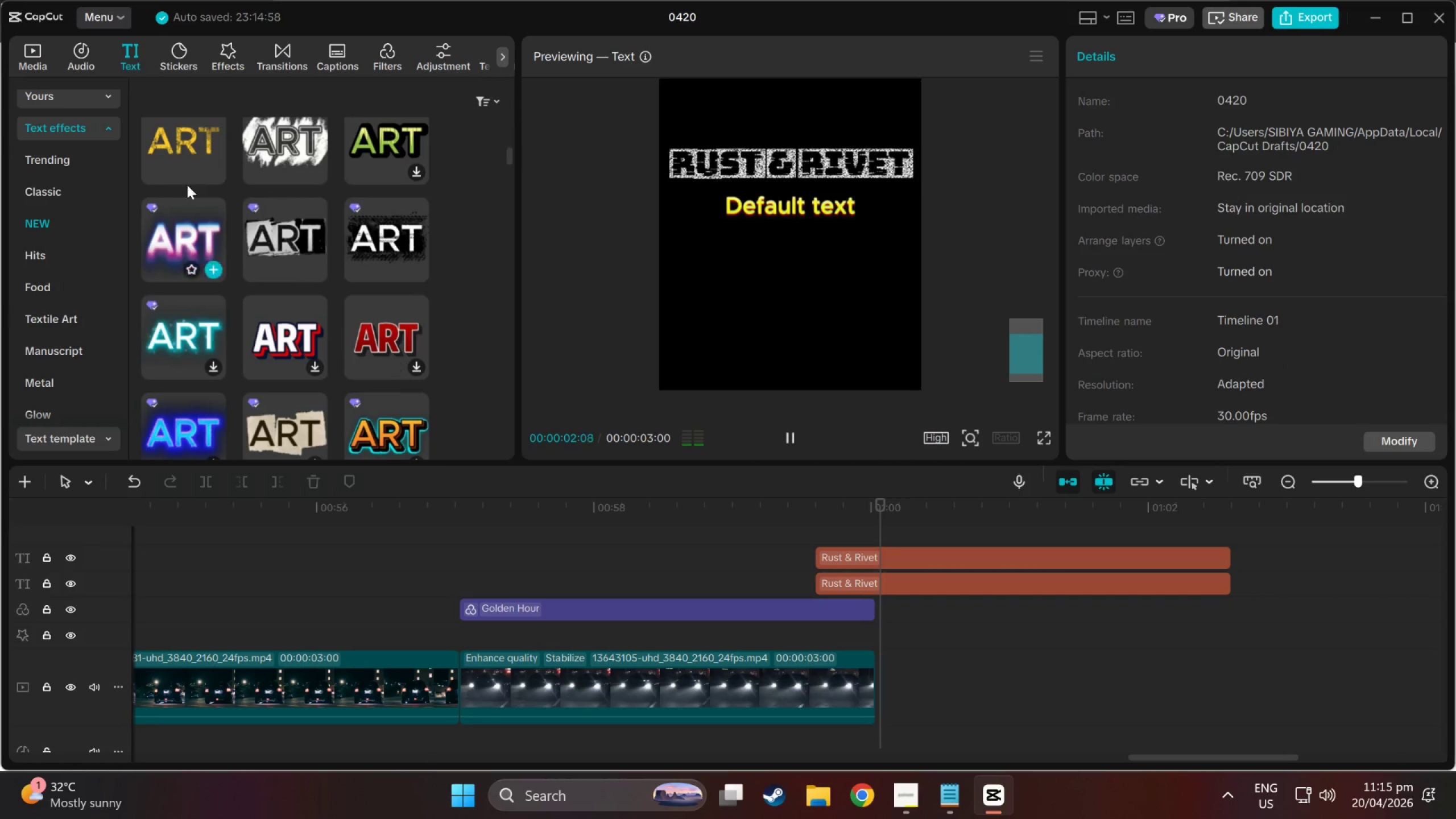 
left_click([173, 142])
 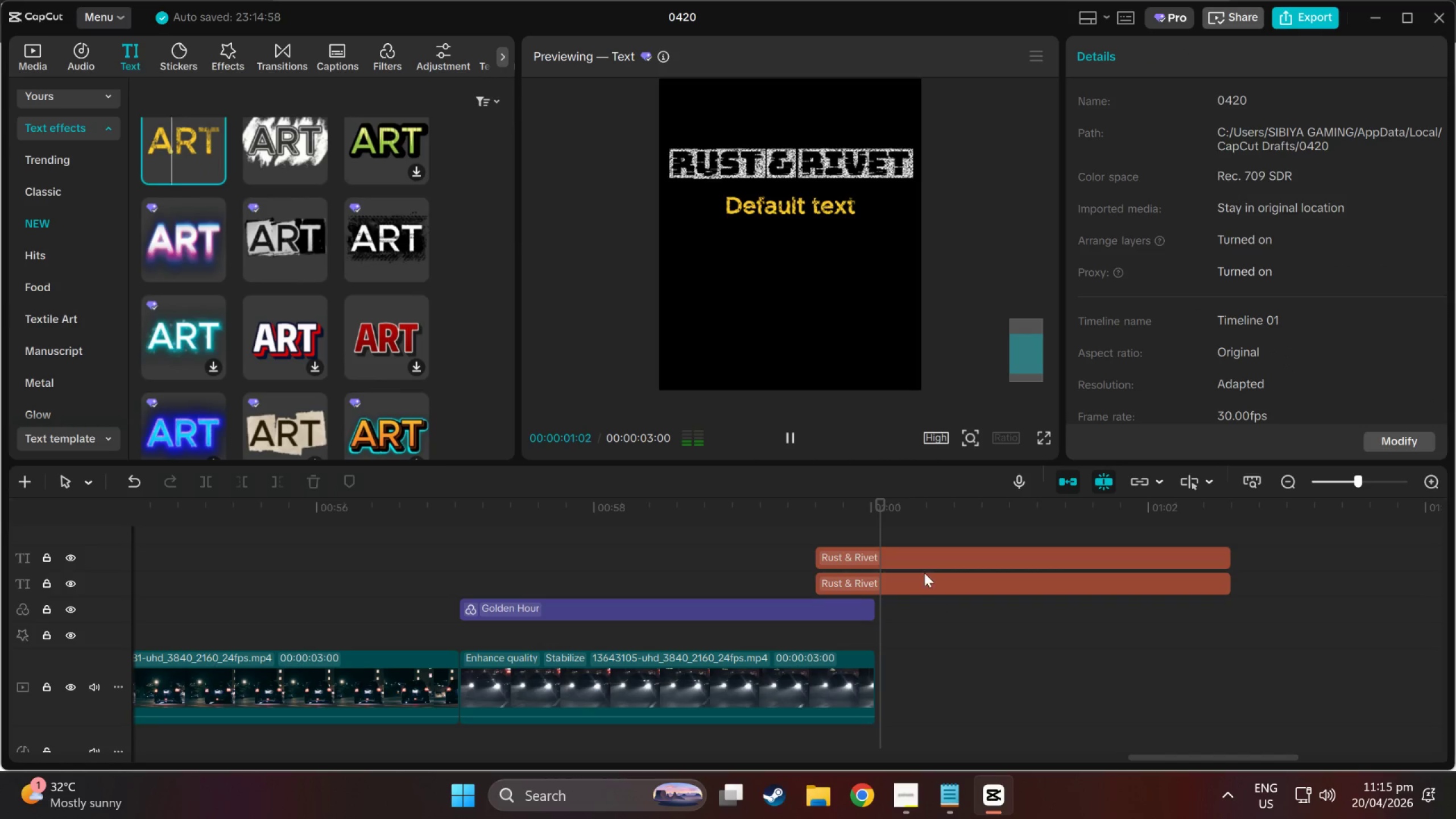 
double_click([929, 584])
 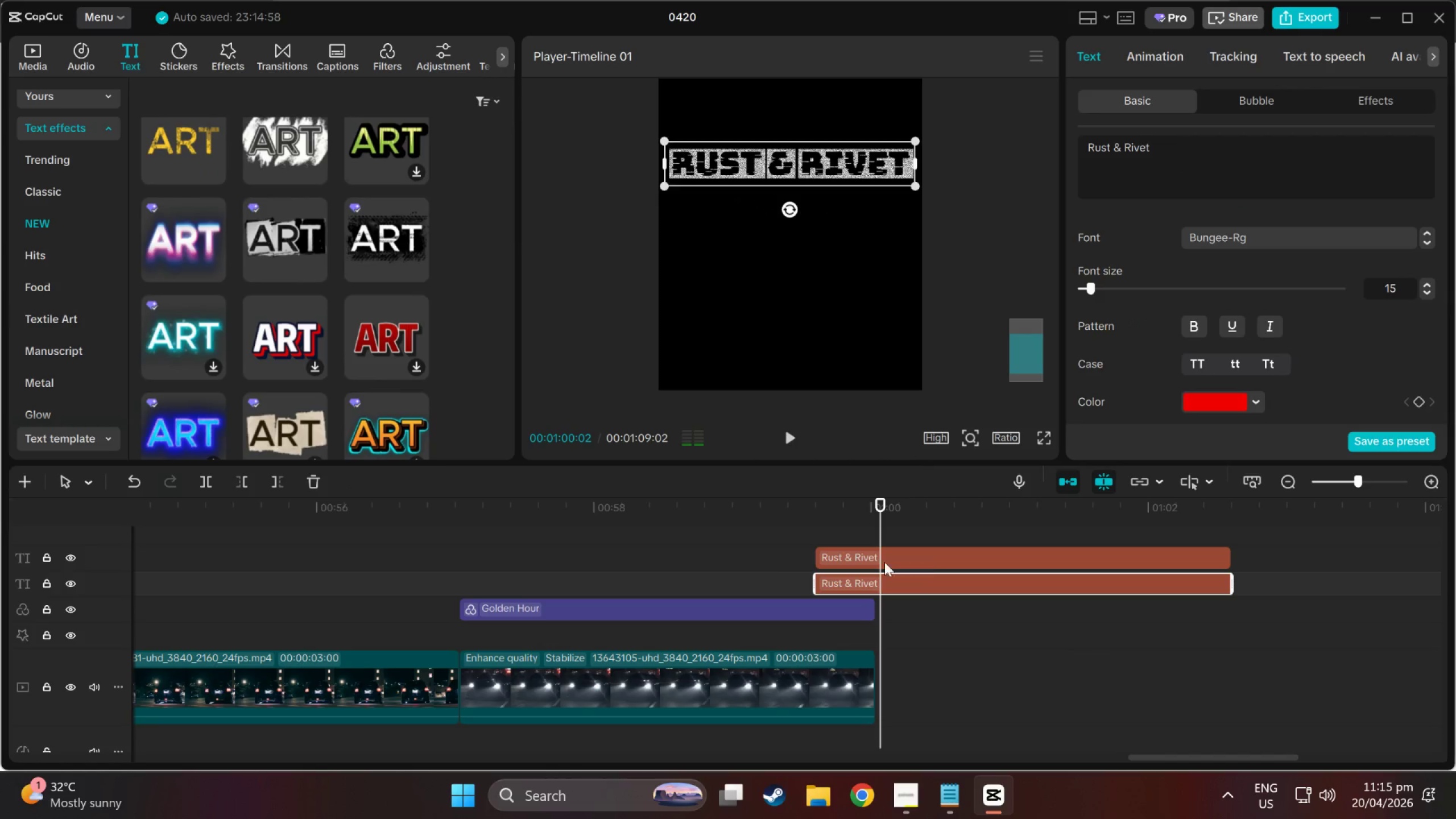 
left_click_drag(start_coordinate=[876, 511], to_coordinate=[832, 507])
 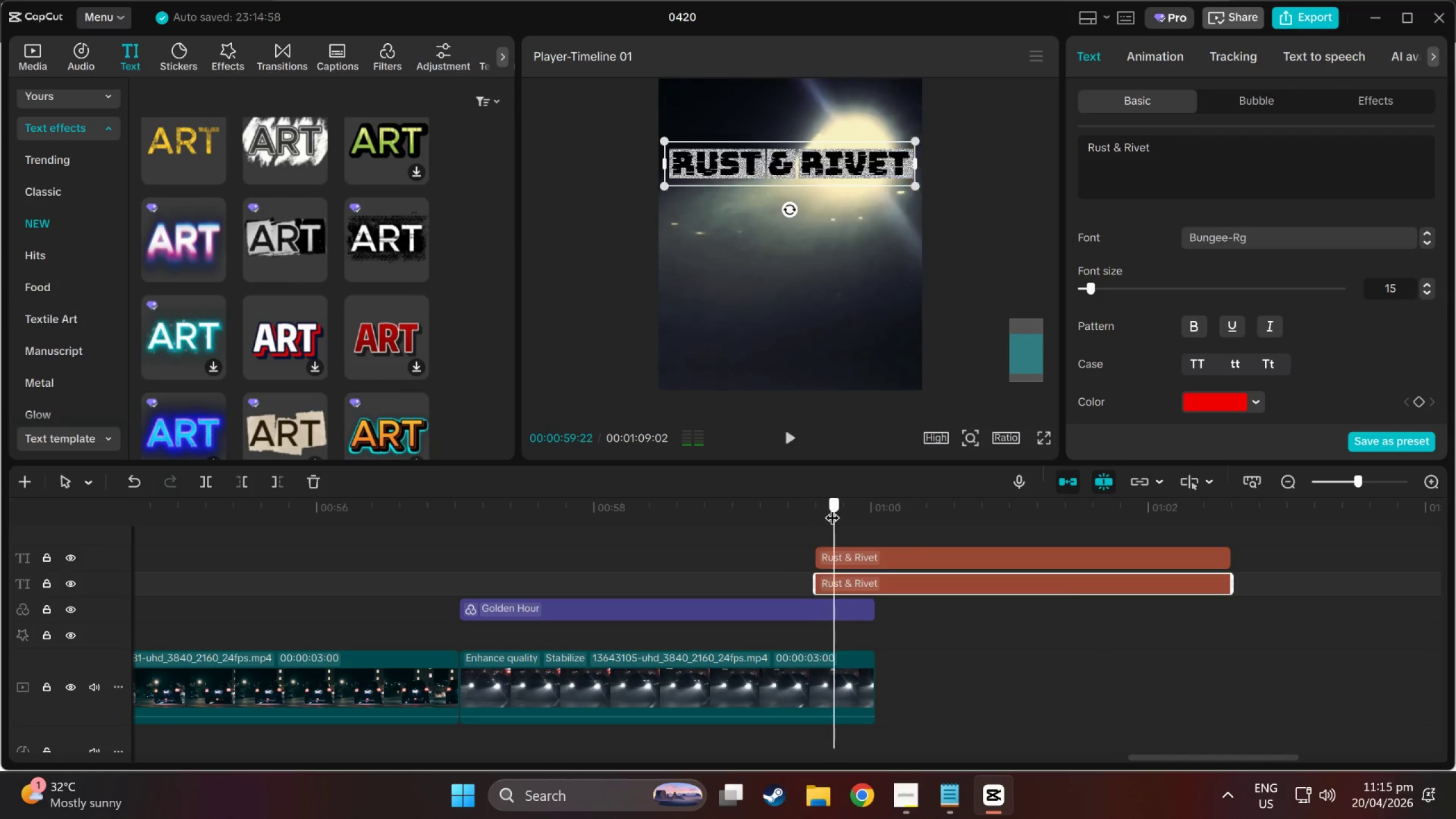 
key(Control+ControlLeft)
 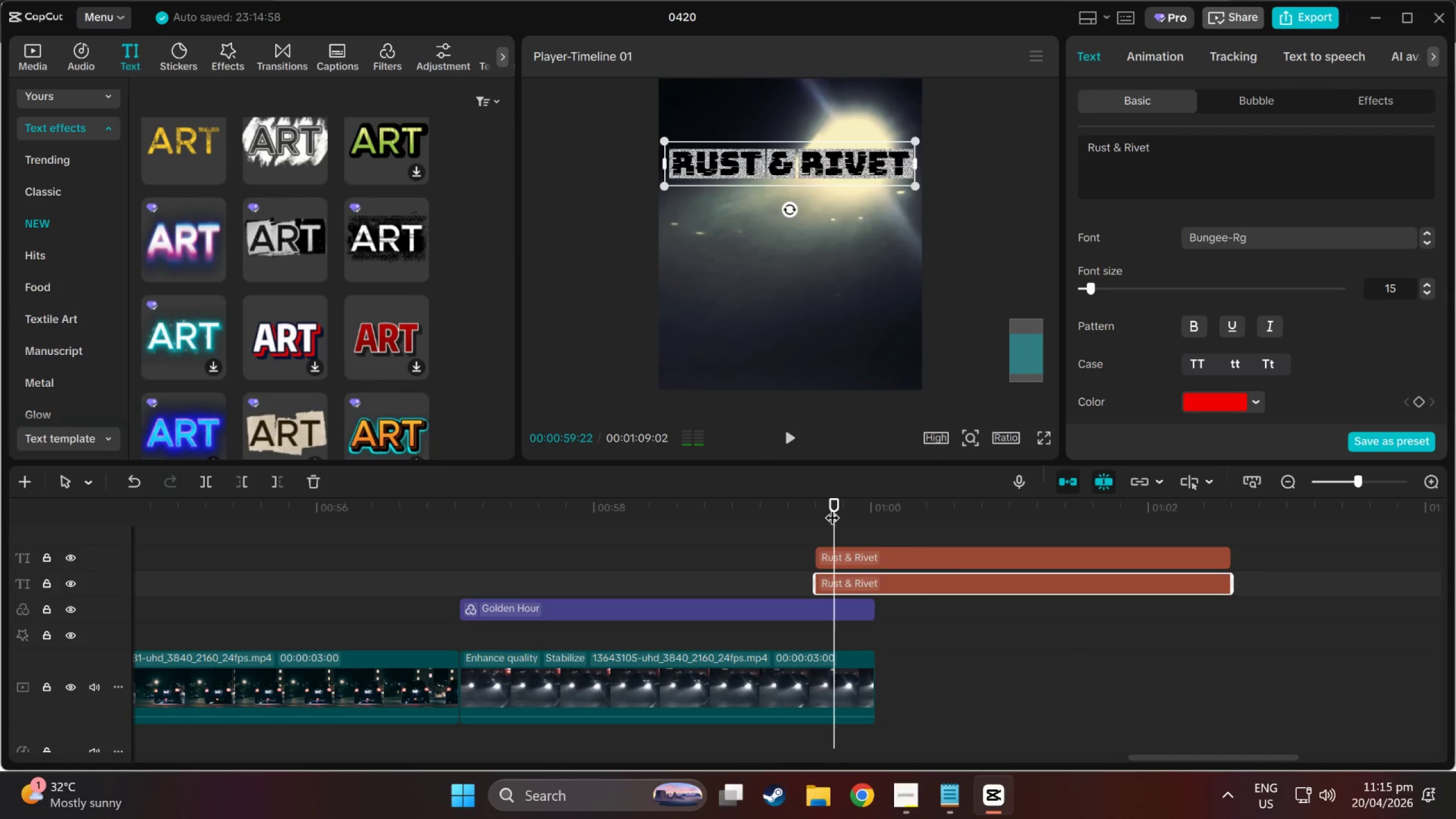 
hold_key(key=ControlLeft, duration=0.75)
hold_key(key=ControlLeft, duration=0.47)
scroll: coordinate [862, 544], scroll_direction: down, amount: 12.0
 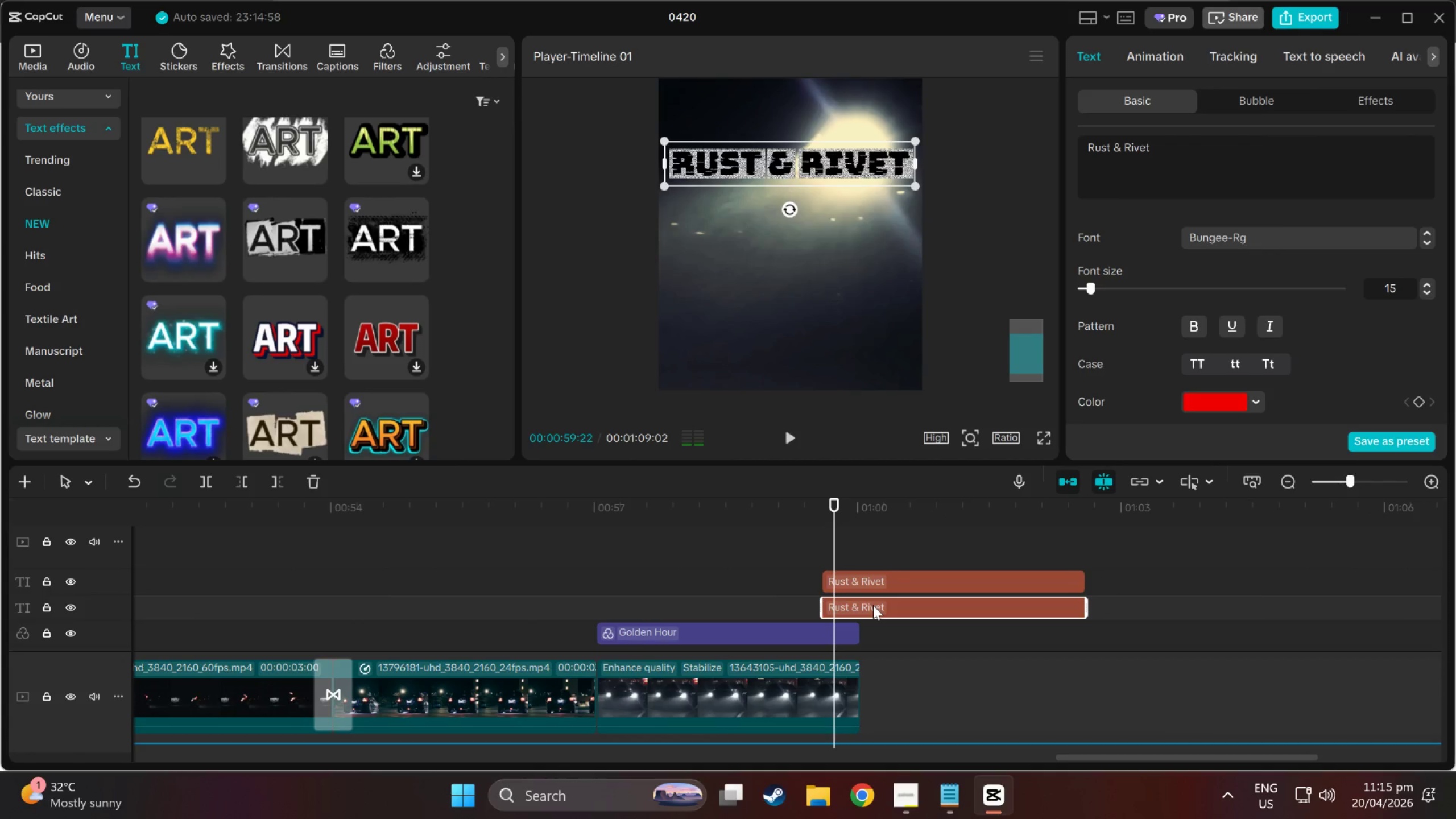 
left_click([873, 605])
 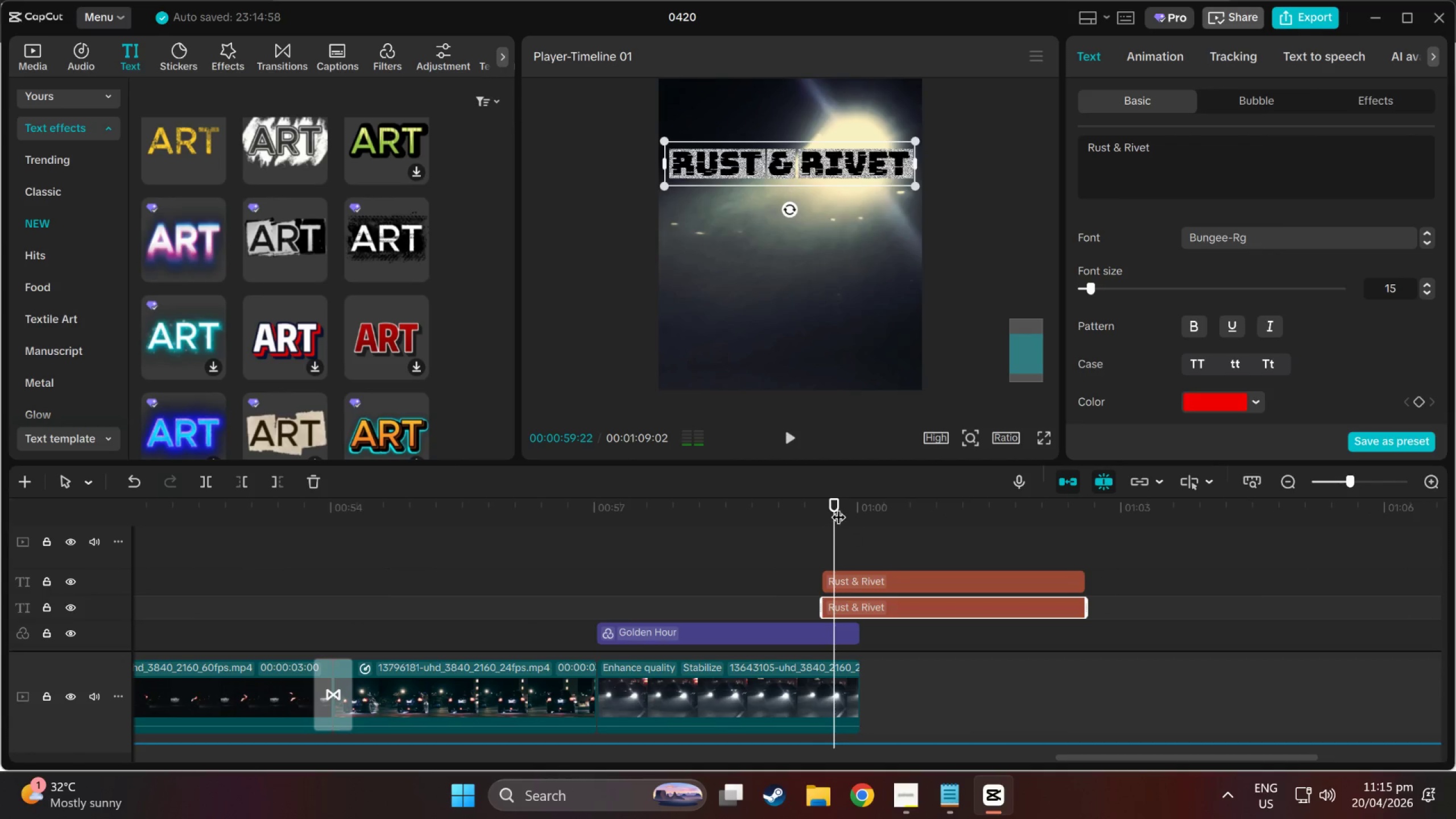 
left_click_drag(start_coordinate=[838, 507], to_coordinate=[862, 512])
 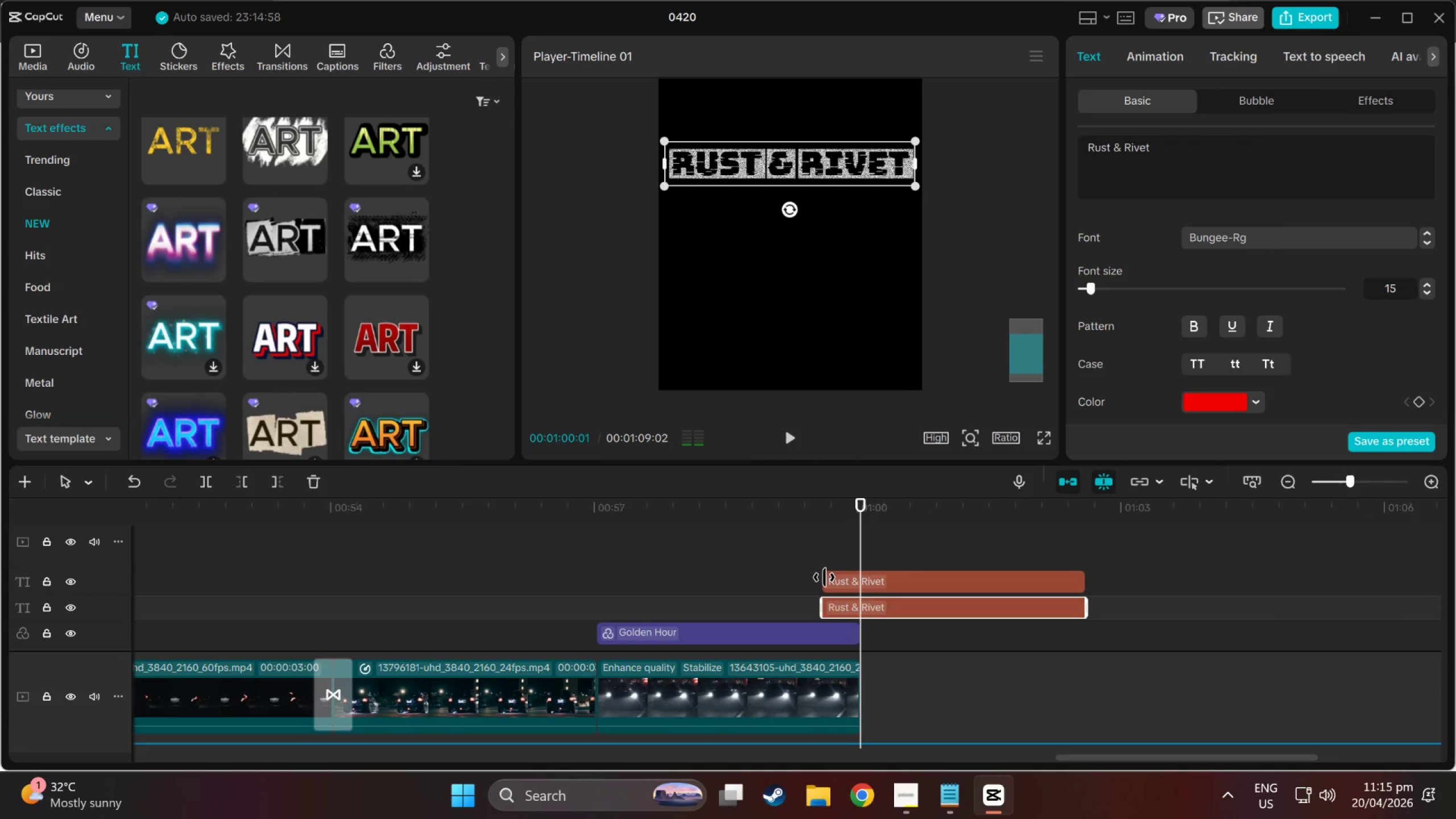 
left_click_drag(start_coordinate=[825, 578], to_coordinate=[863, 581])
 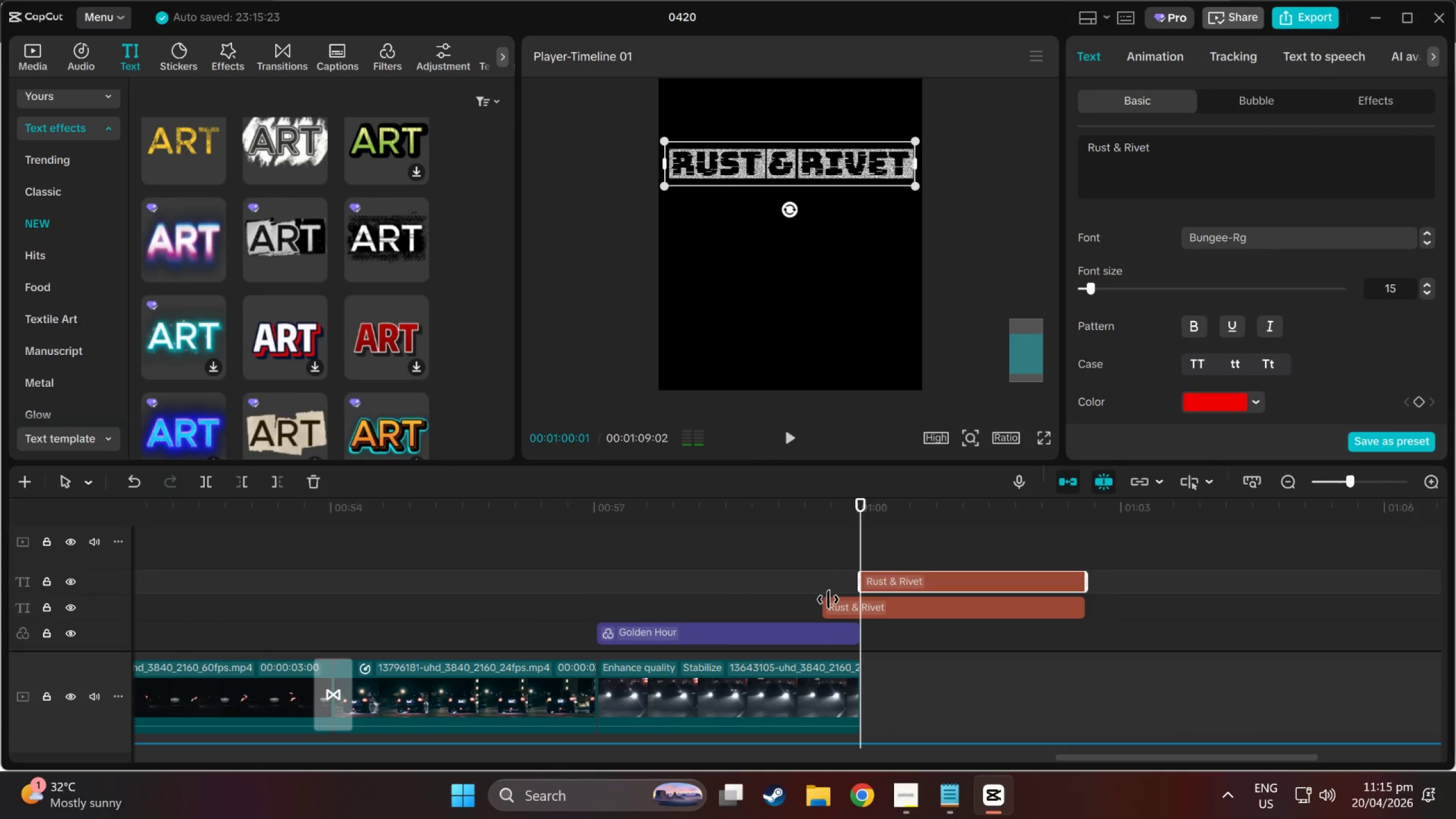 
left_click_drag(start_coordinate=[828, 599], to_coordinate=[863, 603])
 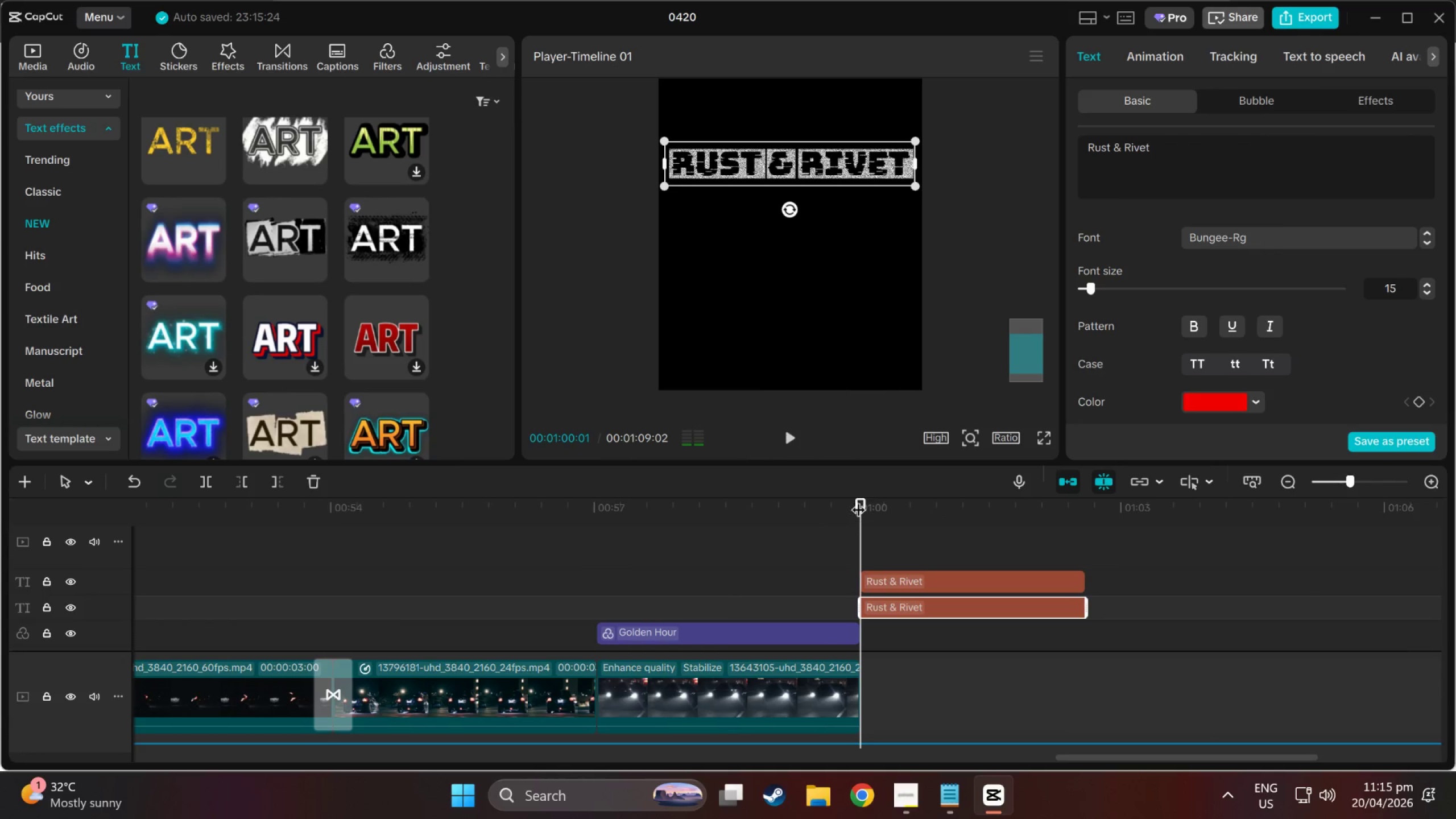 
left_click_drag(start_coordinate=[868, 499], to_coordinate=[810, 503])
 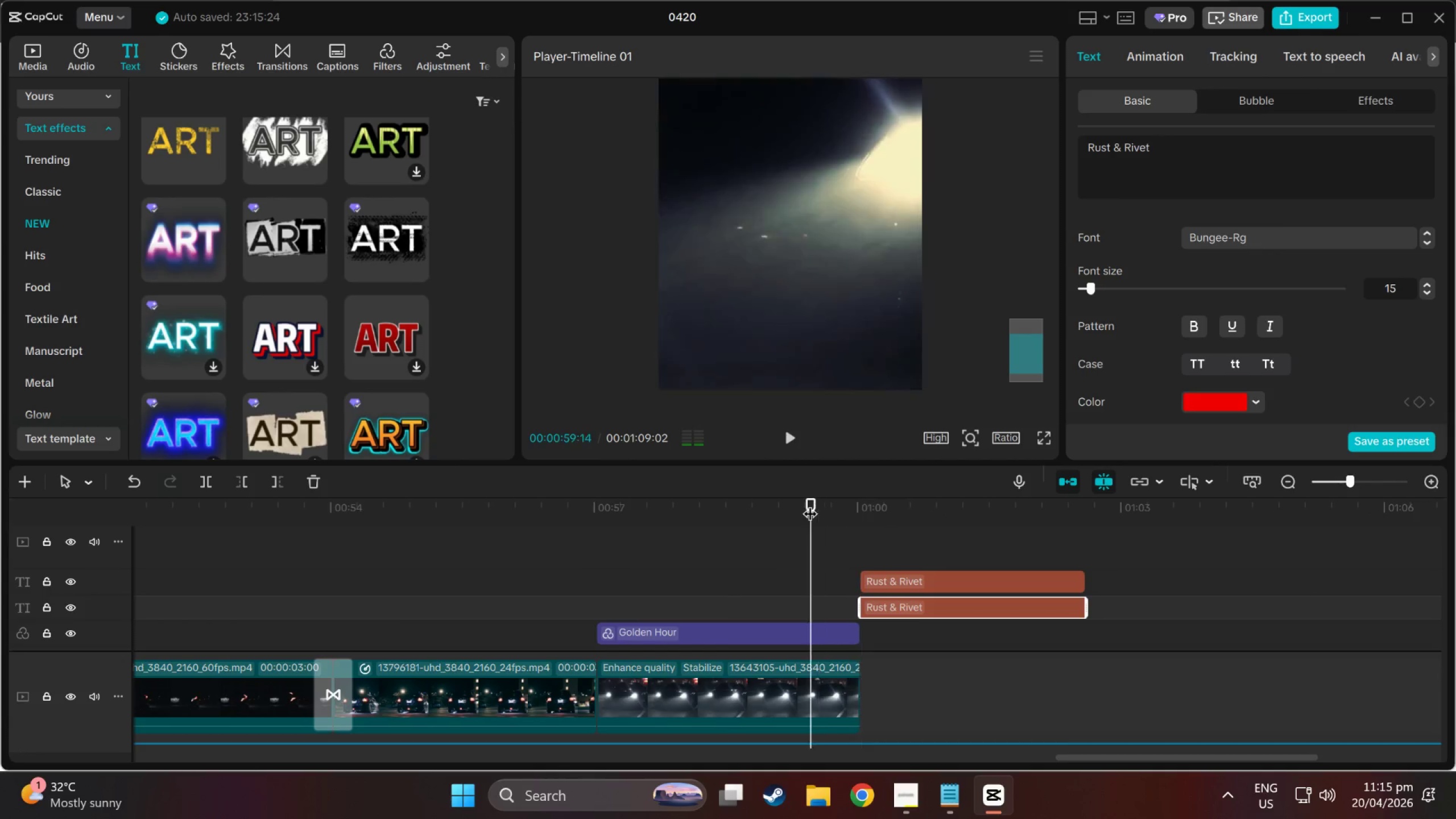 
key(Space)
 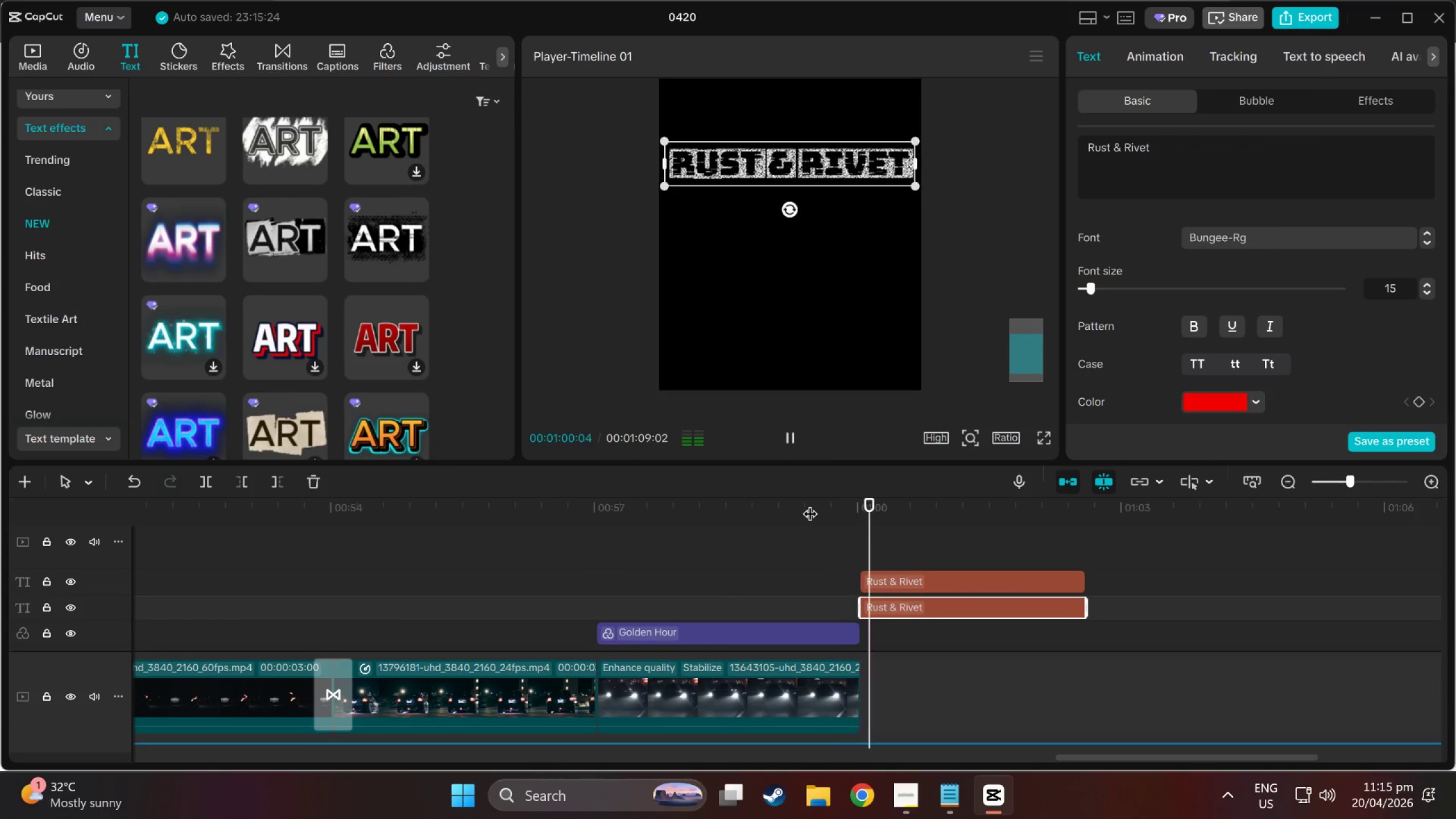 
key(Space)
 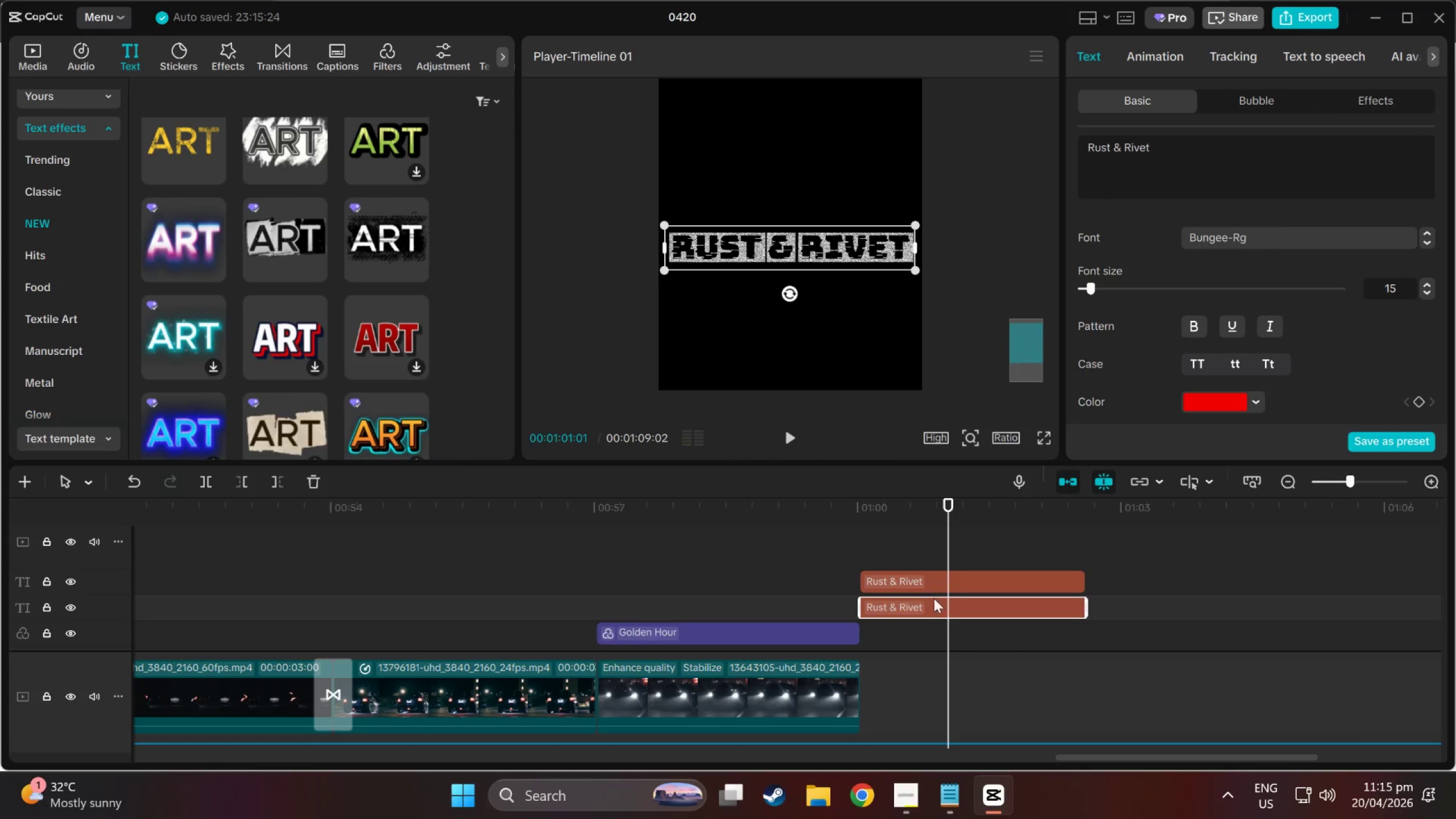 
scroll: coordinate [803, 366], scroll_direction: up, amount: 8.0
 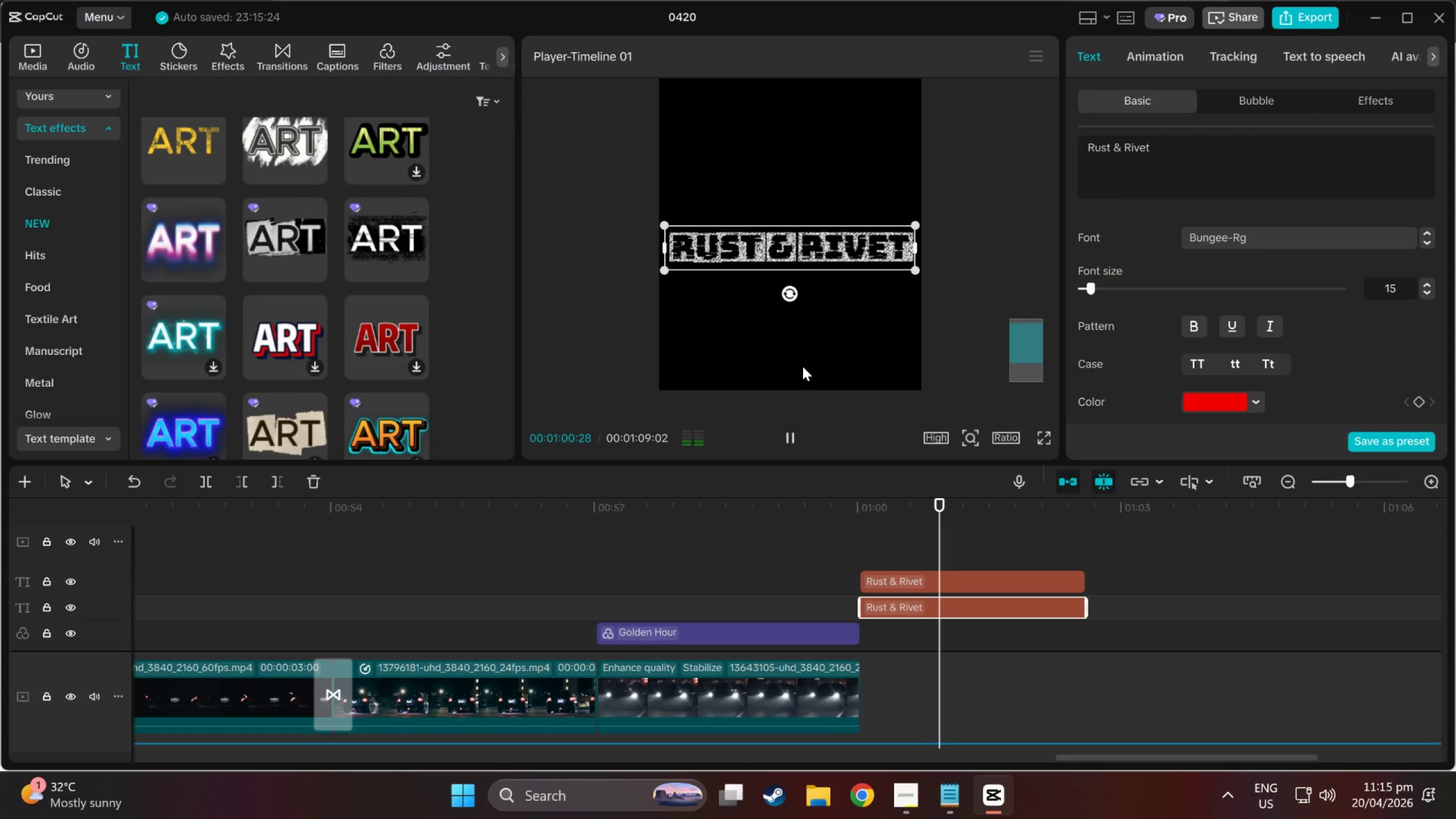 
left_click_drag(start_coordinate=[934, 608], to_coordinate=[934, 559])
 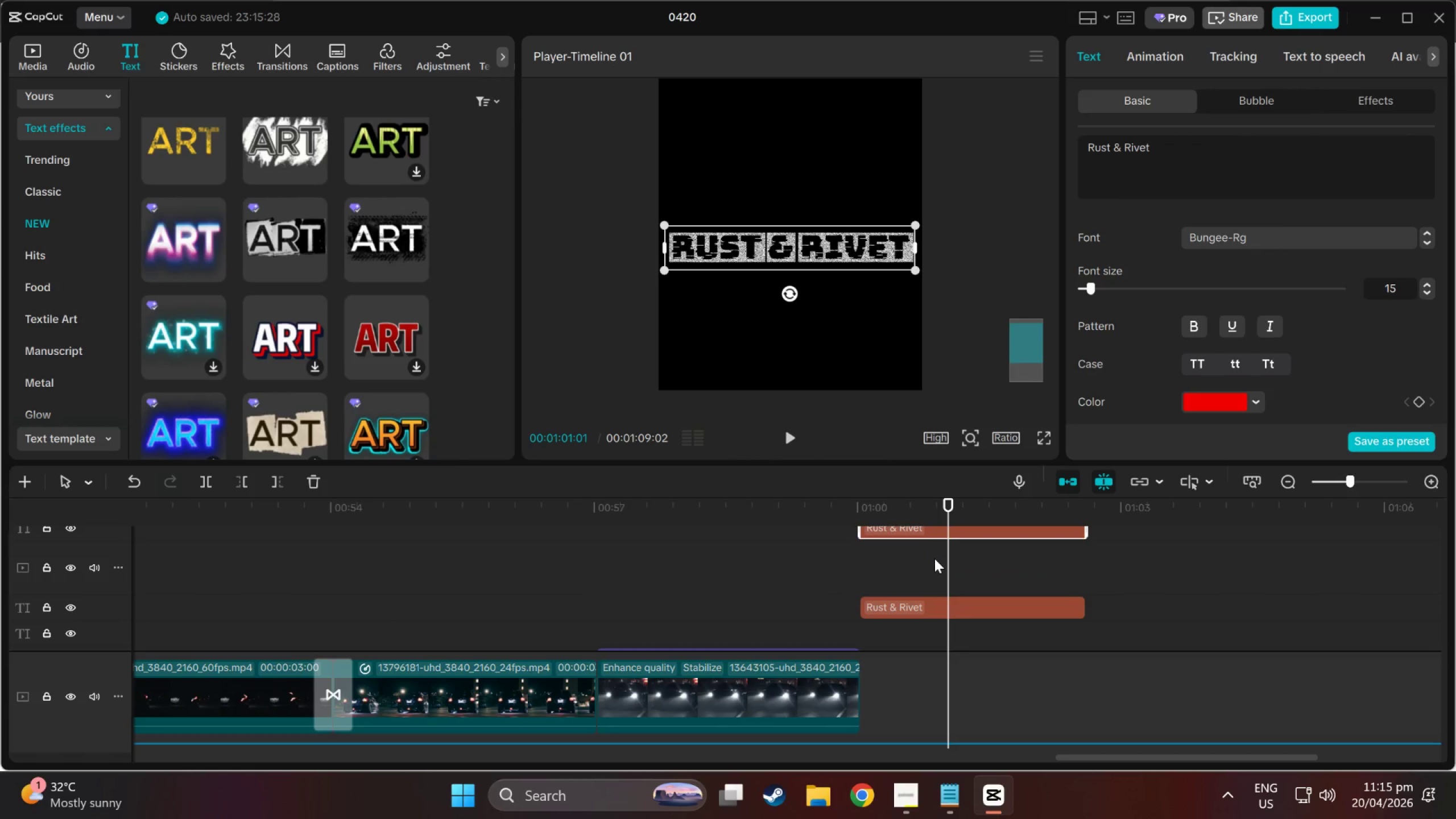 
scroll: coordinate [934, 559], scroll_direction: none, amount: 0.0
 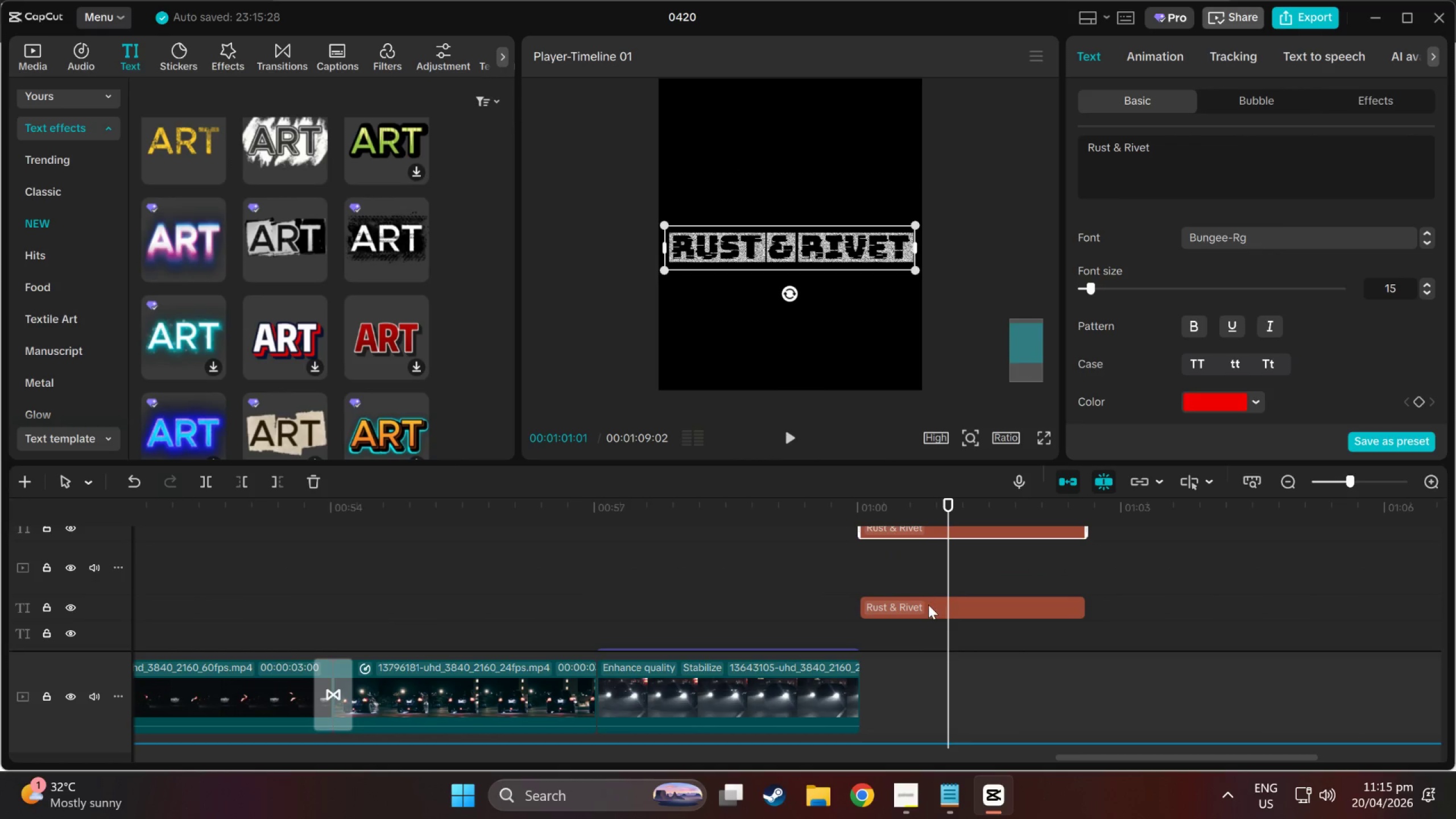 
left_click([930, 611])
 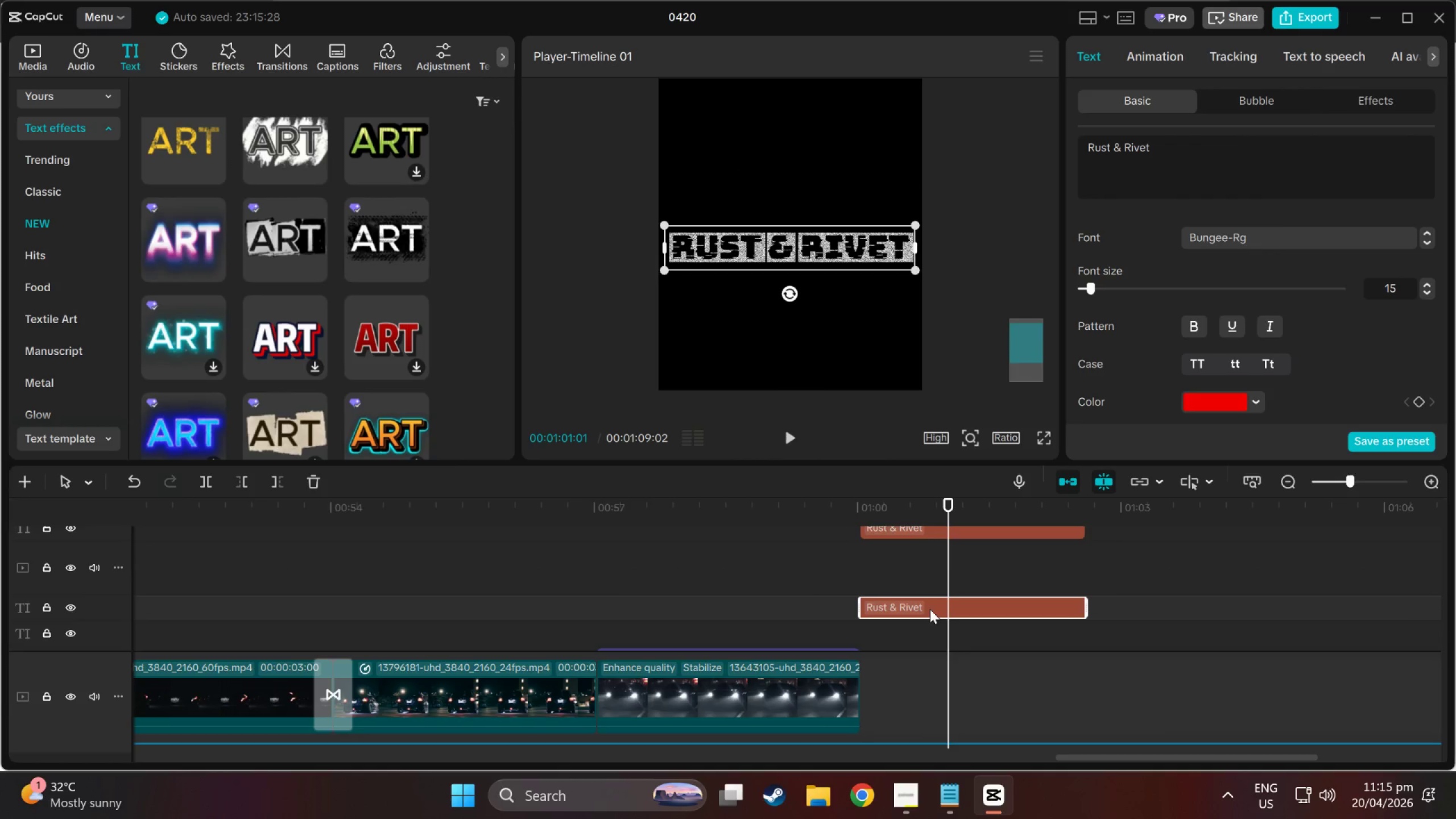 
scroll: coordinate [930, 609], scroll_direction: up, amount: 2.0
 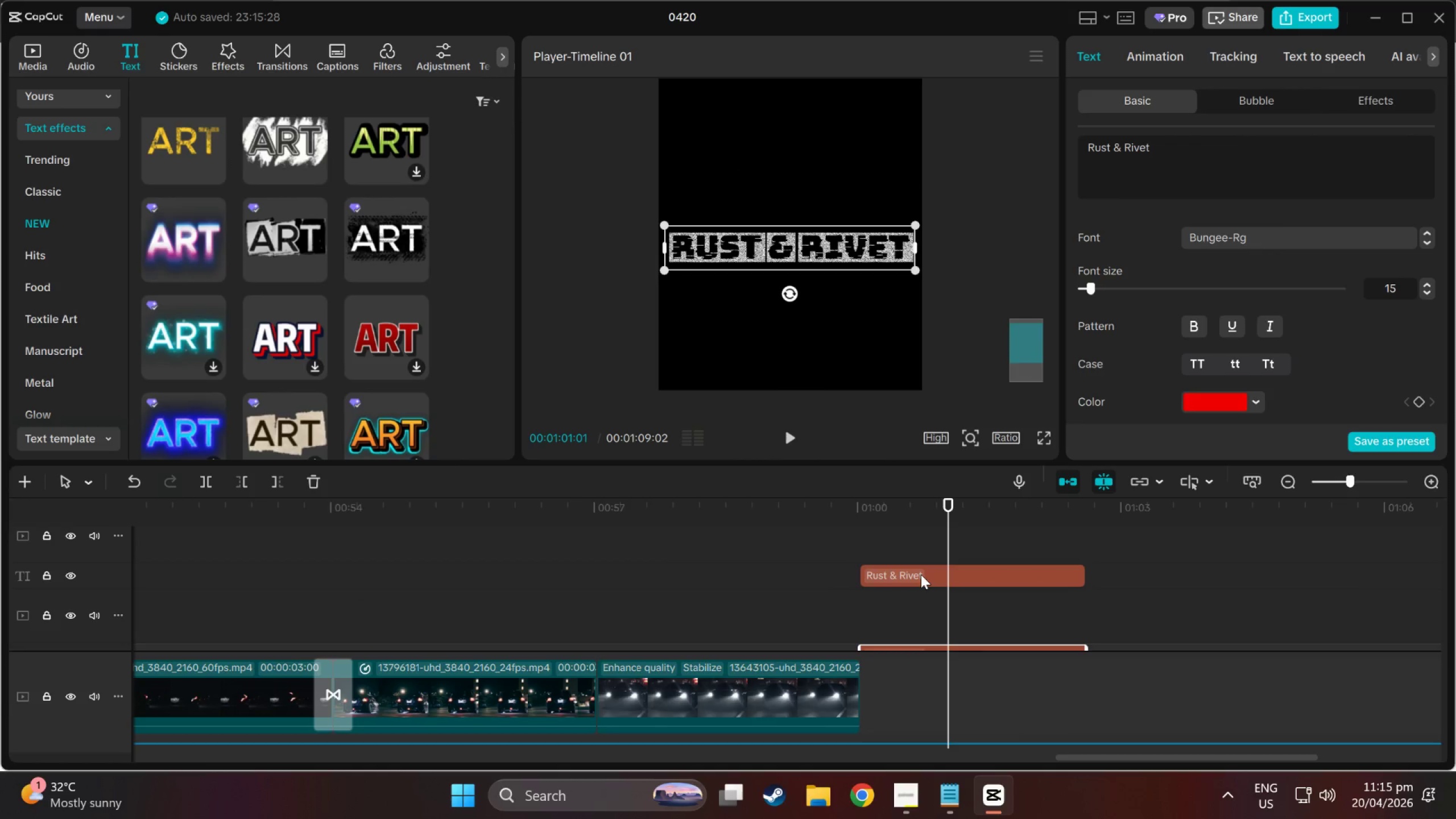 
left_click([921, 574])
 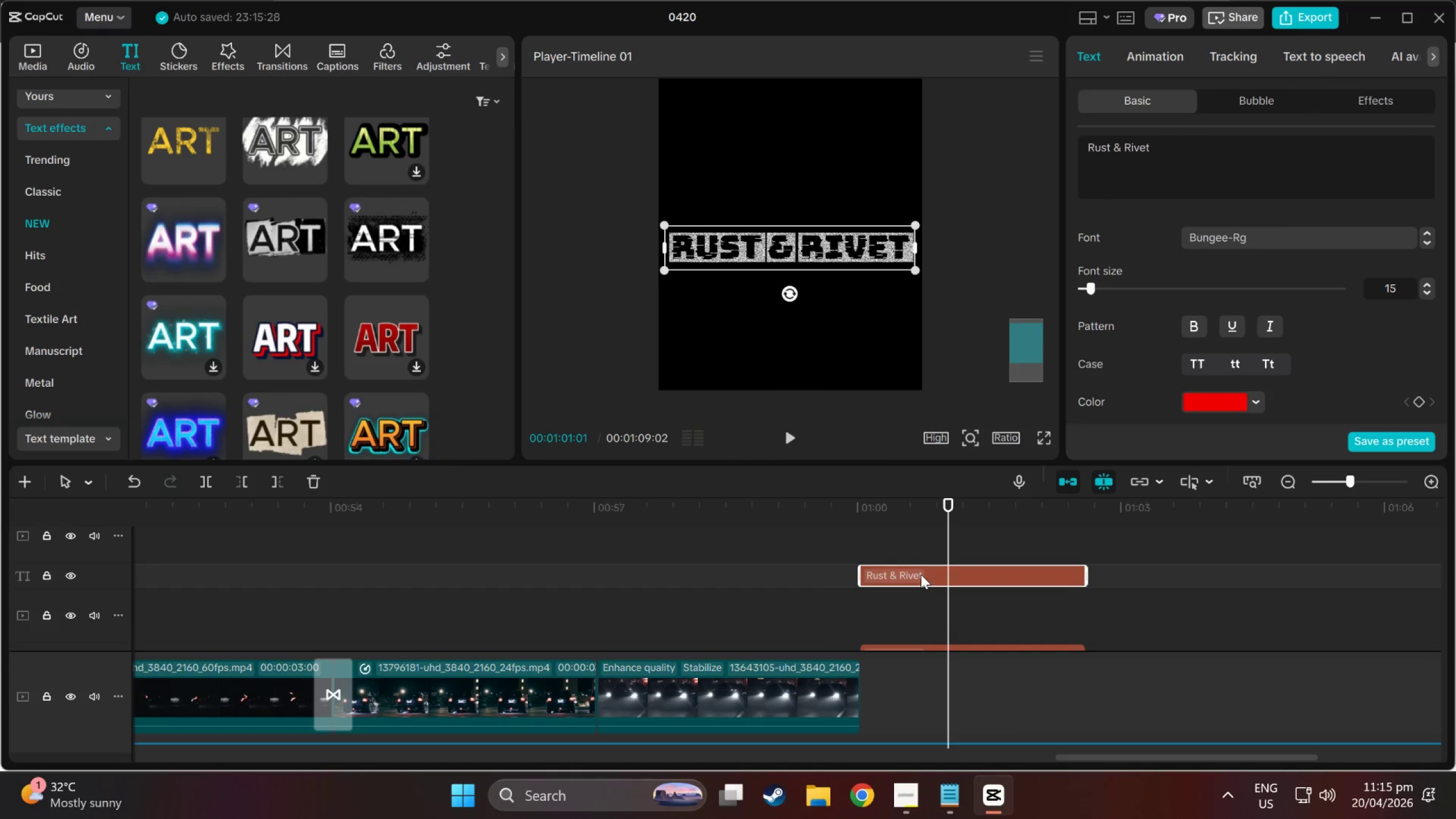 
scroll: coordinate [921, 574], scroll_direction: down, amount: 3.0
 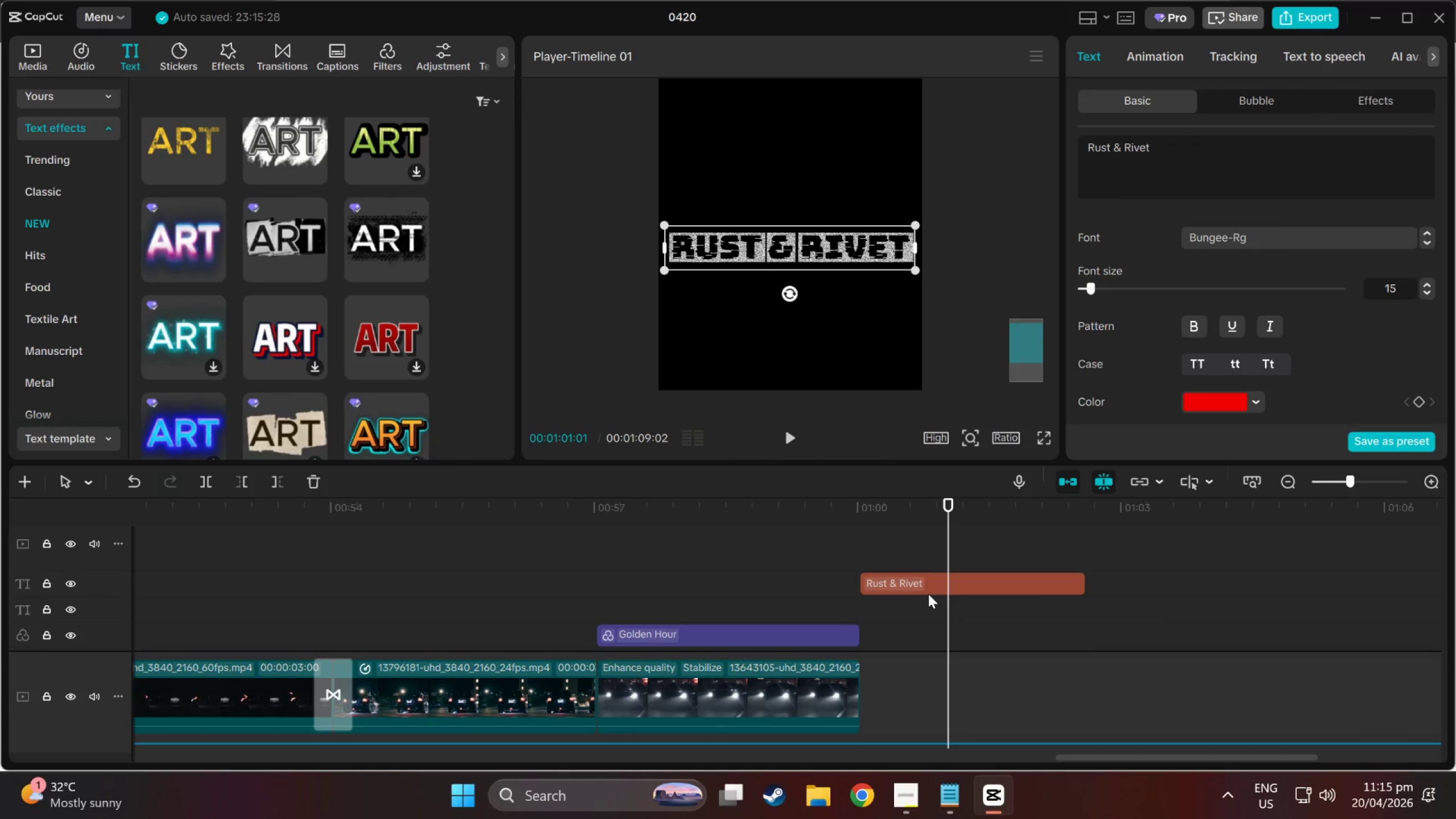 
left_click([926, 590])
 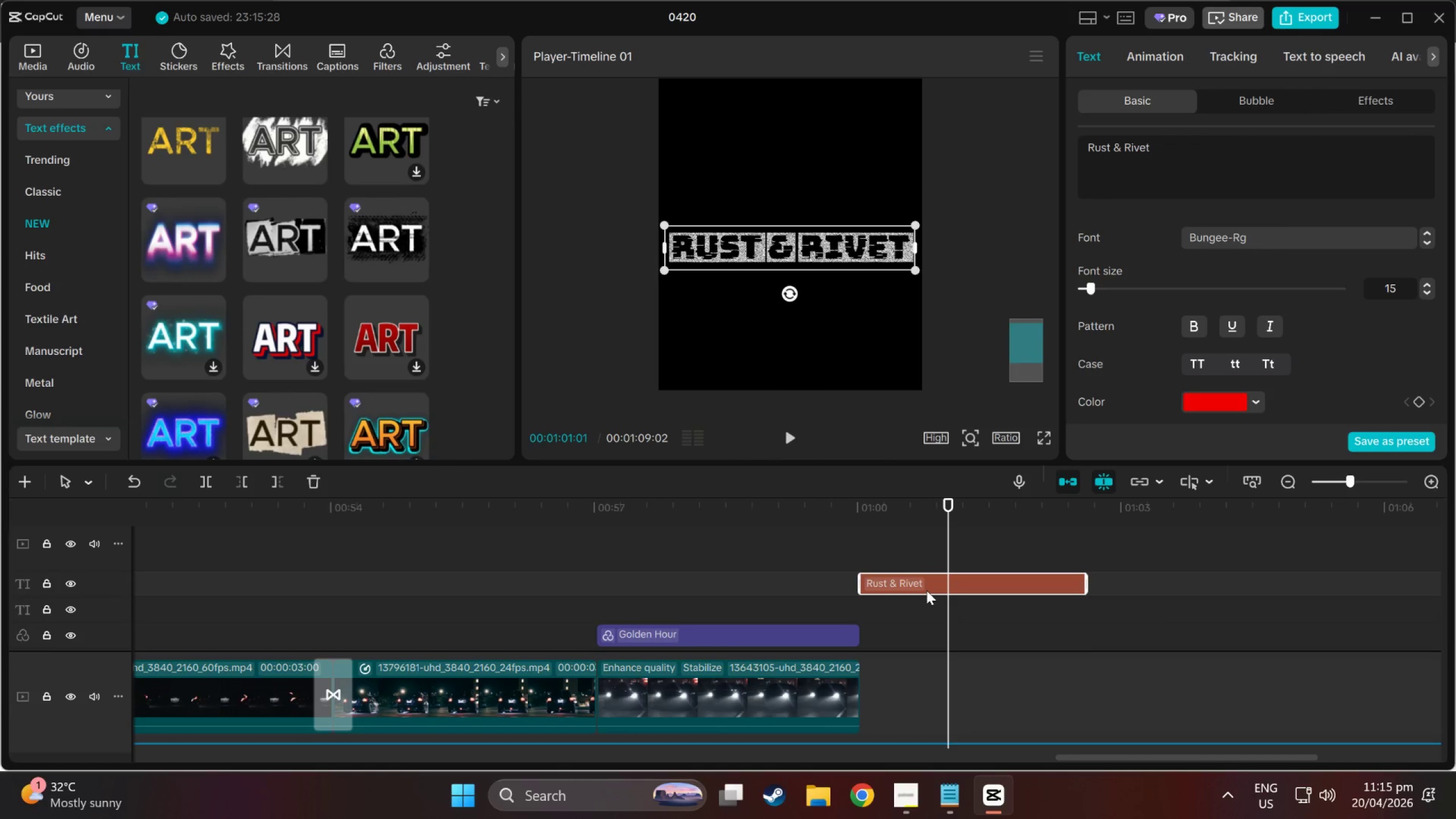 
scroll: coordinate [926, 590], scroll_direction: up, amount: 2.0
 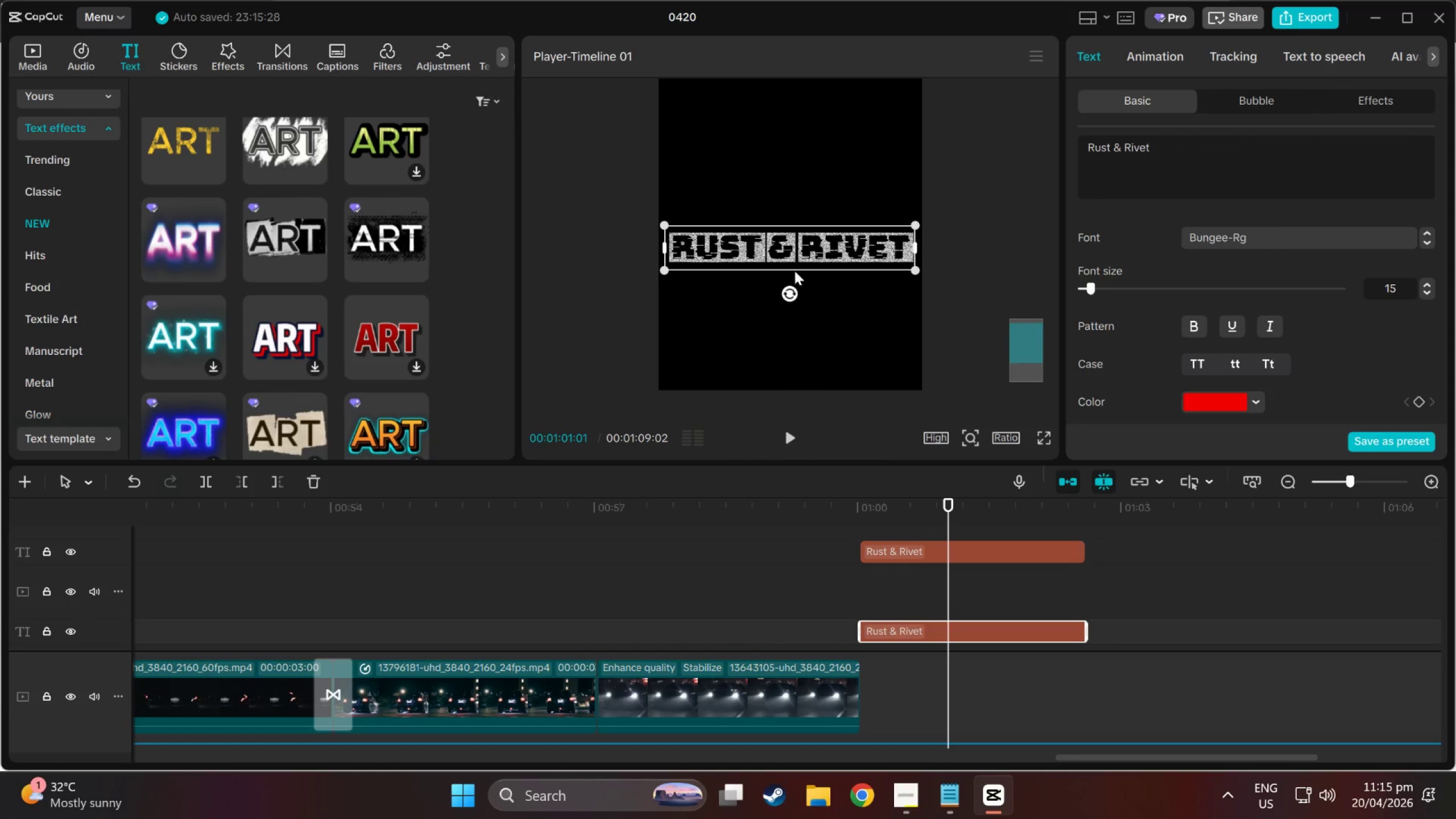 
left_click_drag(start_coordinate=[793, 267], to_coordinate=[792, 312])
 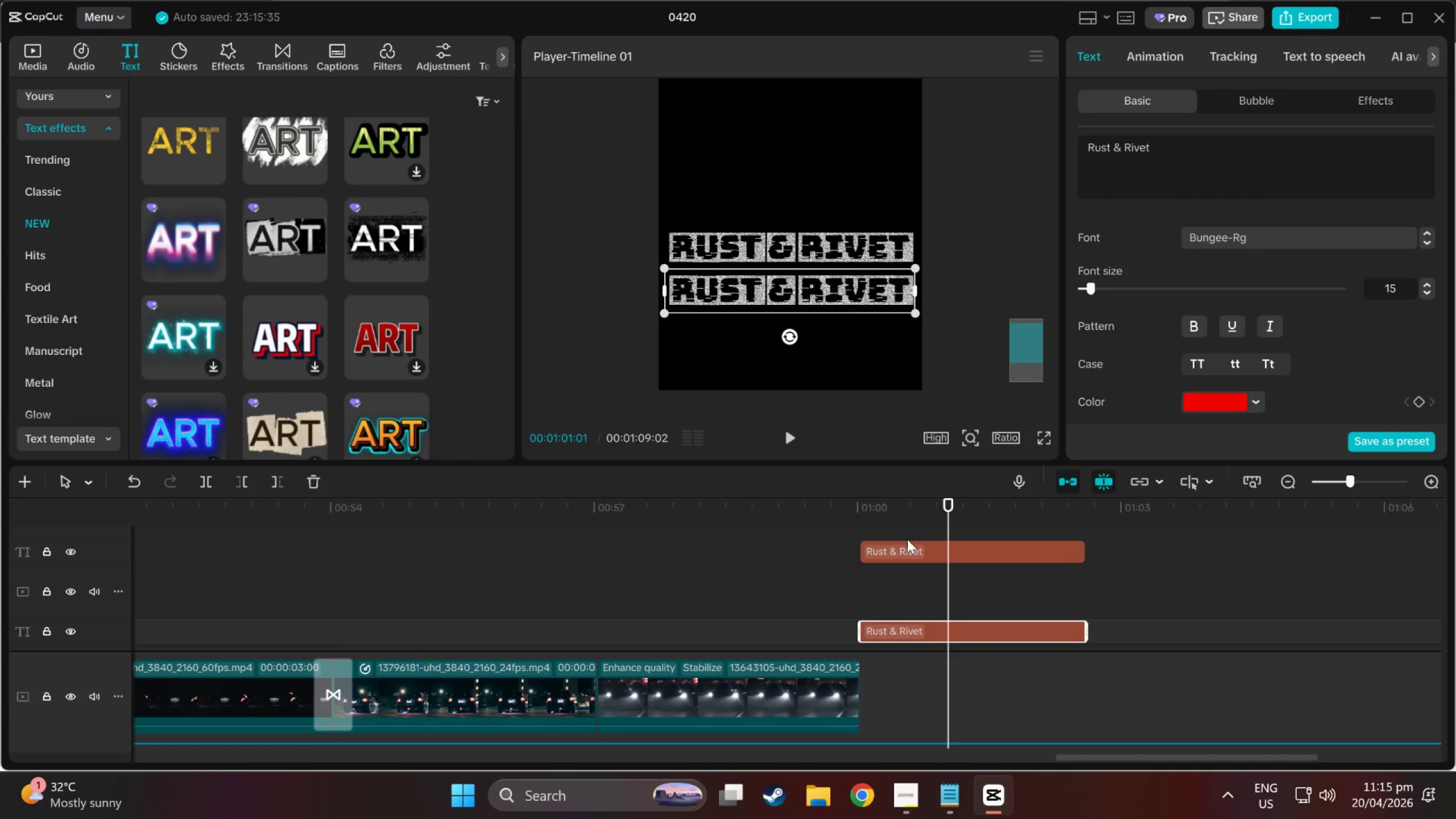 
left_click([907, 539])
 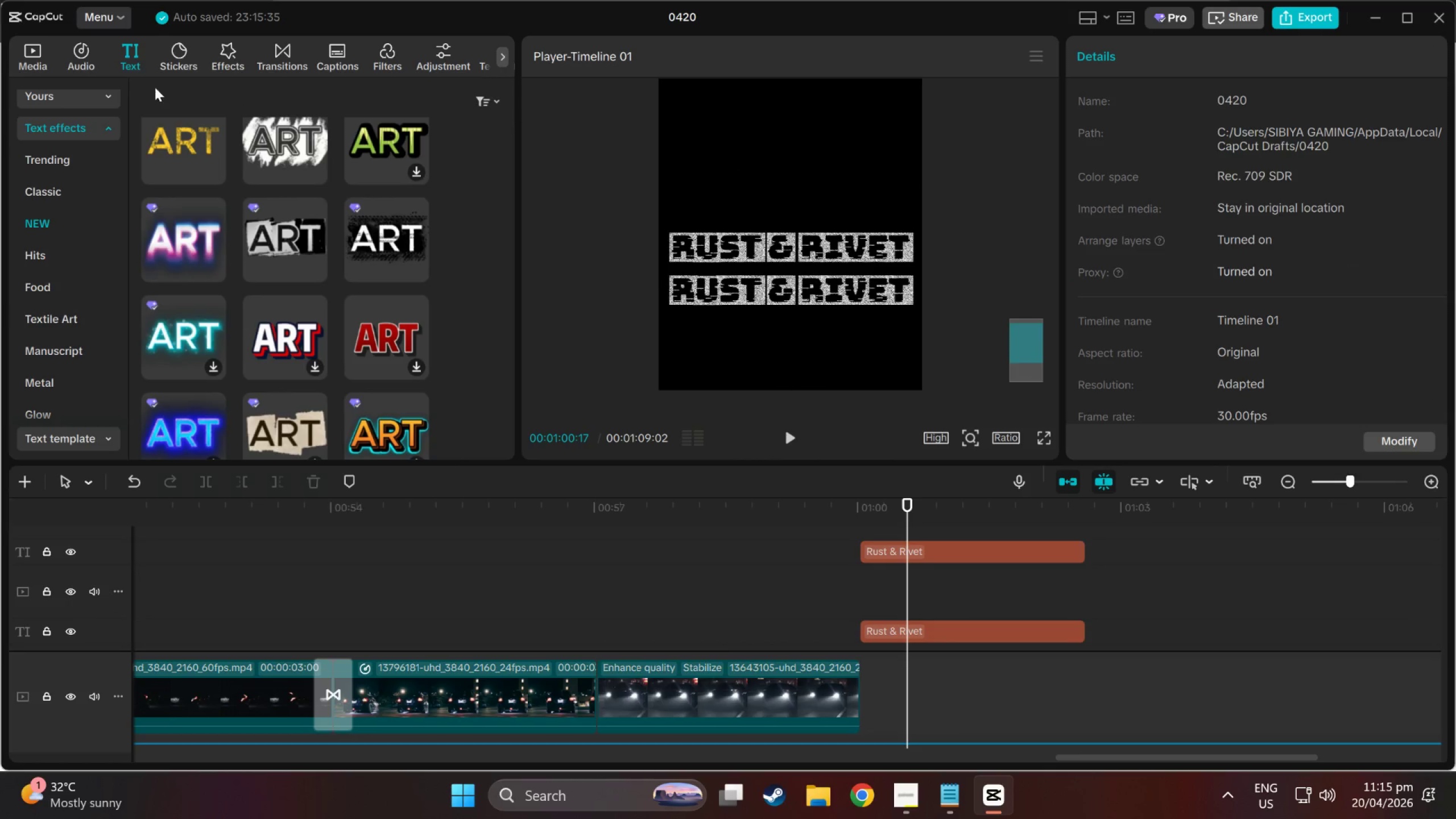 
left_click([163, 137])
 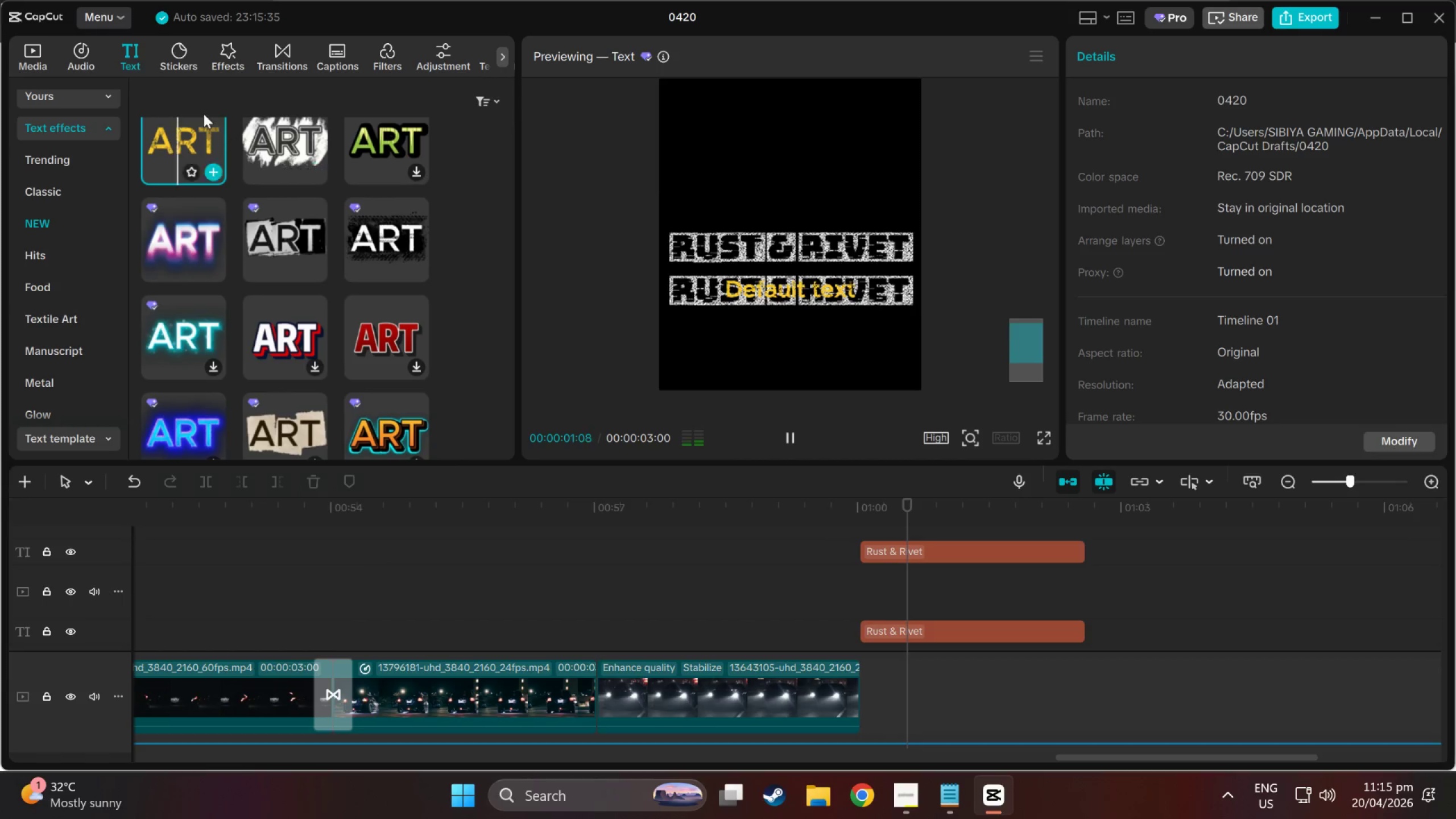 
left_click_drag(start_coordinate=[168, 149], to_coordinate=[866, 589])
 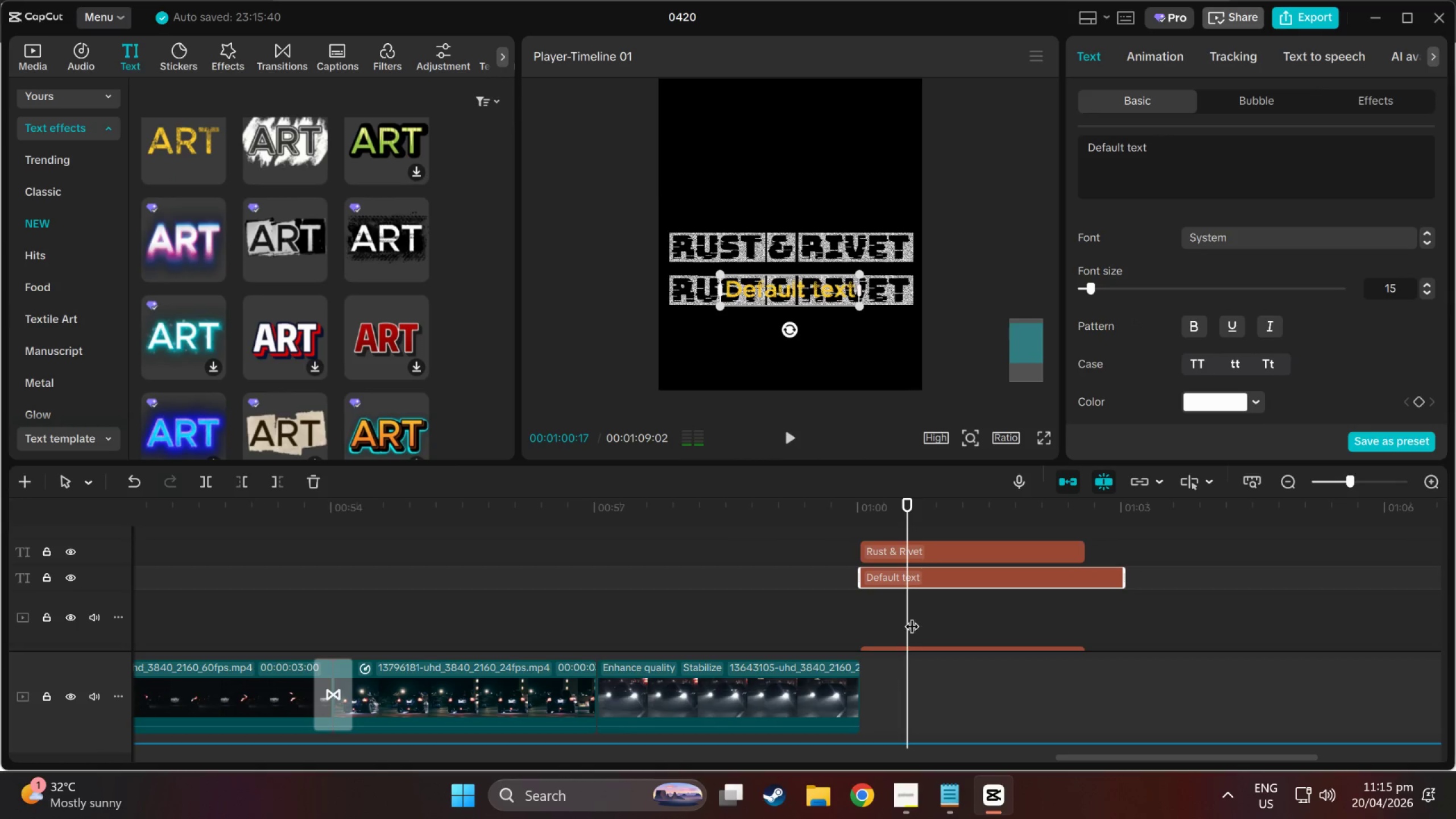 
scroll: coordinate [905, 590], scroll_direction: down, amount: 2.0
 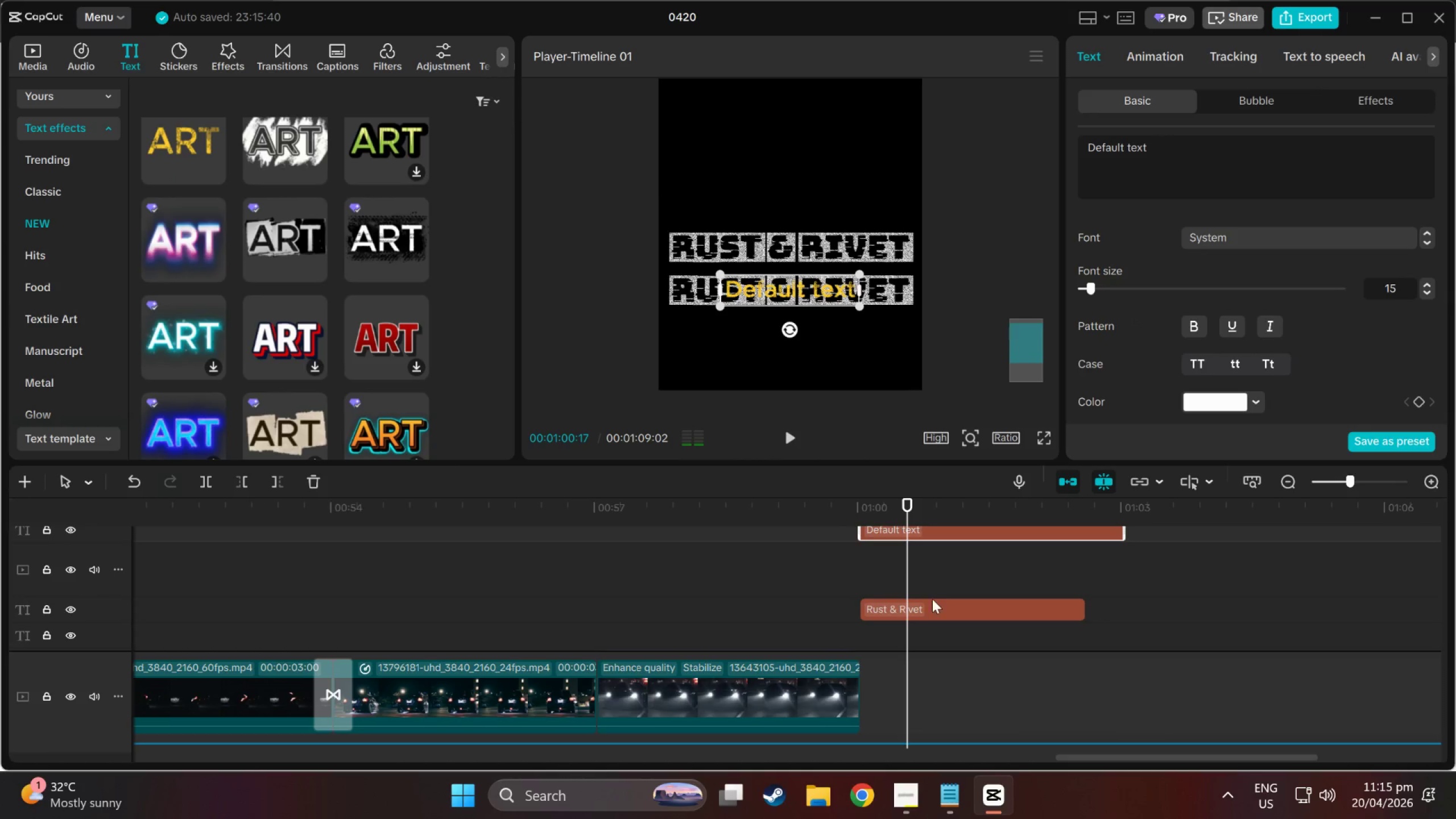 
left_click([935, 606])
 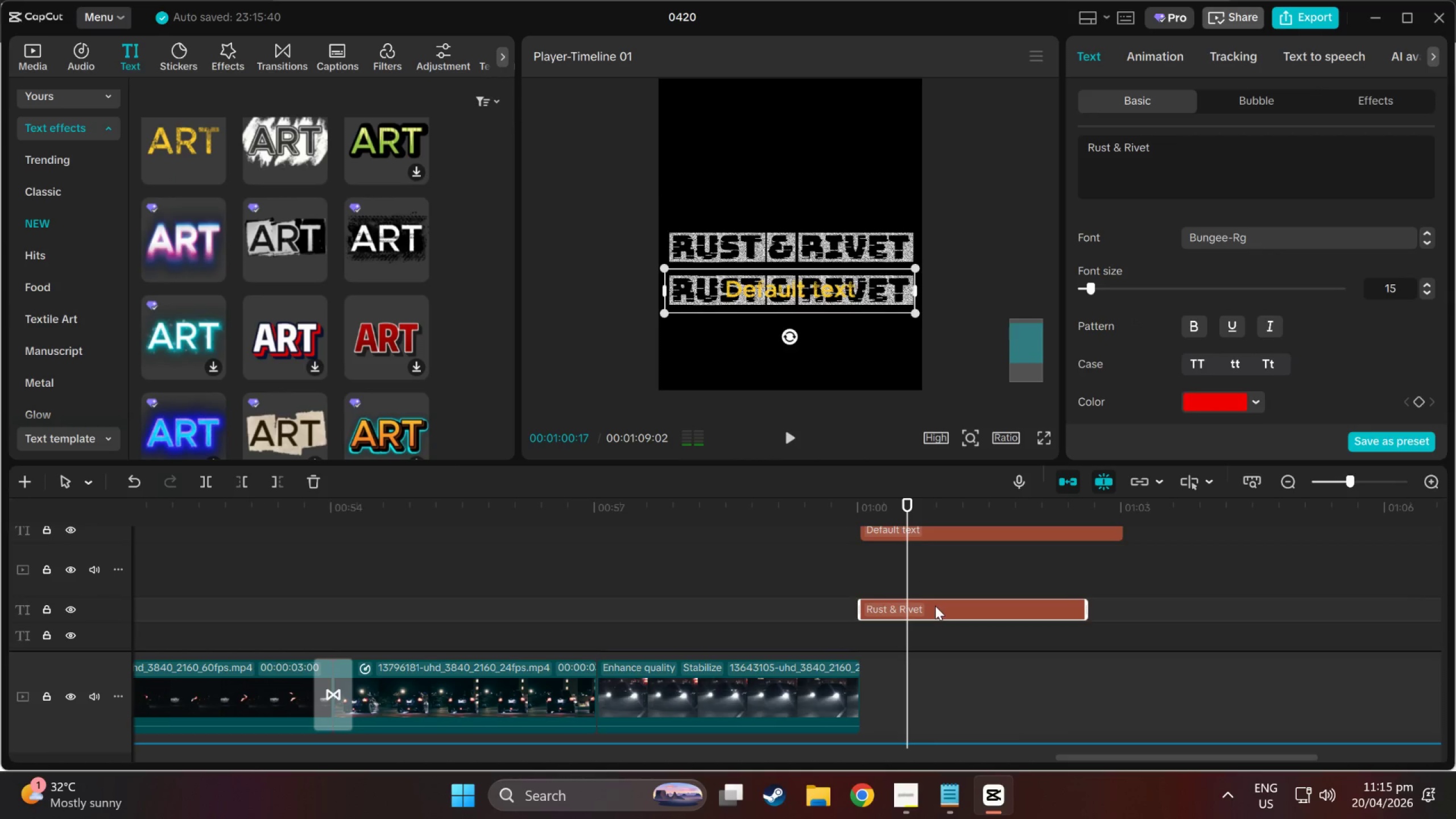 
key(Delete)
 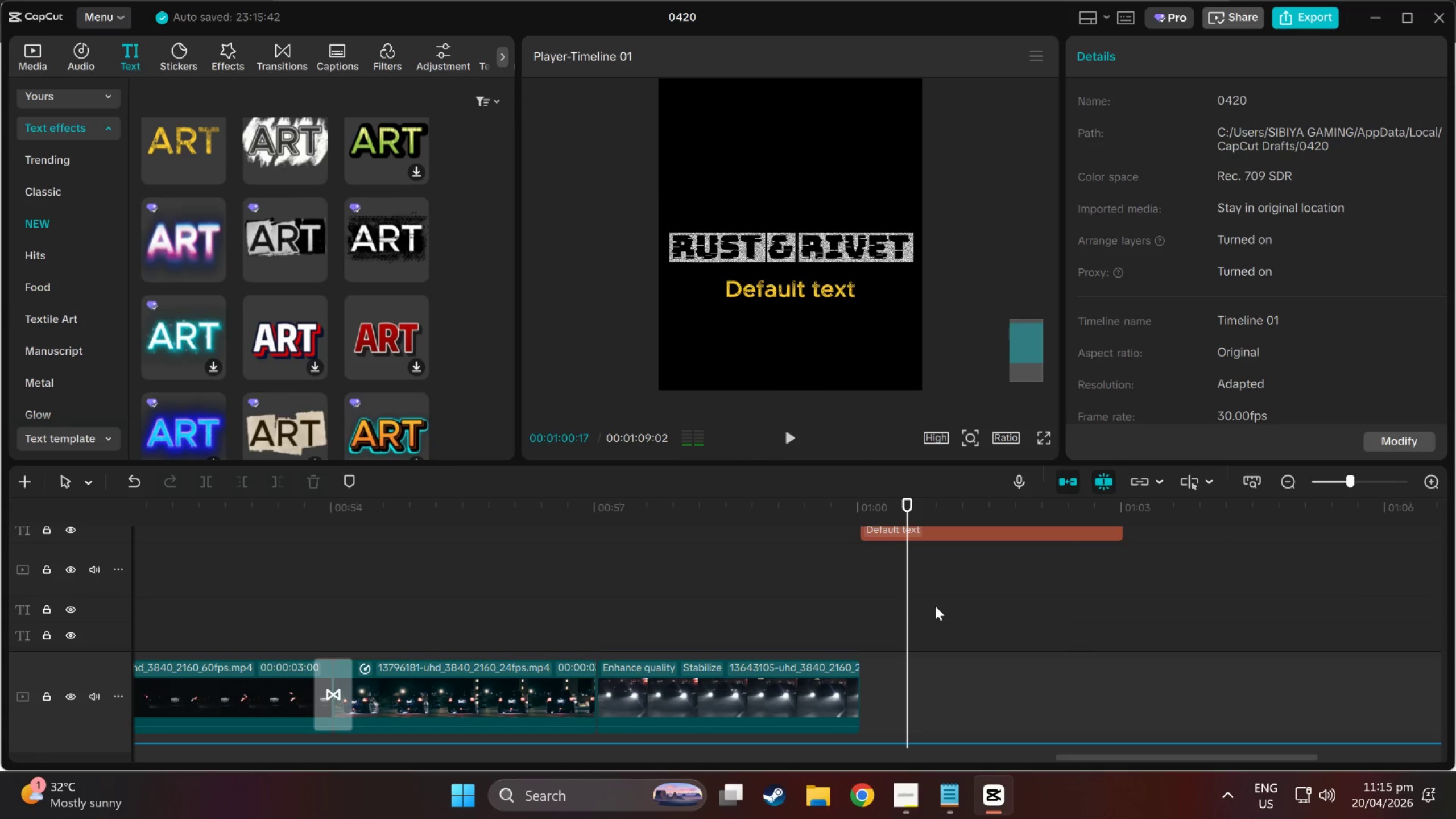 
scroll: coordinate [935, 606], scroll_direction: up, amount: 3.0
 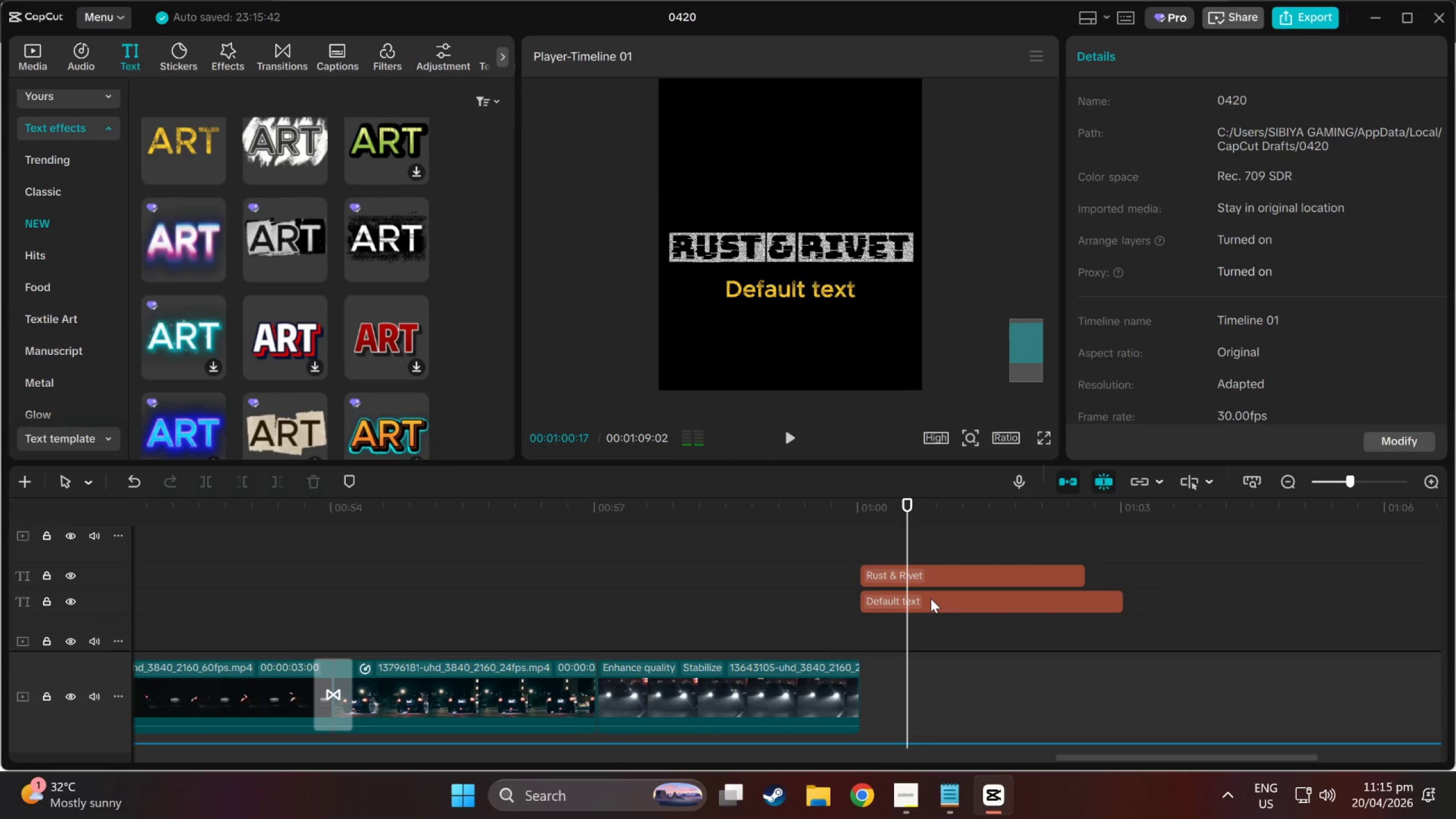 
left_click([930, 598])
 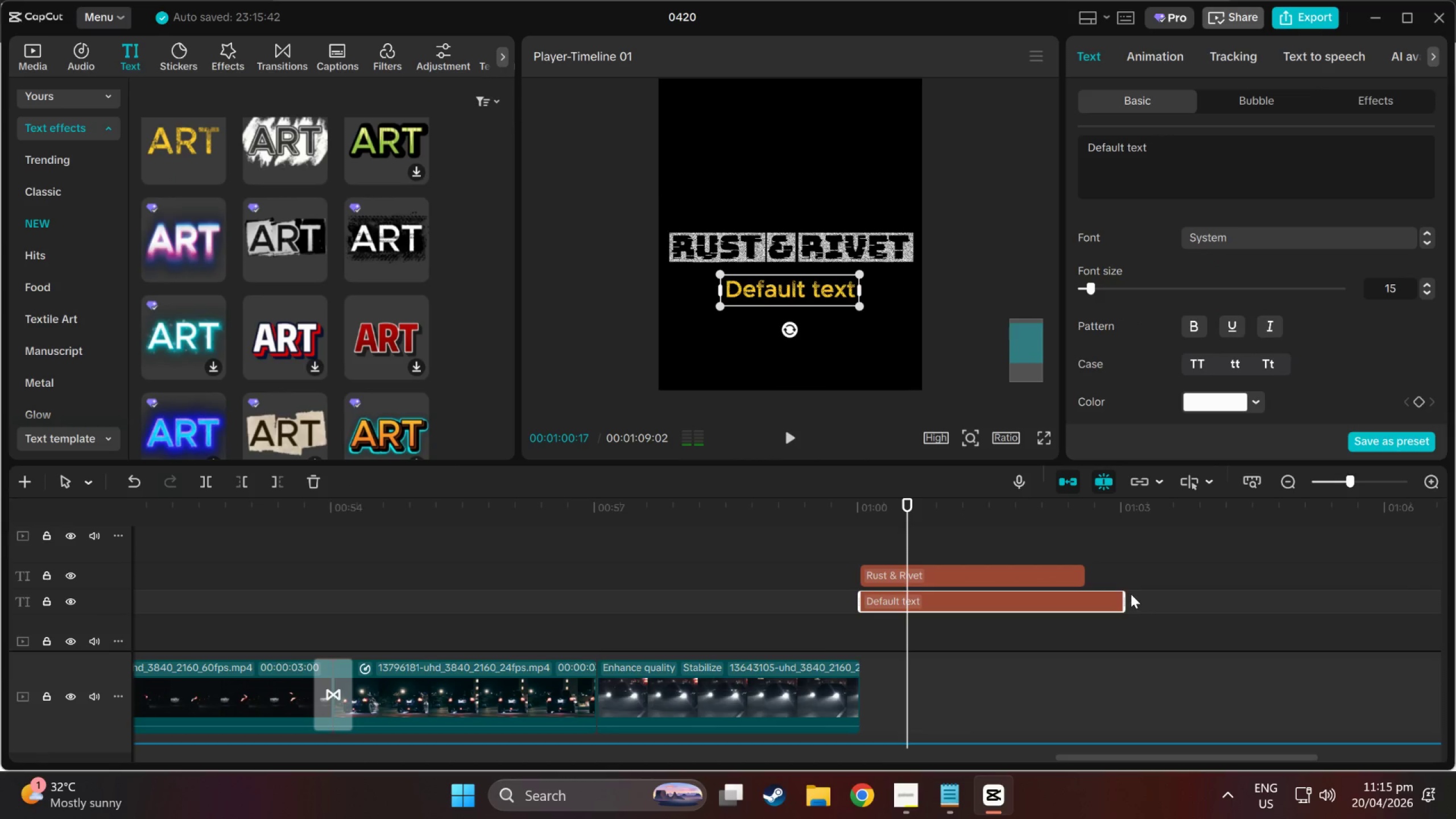 
left_click_drag(start_coordinate=[1126, 606], to_coordinate=[1076, 603])
 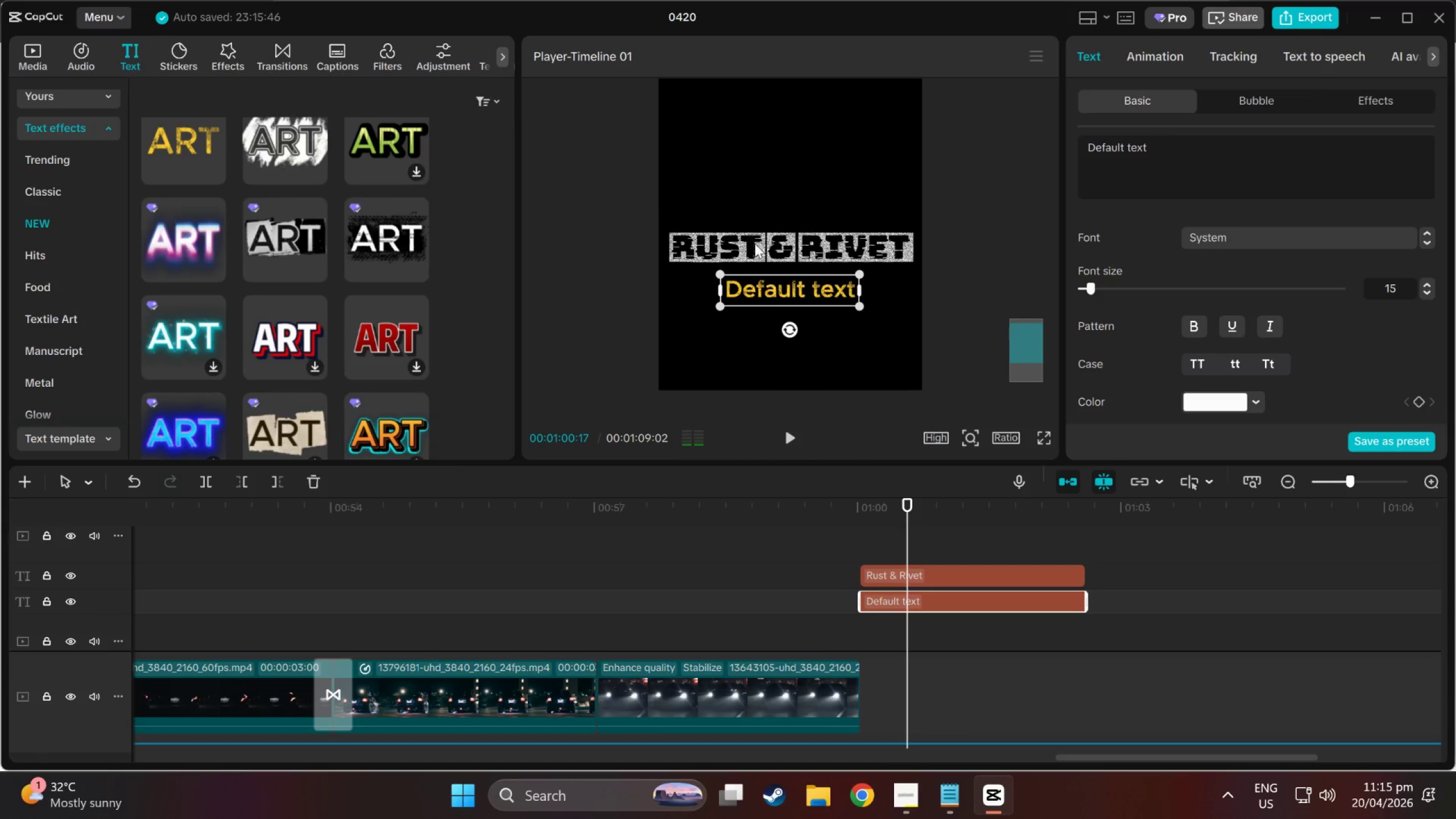 
left_click([756, 243])
 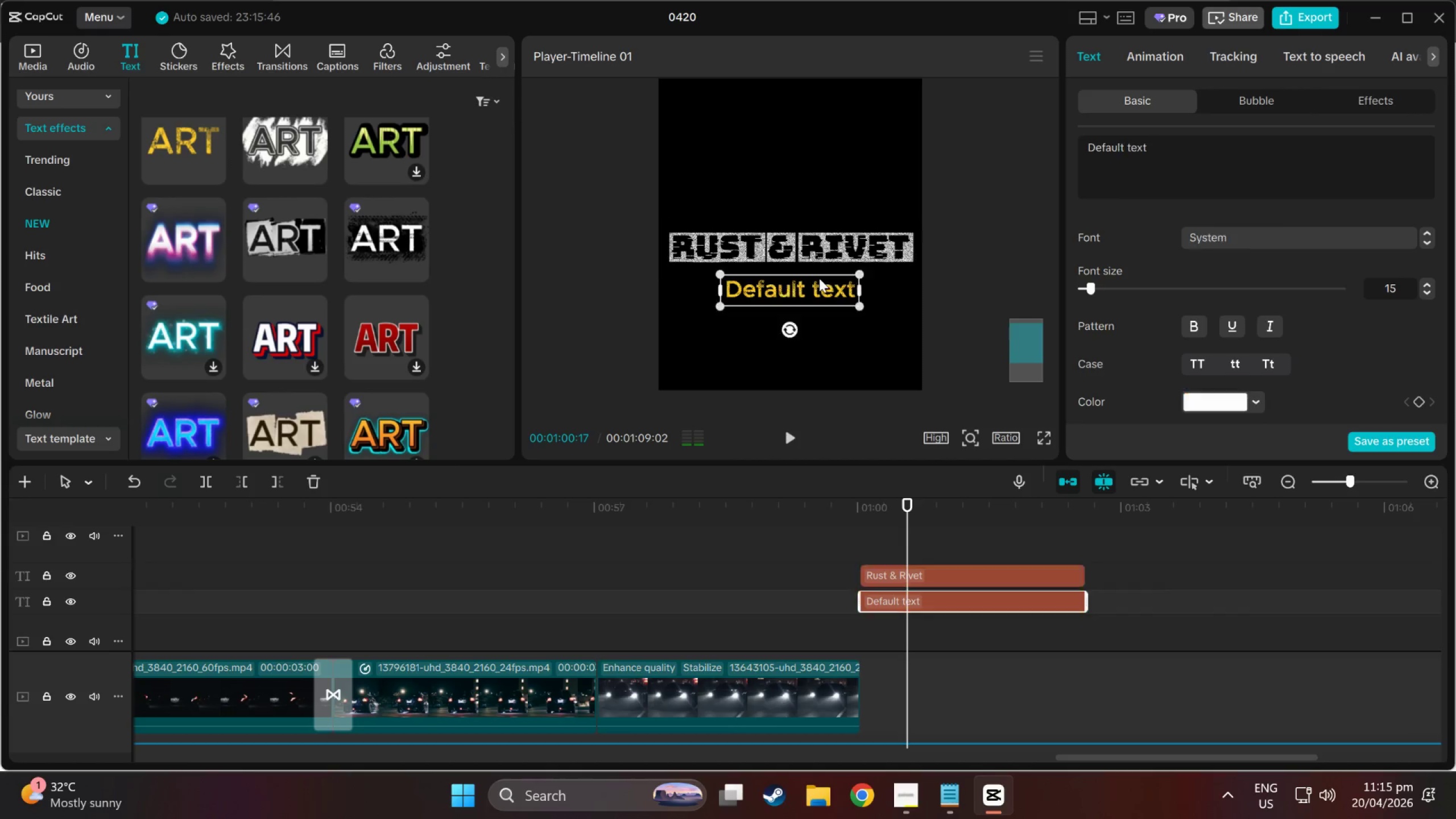 
double_click([820, 291])
 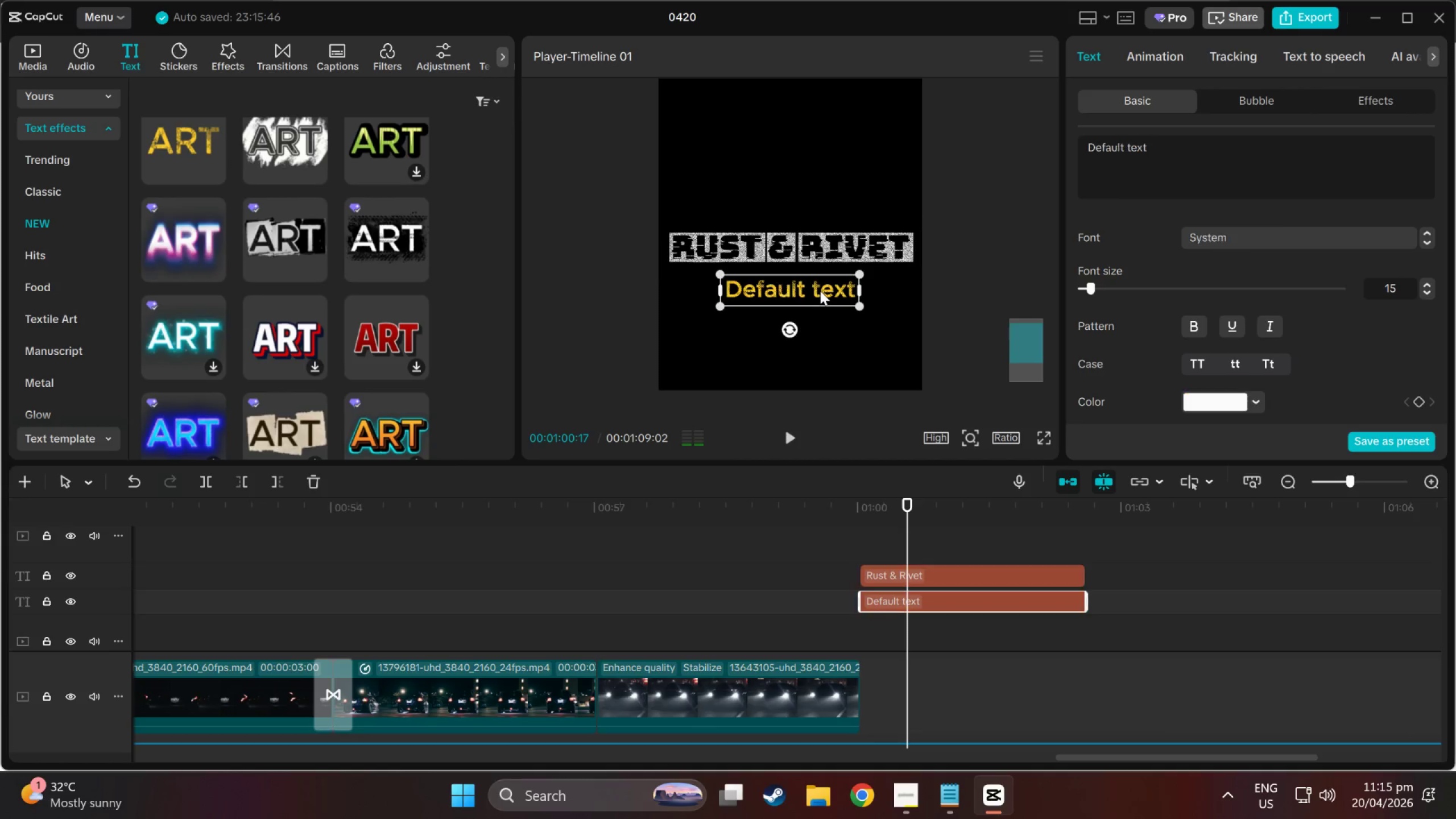 
triple_click([820, 291])
 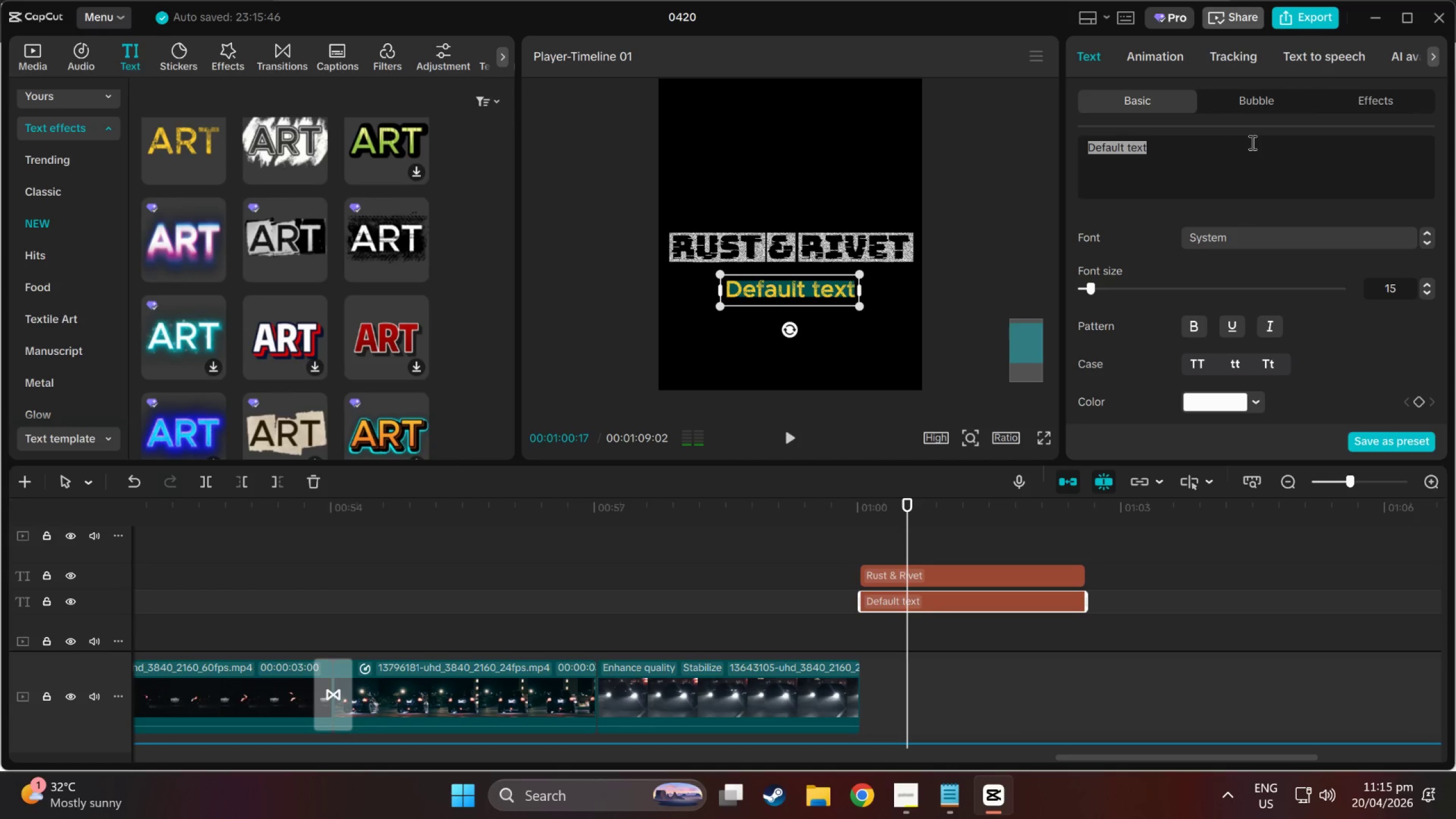 
type(Book)
key(Backspace)
key(Backspace)
key(Backspace)
key(Backspace)
type(Call us No)
key(Backspace)
type(ow!)
 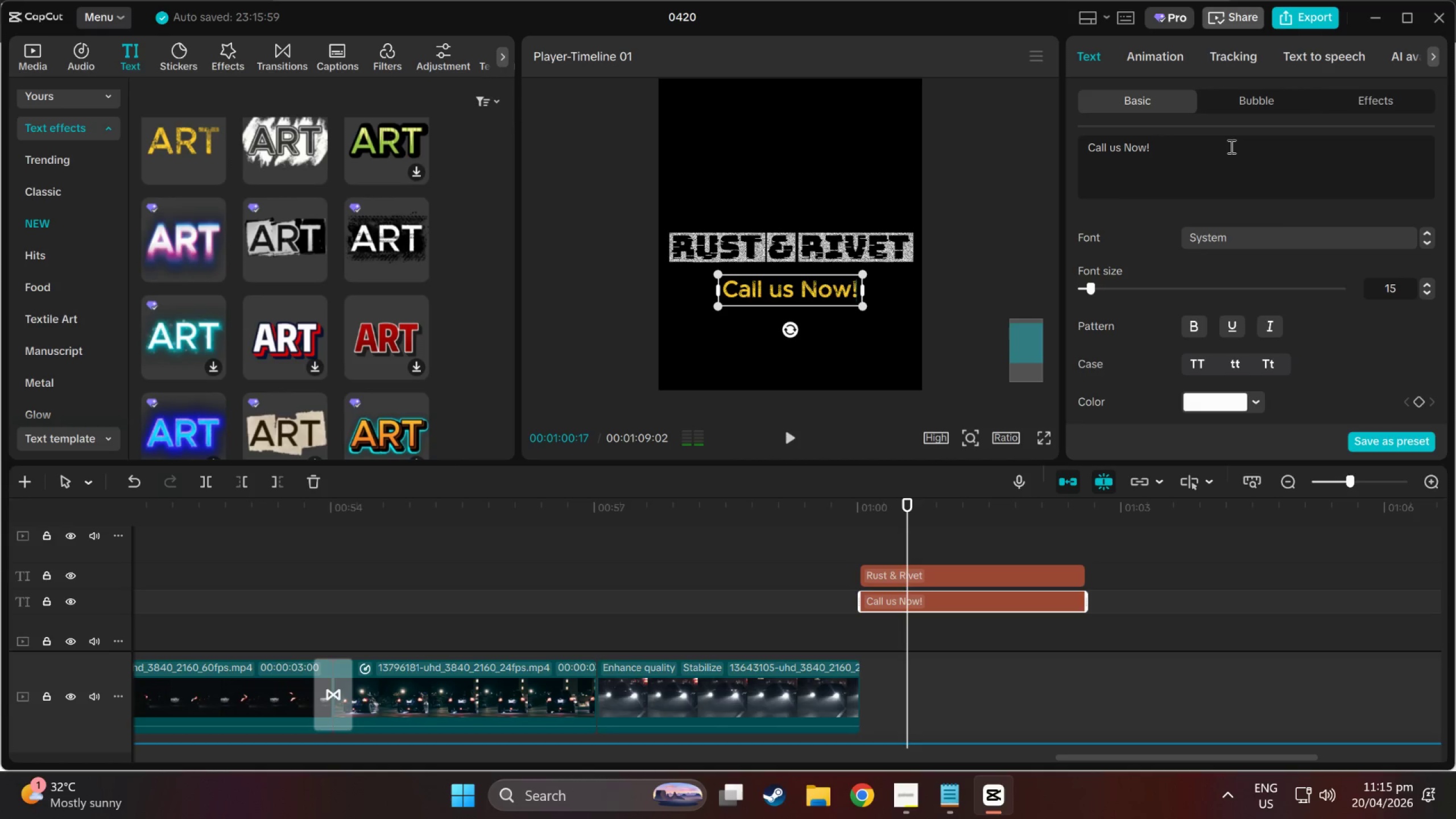 
left_click([987, 238])
 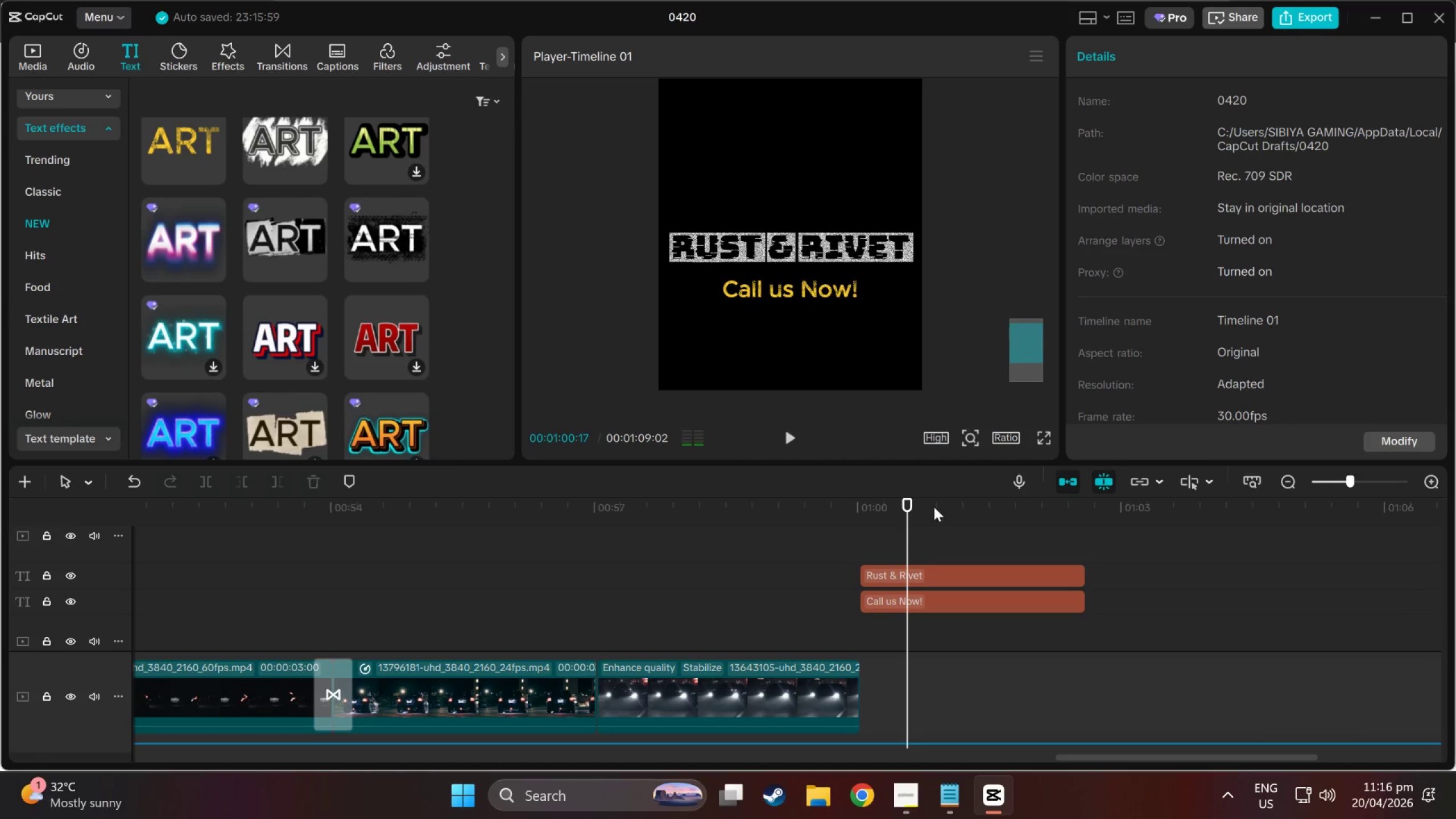 
left_click_drag(start_coordinate=[913, 516], to_coordinate=[1021, 541])
 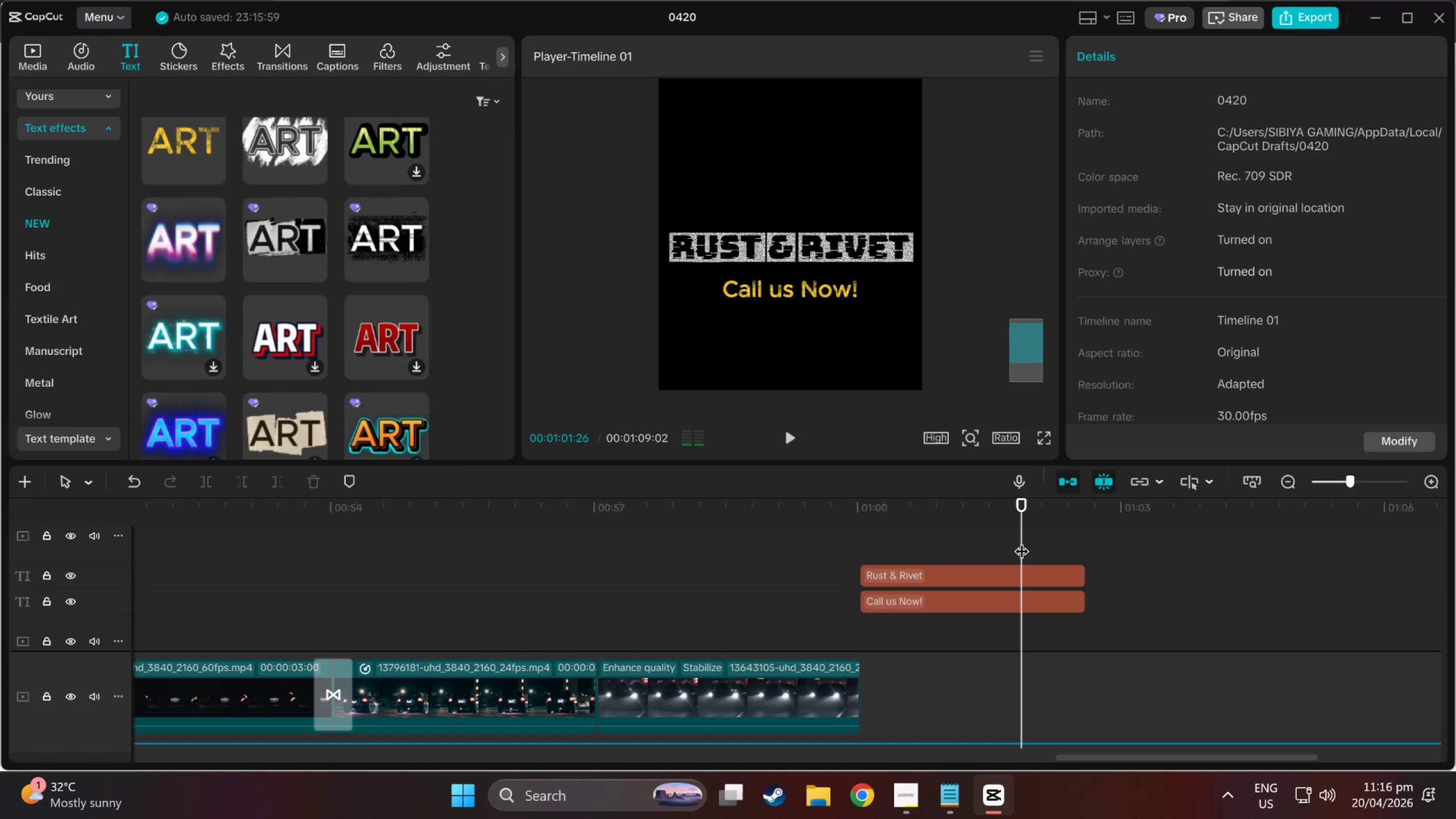 
scroll: coordinate [1016, 549], scroll_direction: down, amount: 9.0
 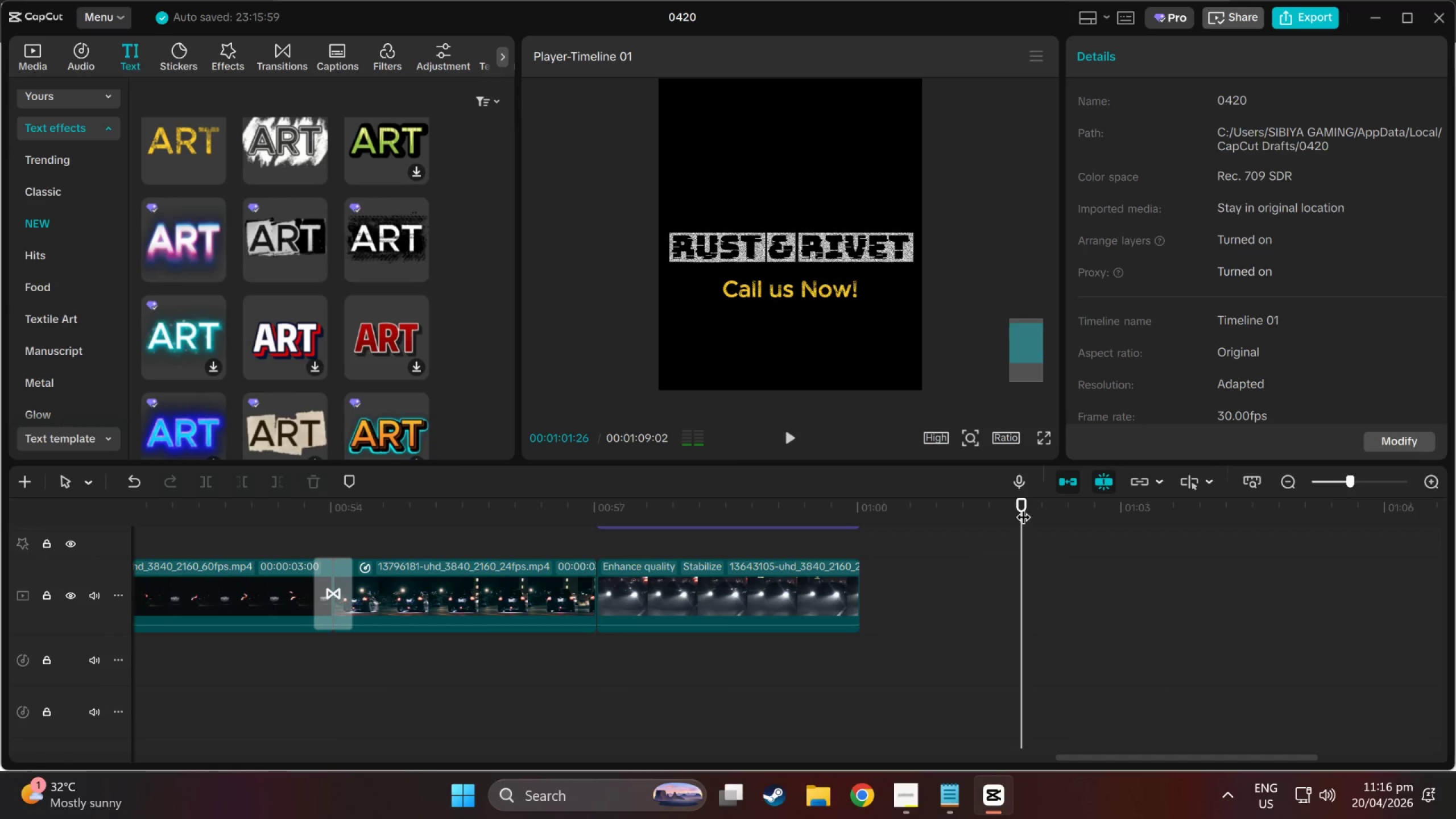 
left_click_drag(start_coordinate=[1023, 504], to_coordinate=[1083, 510])
 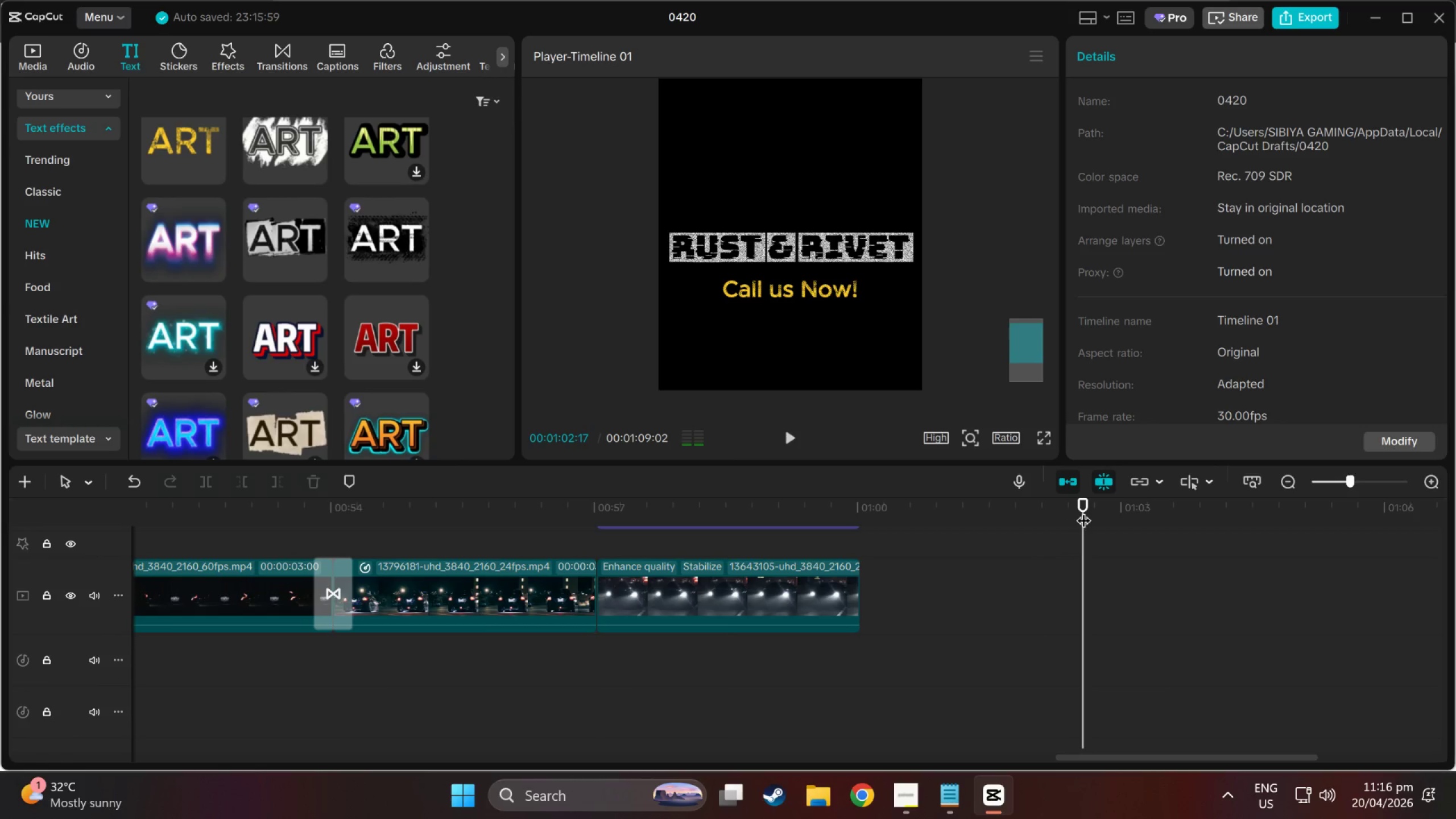 
scroll: coordinate [1041, 560], scroll_direction: up, amount: 14.0
 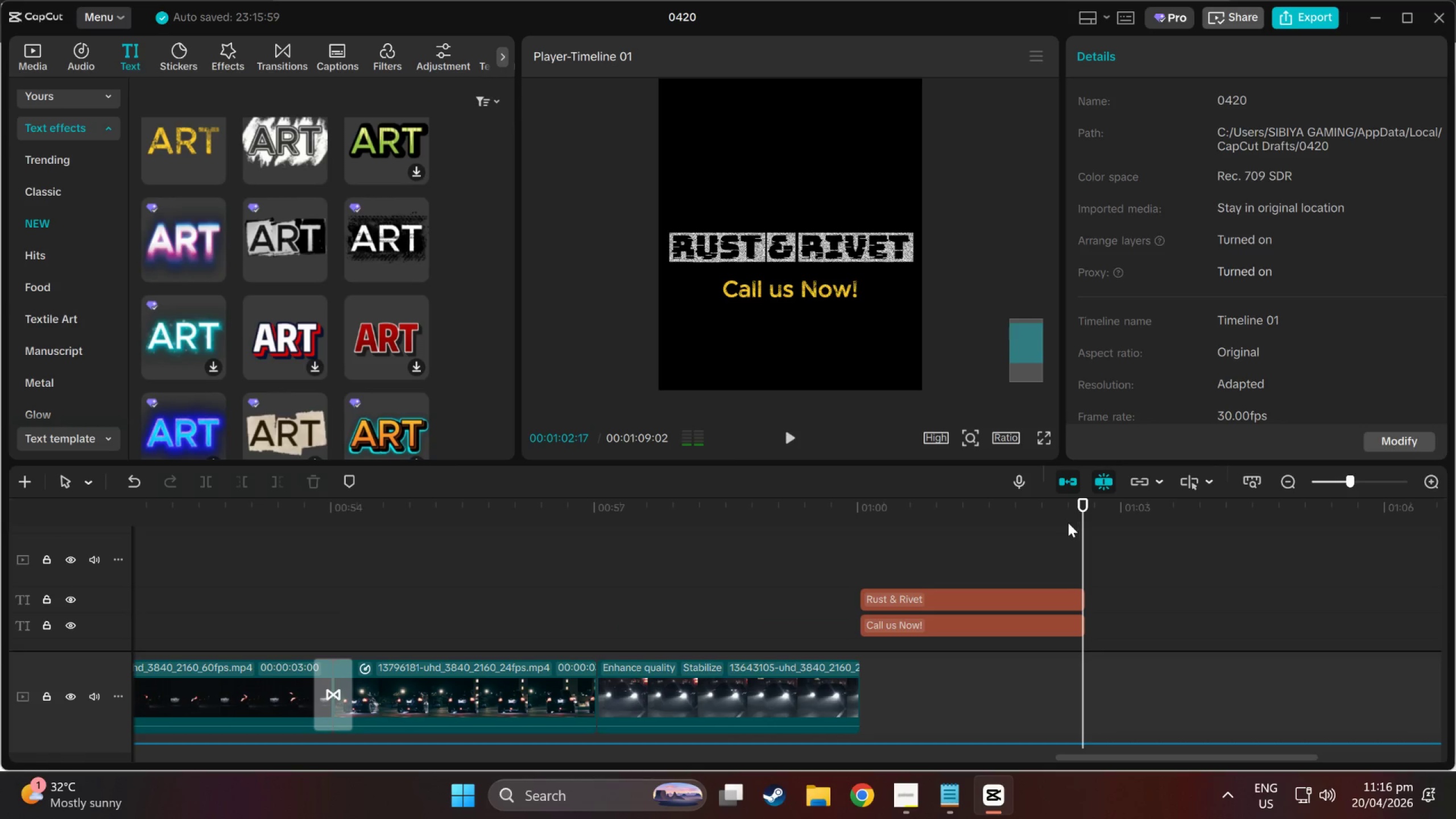 
scroll: coordinate [1008, 631], scroll_direction: down, amount: 35.0
 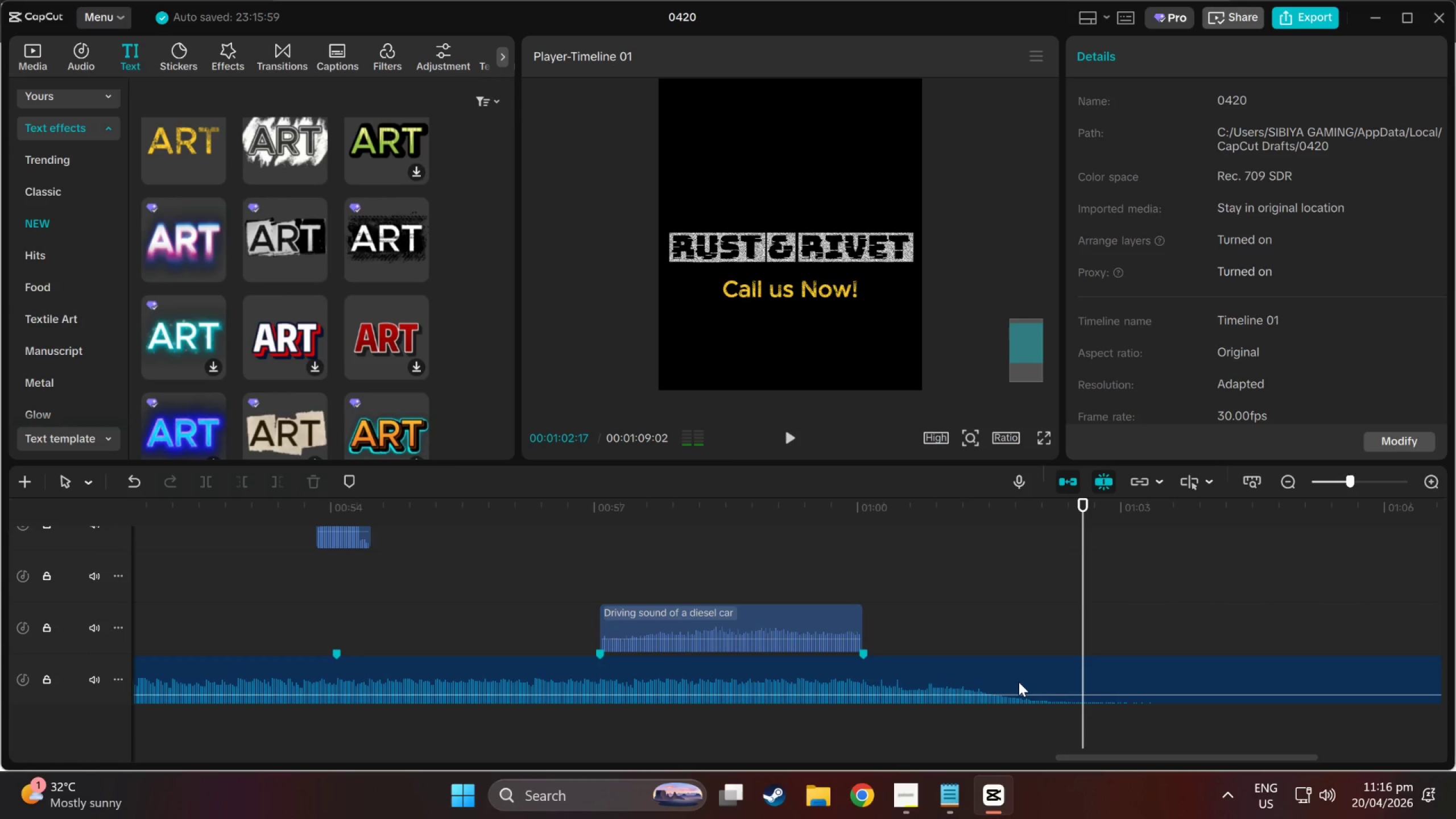 
left_click([1019, 682])
 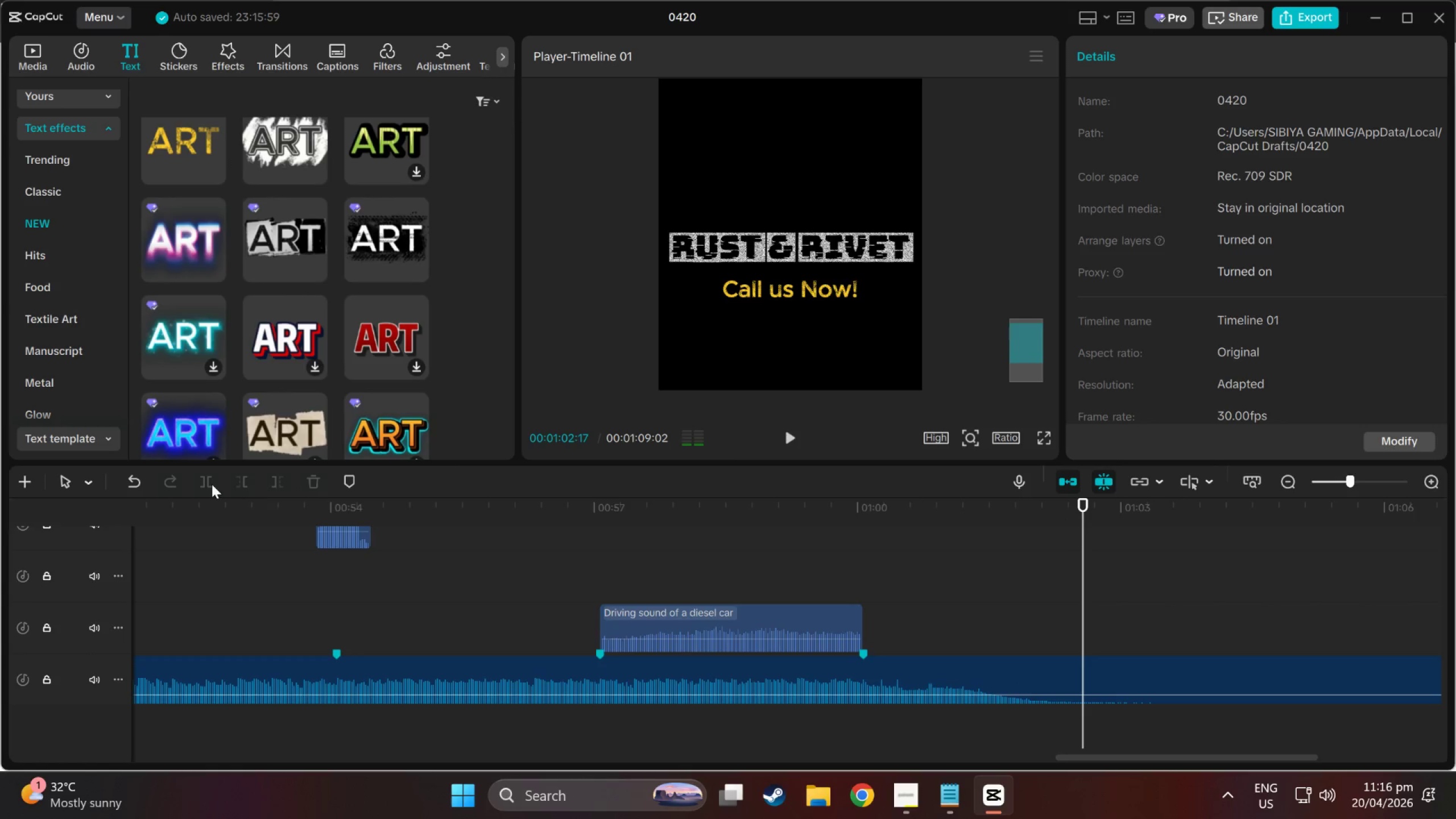 
left_click([957, 700])
 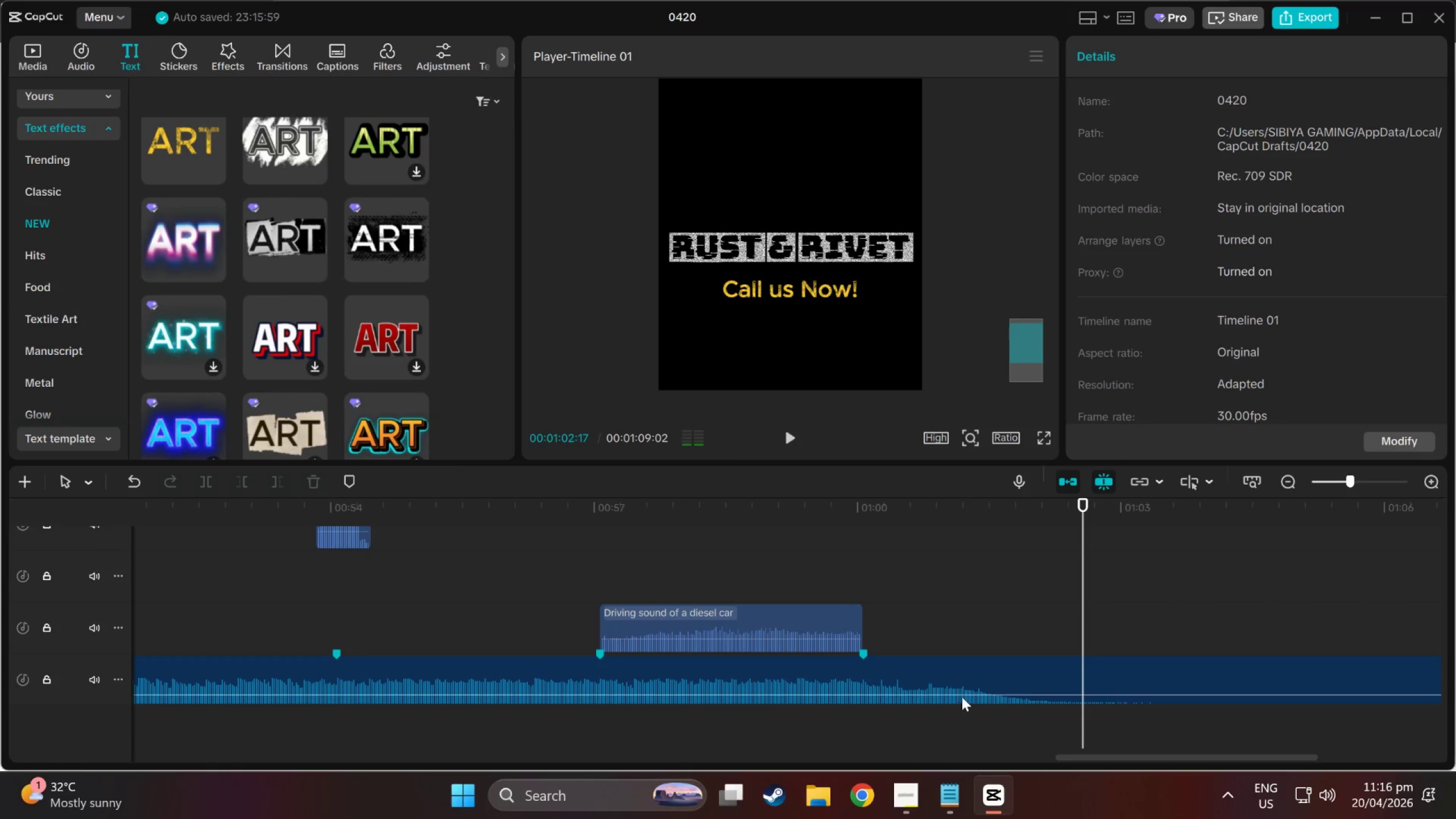 
left_click([992, 673])
 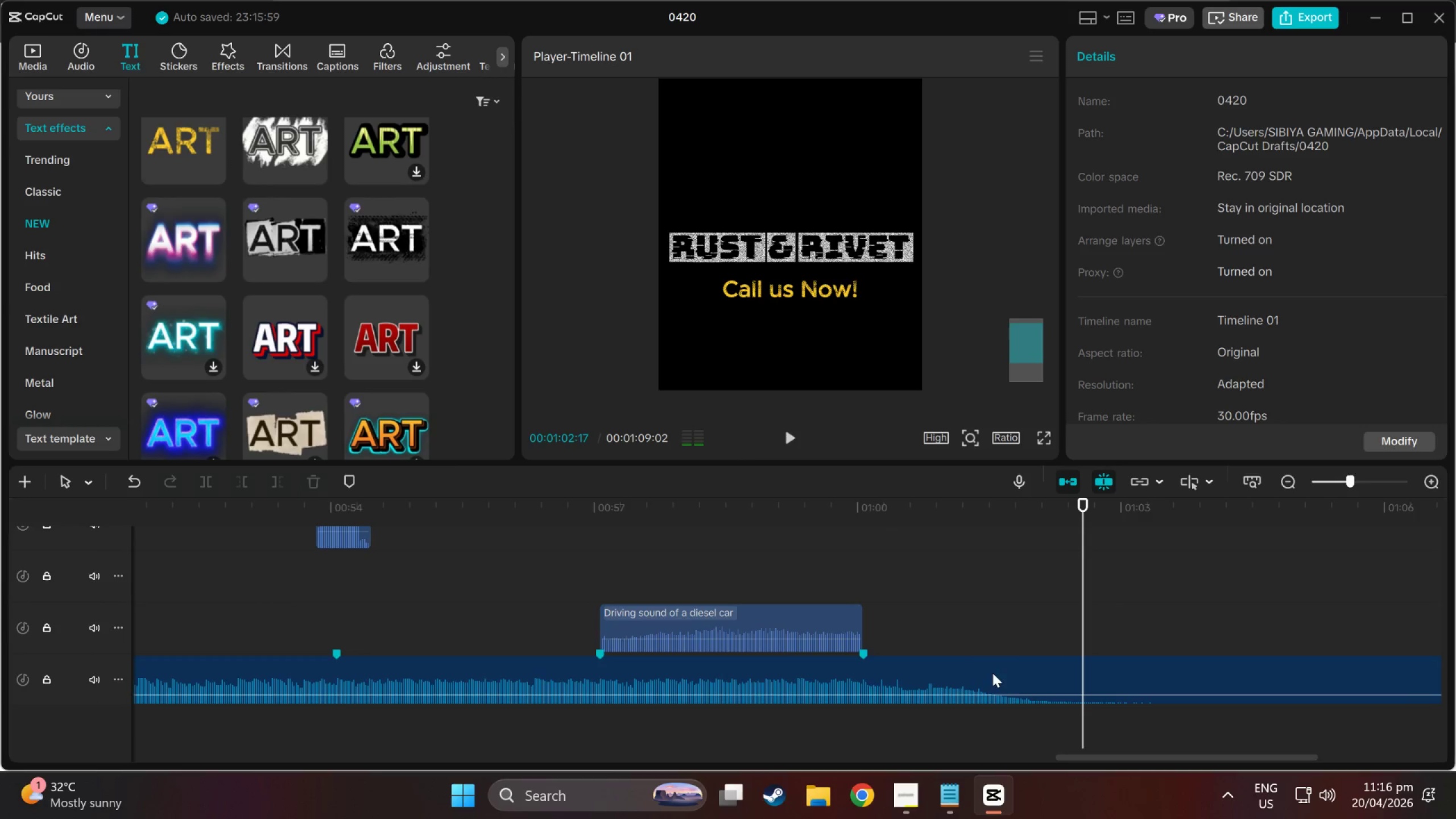 
scroll: coordinate [992, 673], scroll_direction: up, amount: 3.0
 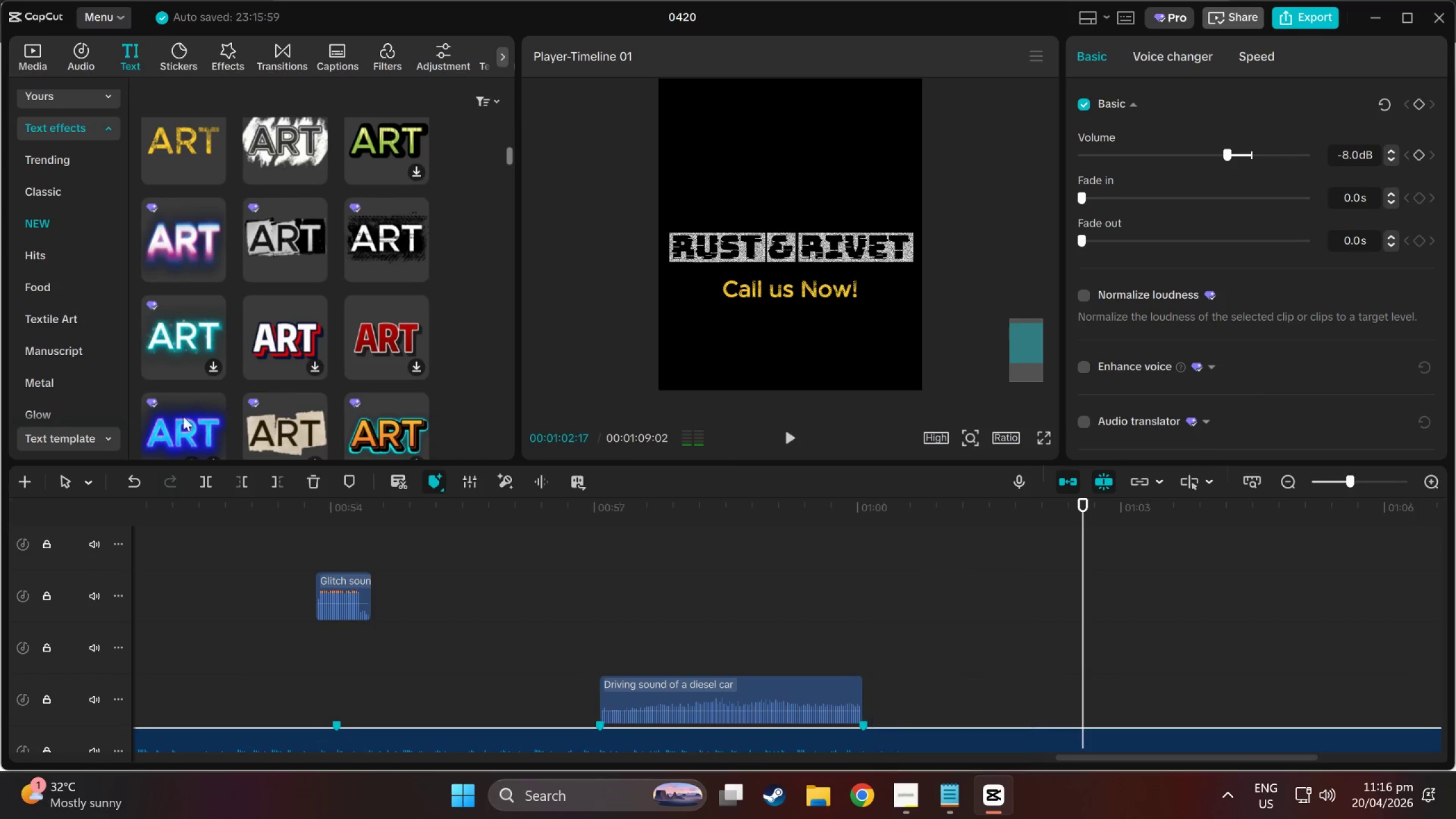 
wait(5.33)
 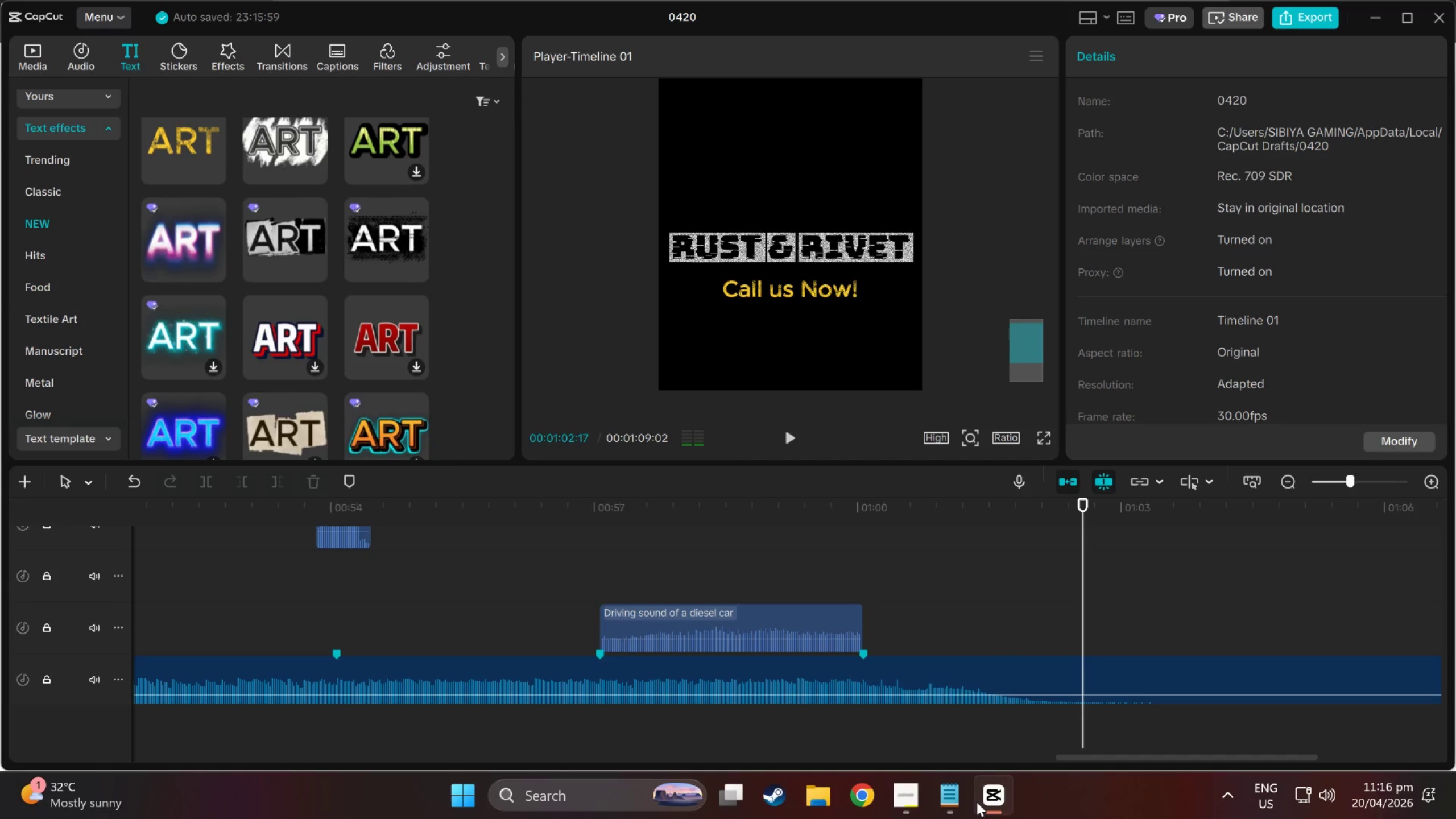 
left_click([276, 479])
 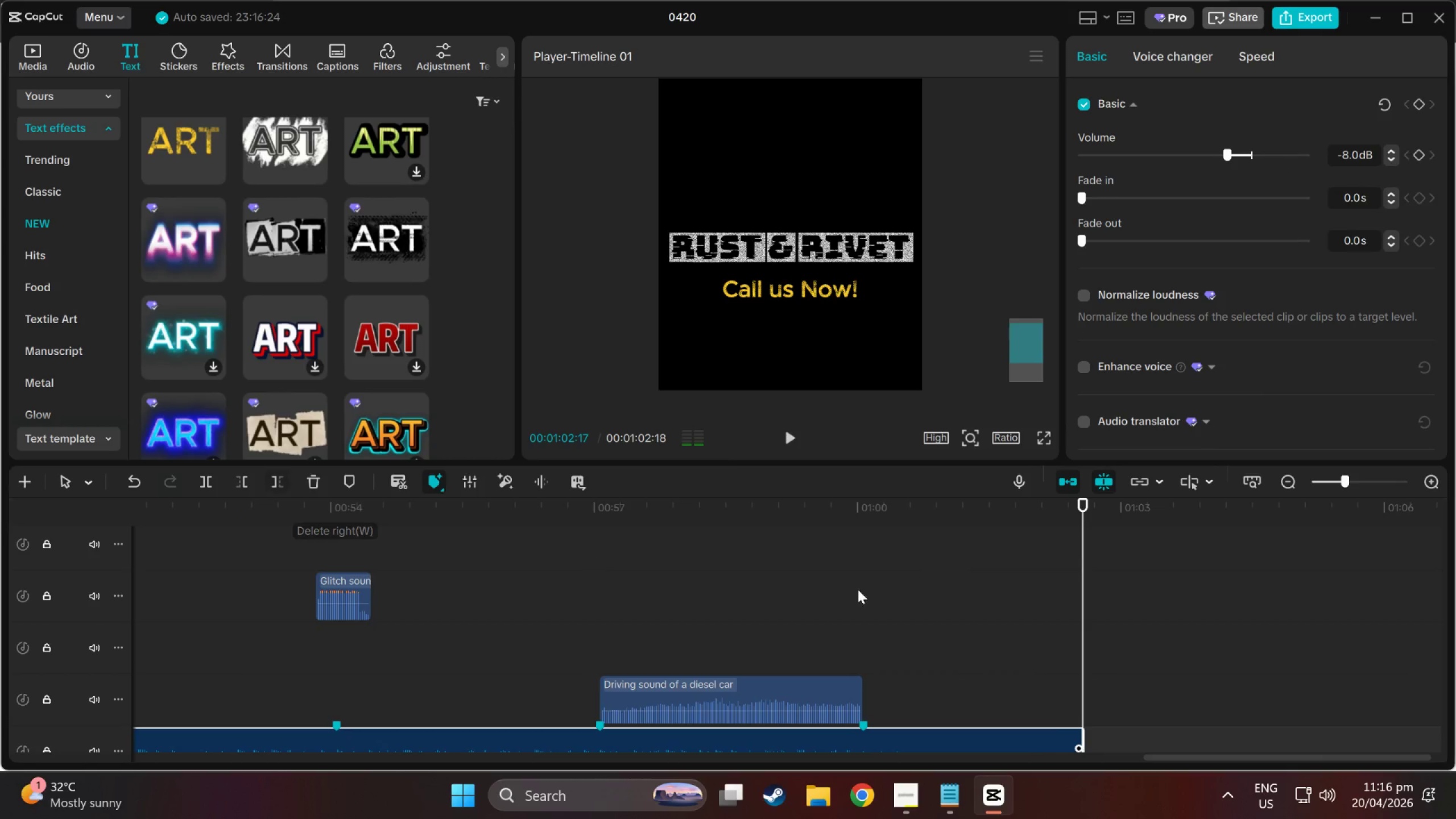 
scroll: coordinate [1023, 626], scroll_direction: down, amount: 3.0
 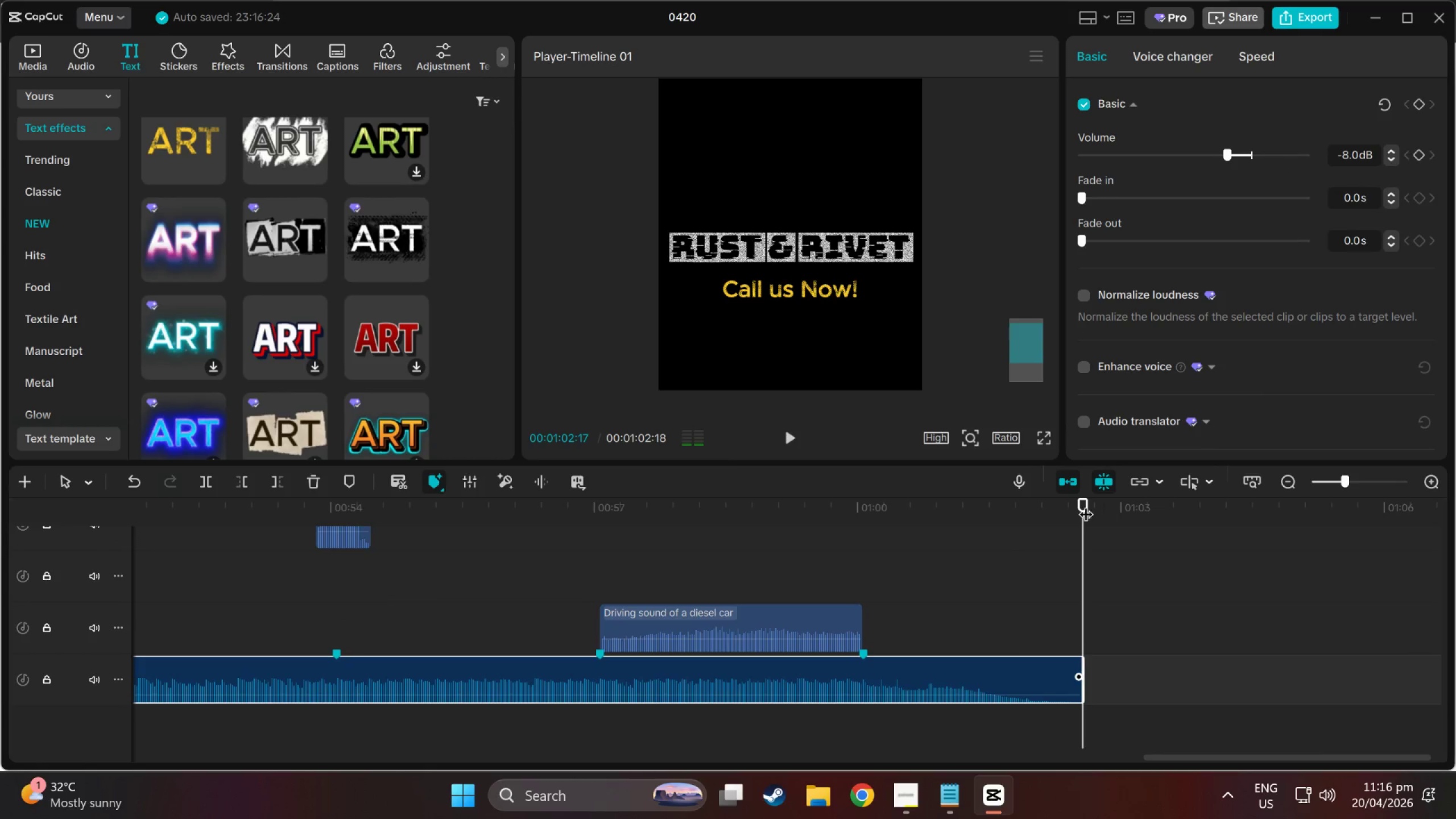 
left_click_drag(start_coordinate=[1080, 504], to_coordinate=[0, 580])
 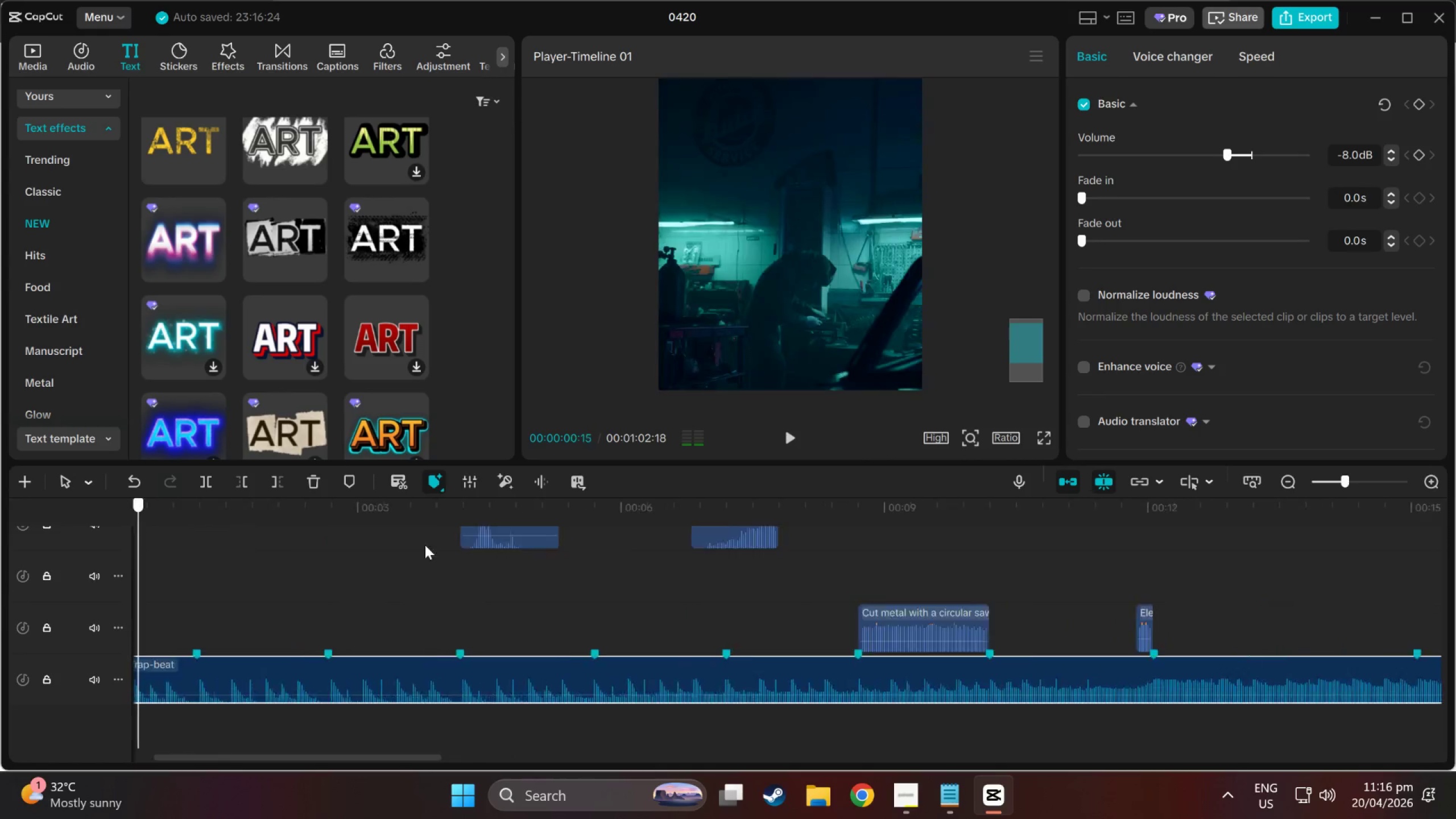 
hold_key(key=ControlLeft, duration=1.08)
scroll: coordinate [753, 293], scroll_direction: down, amount: 5.0
 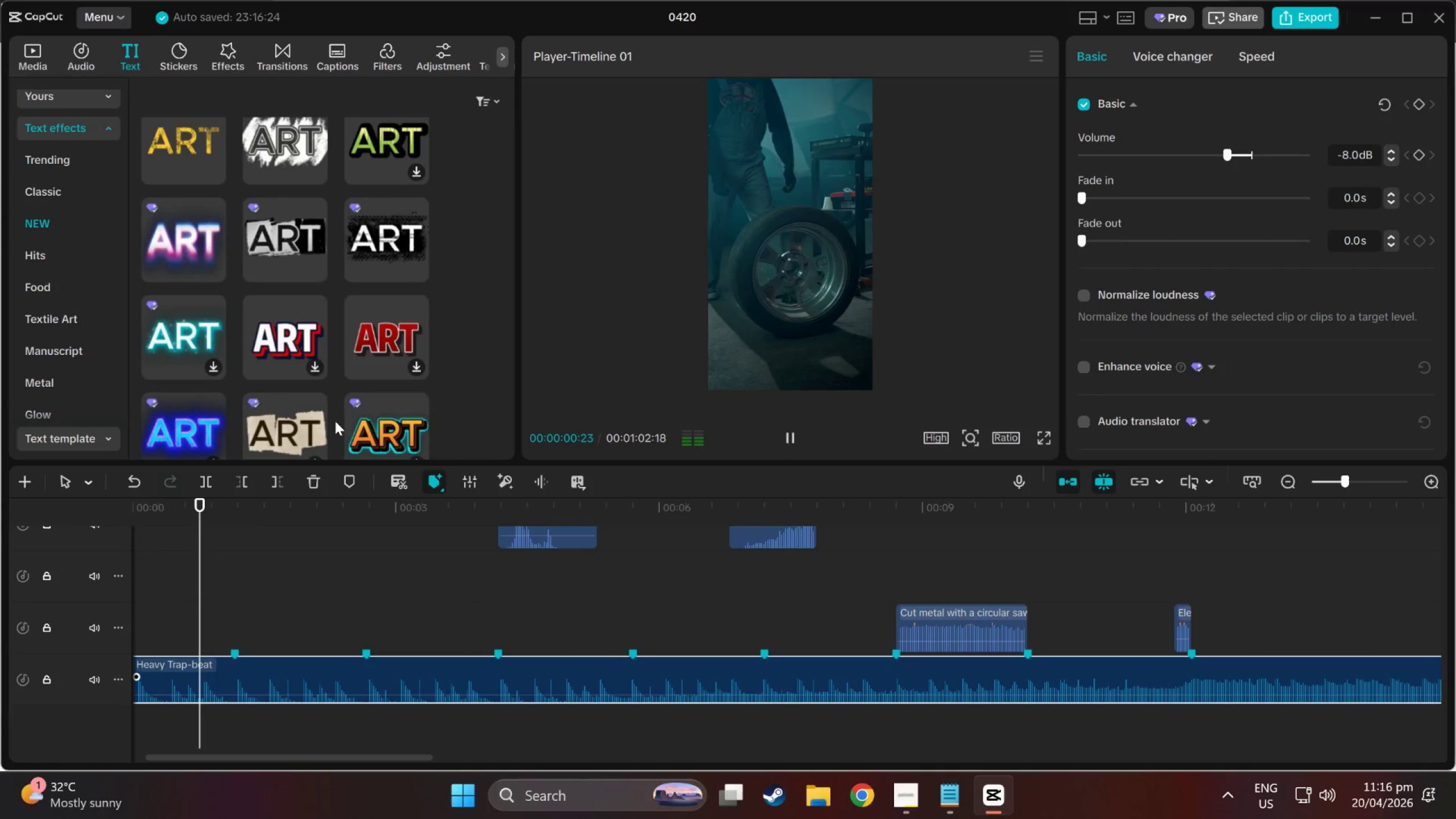 
key(Space)
 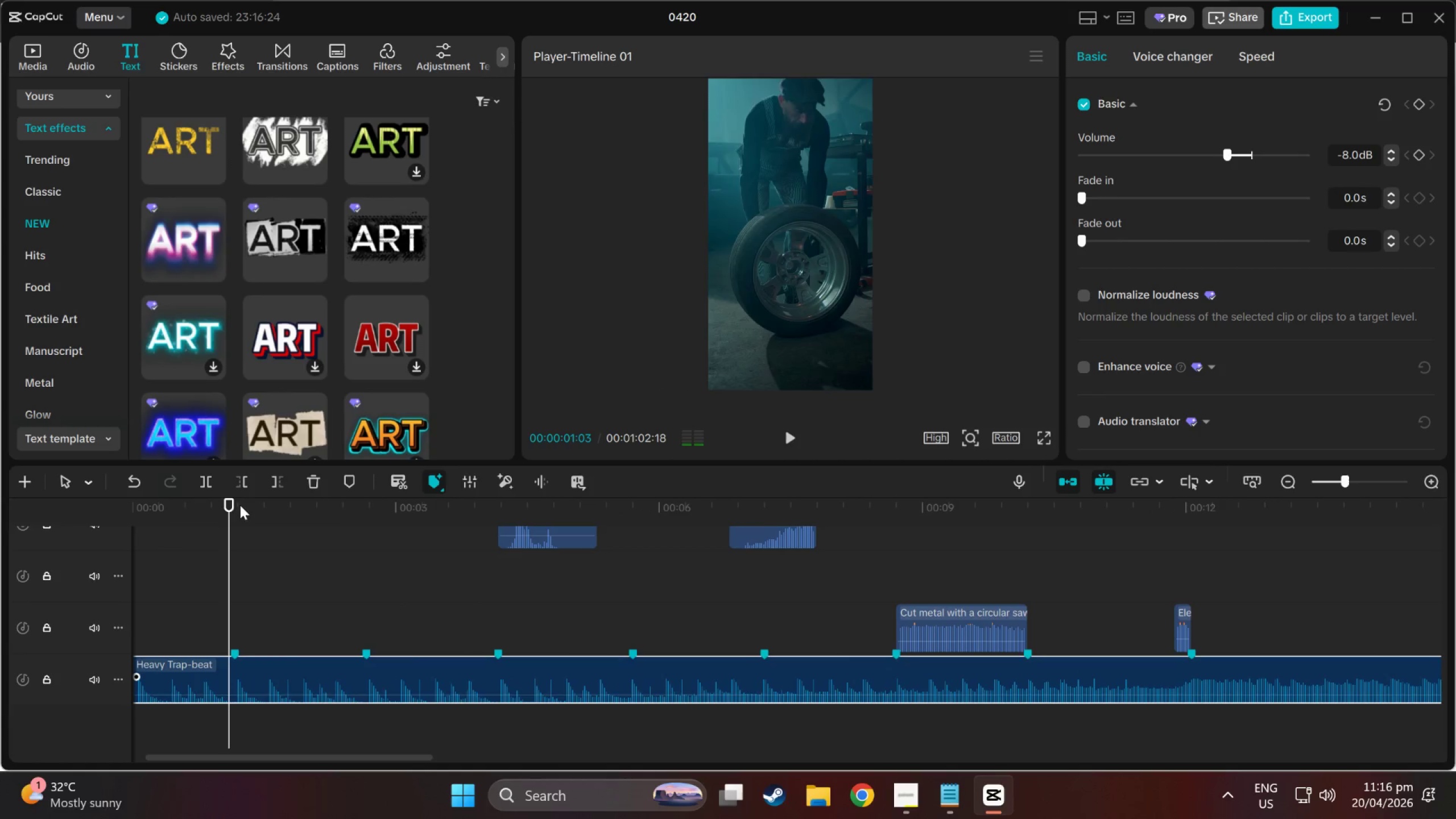 
left_click_drag(start_coordinate=[224, 505], to_coordinate=[0, 513])
 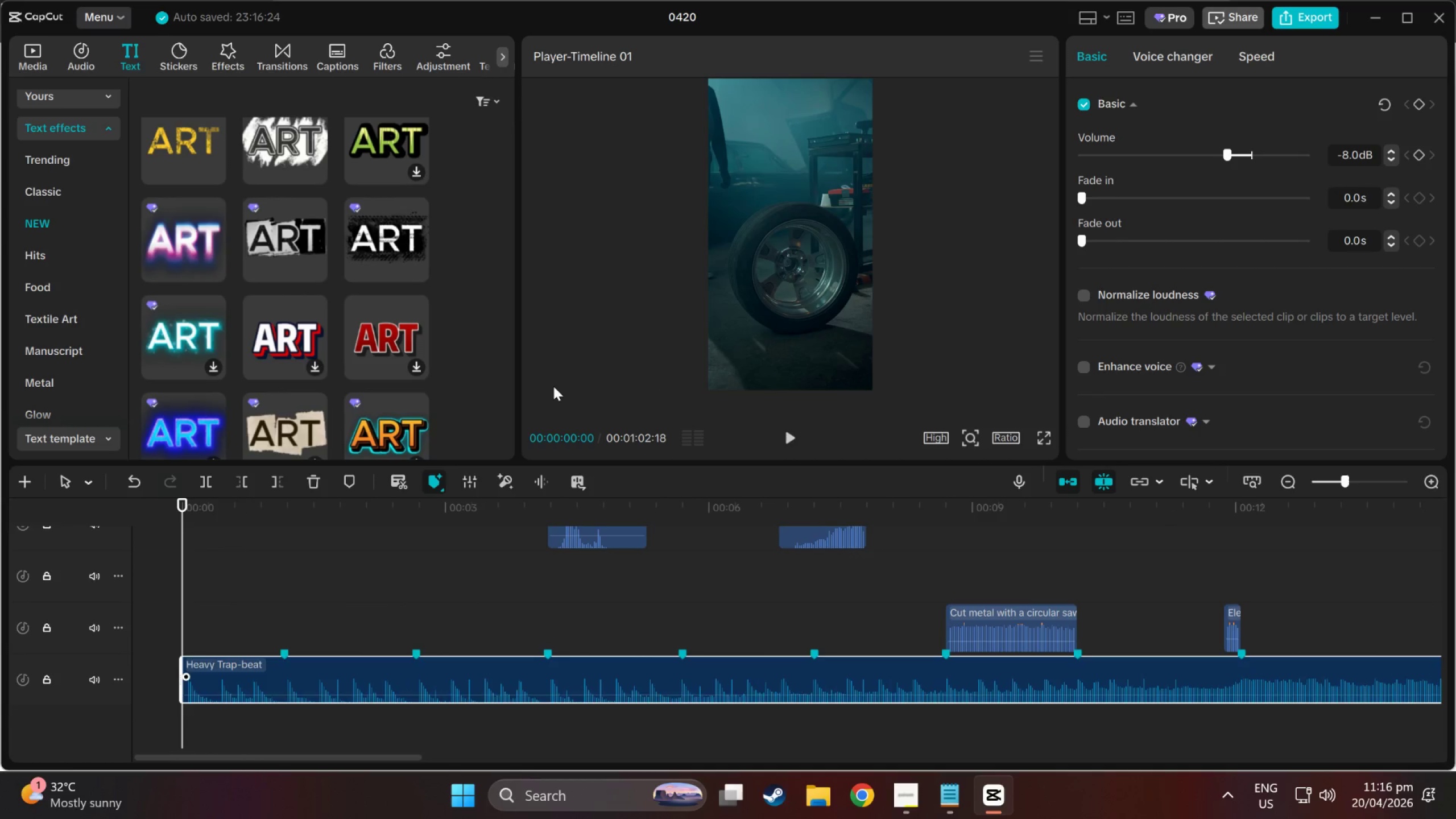 
key(Meta+MetaLeft)
 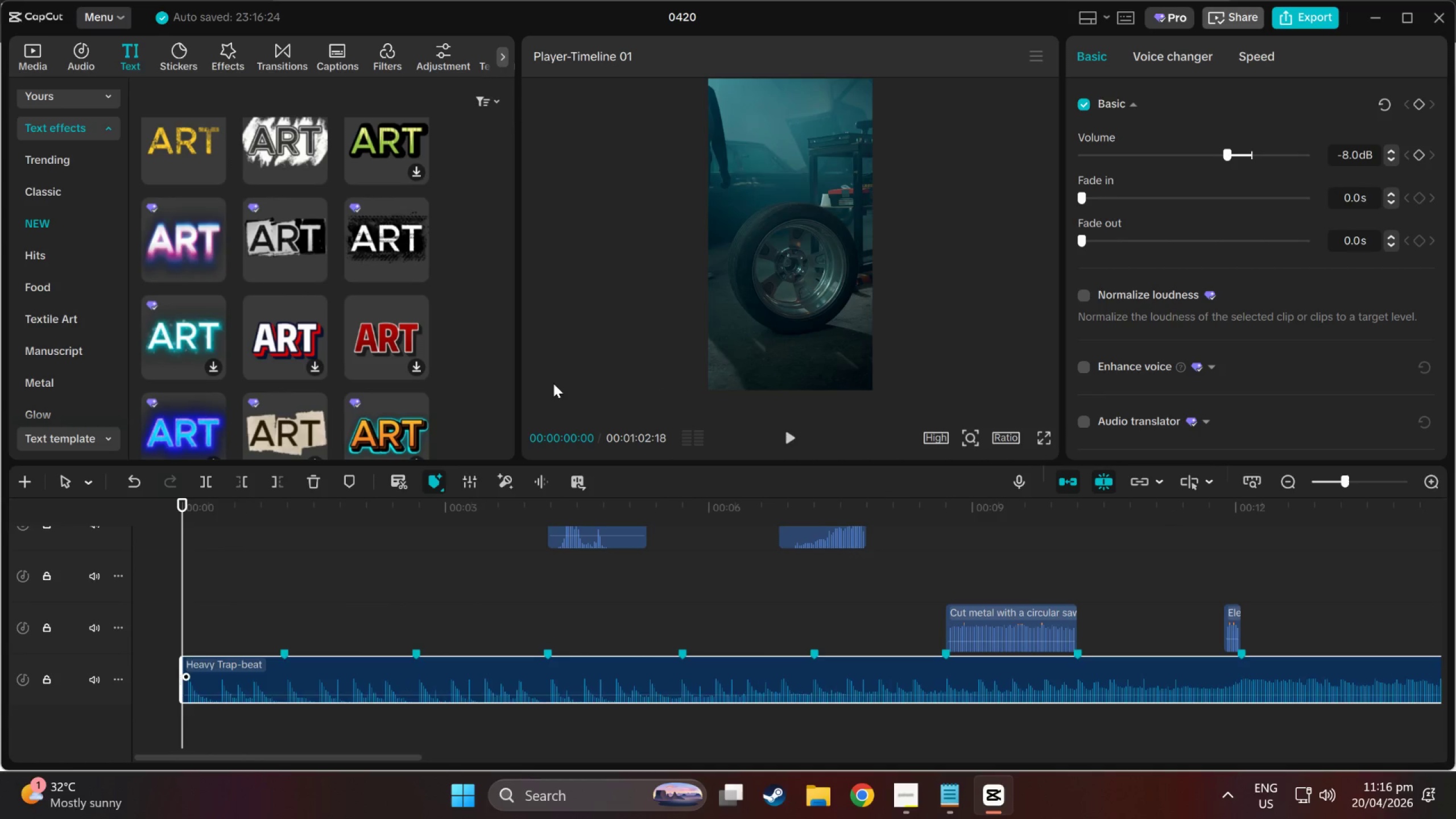 
key(Meta+Shift+ShiftLeft)
 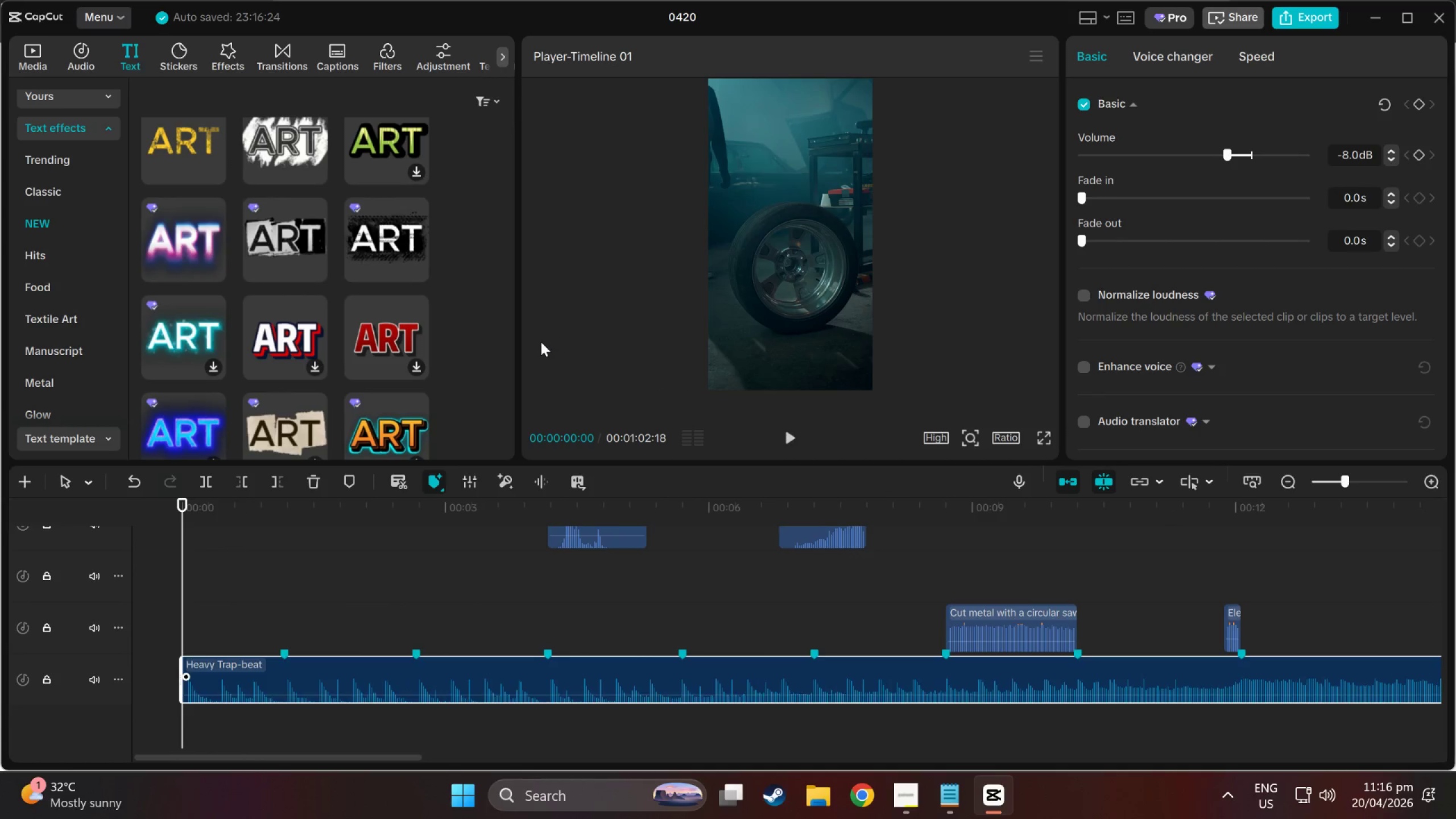 
key(Meta+Shift+S)
 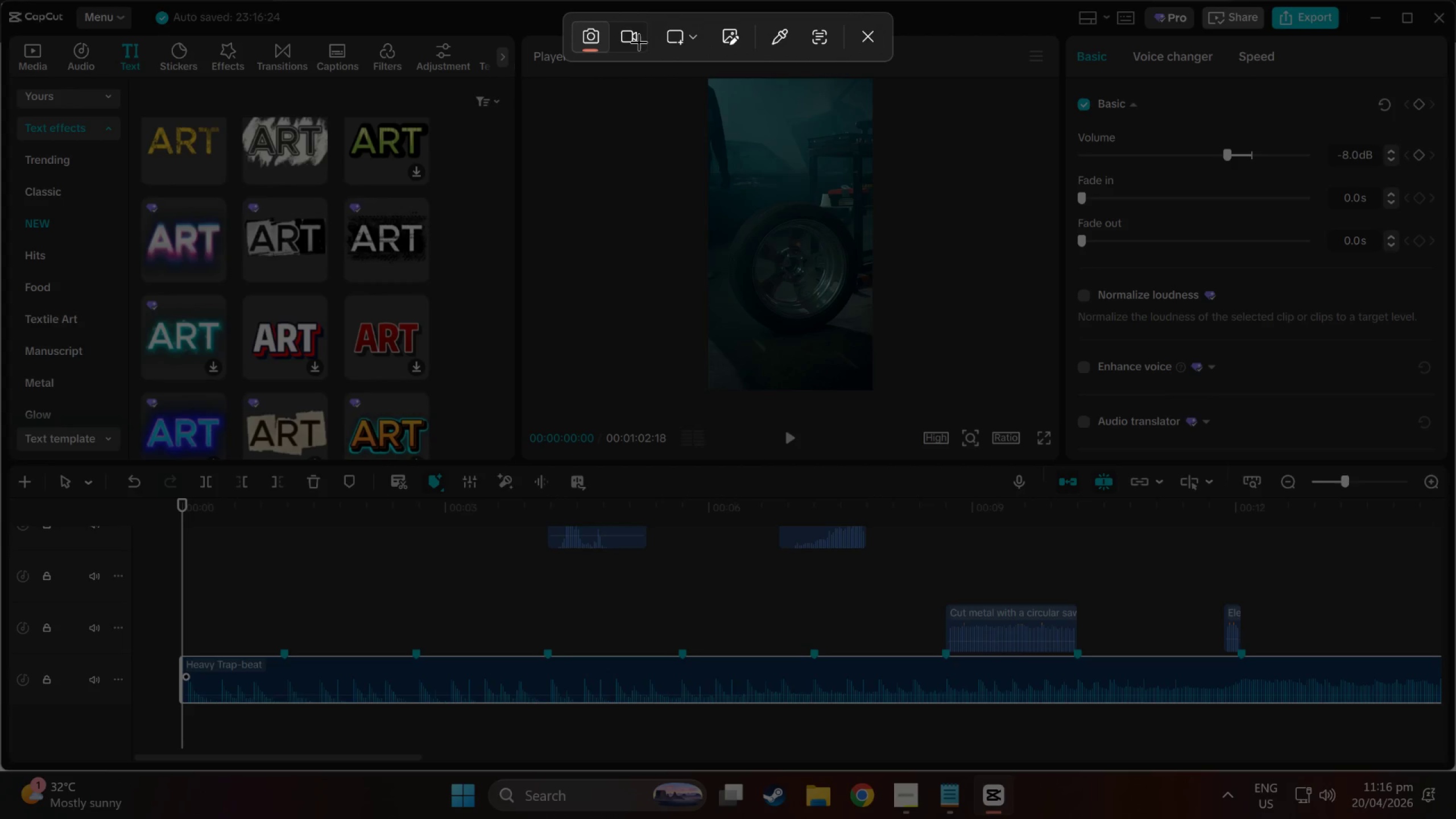 
left_click([636, 34])
 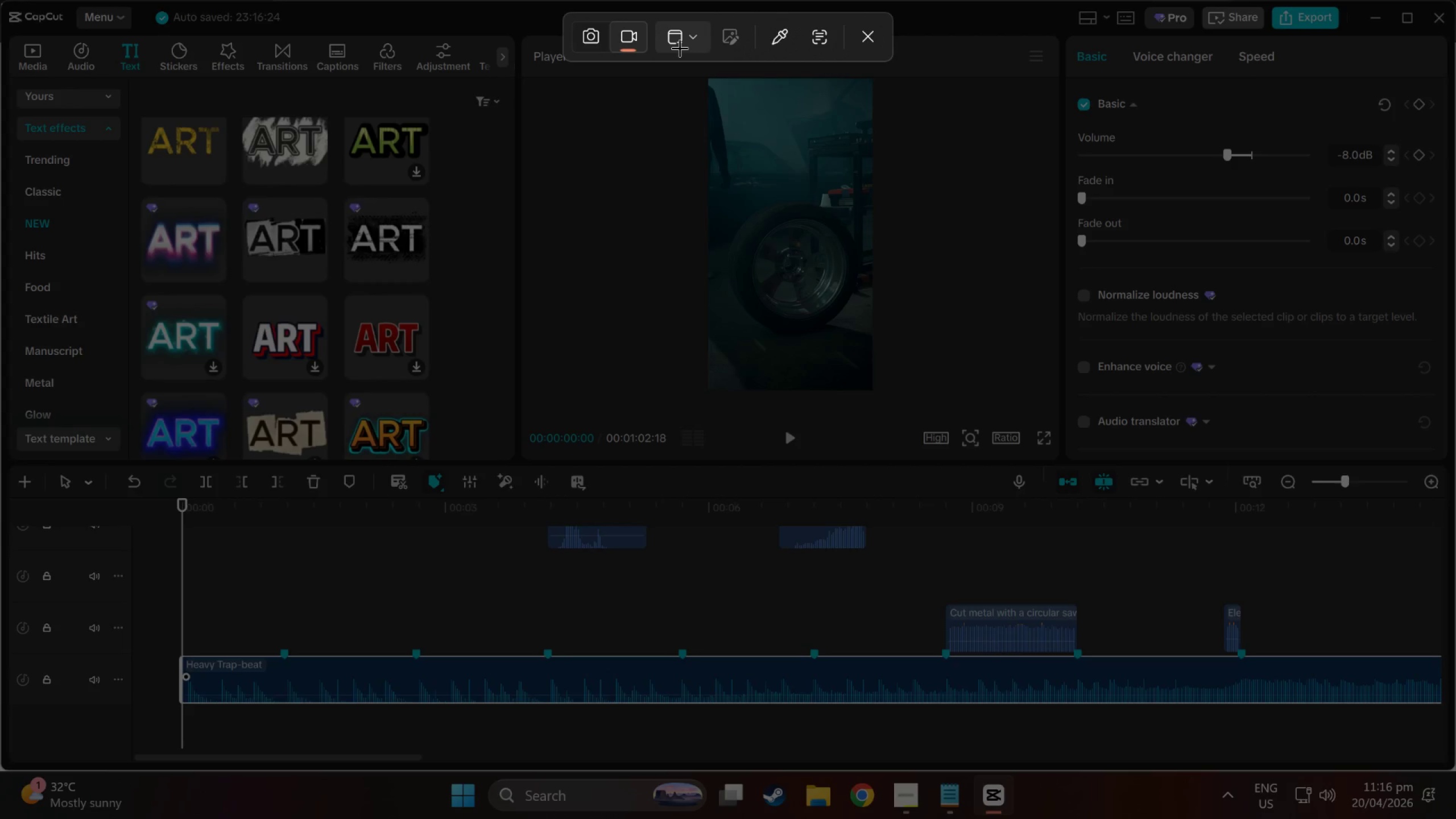 
left_click([682, 42])
 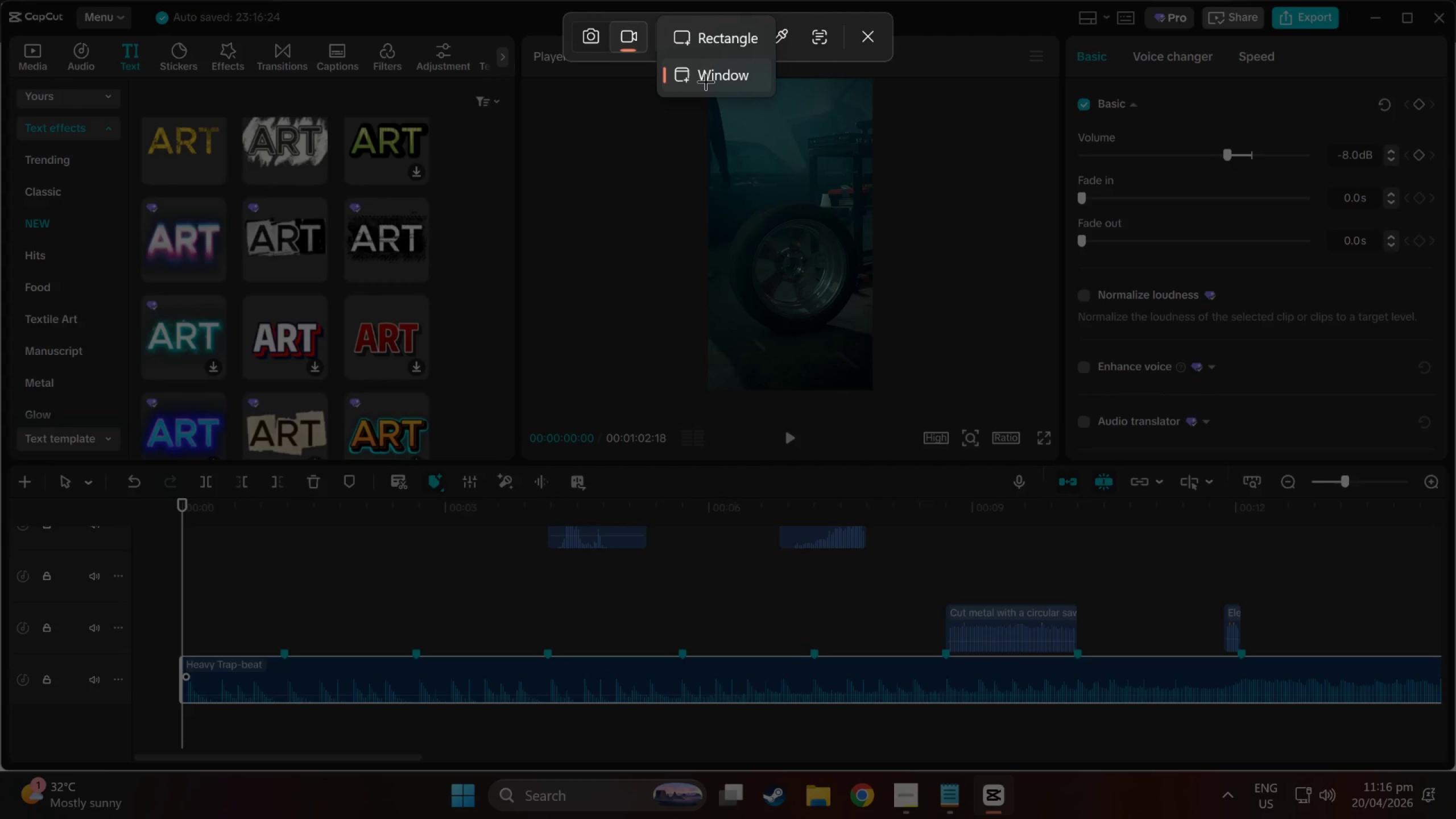 
left_click([706, 81])
 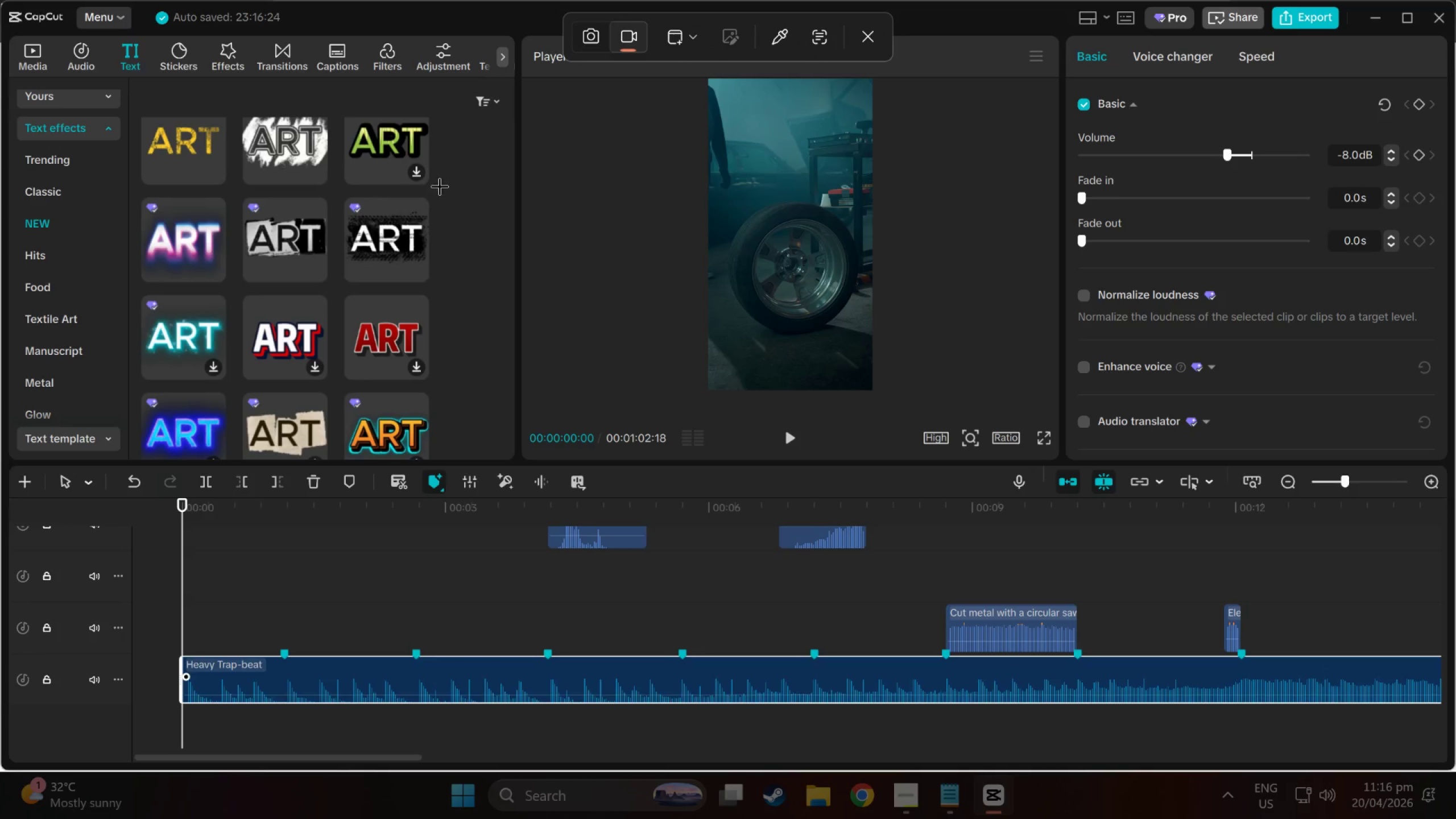 
left_click([466, 195])
 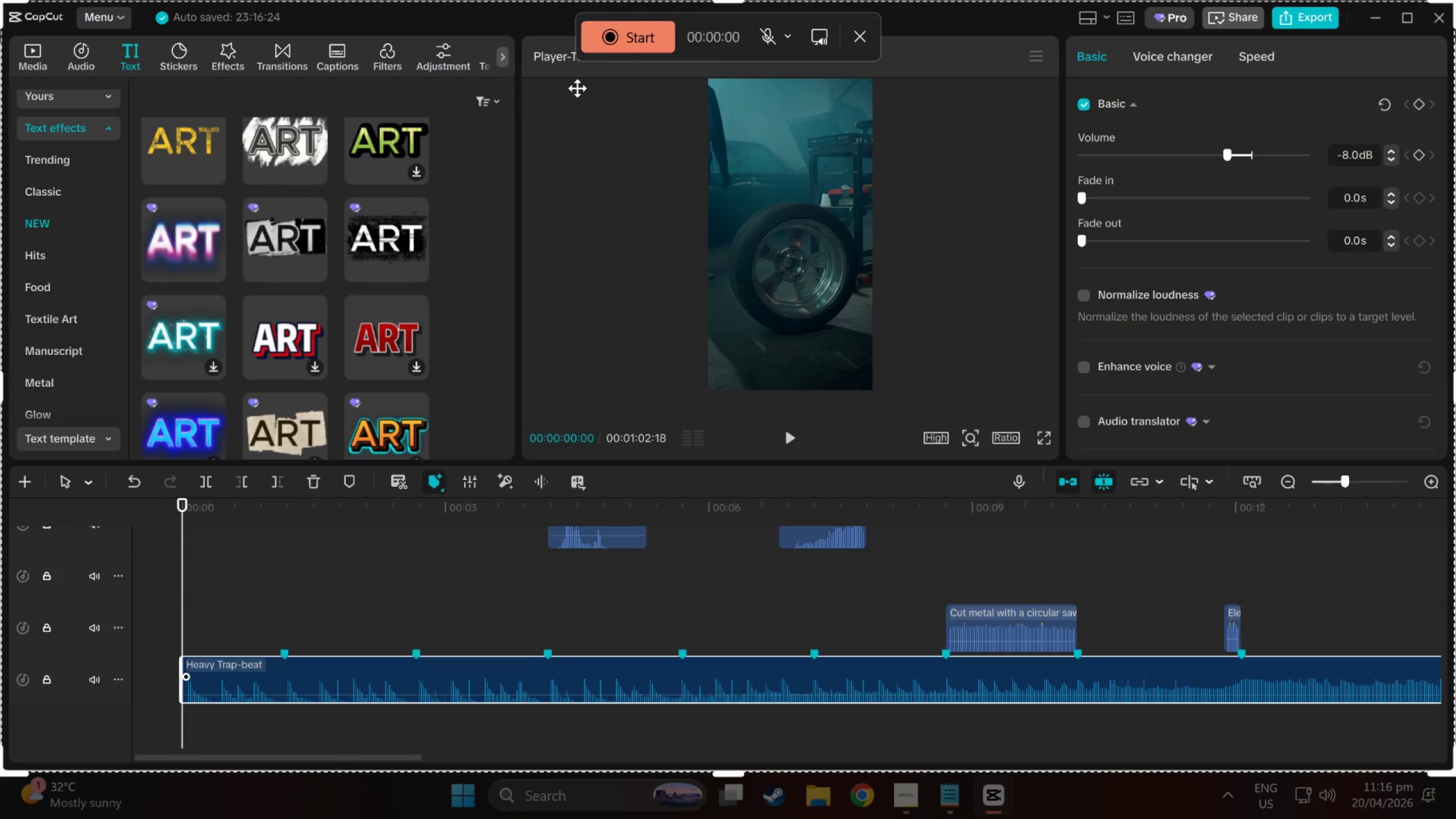 
left_click([629, 46])
 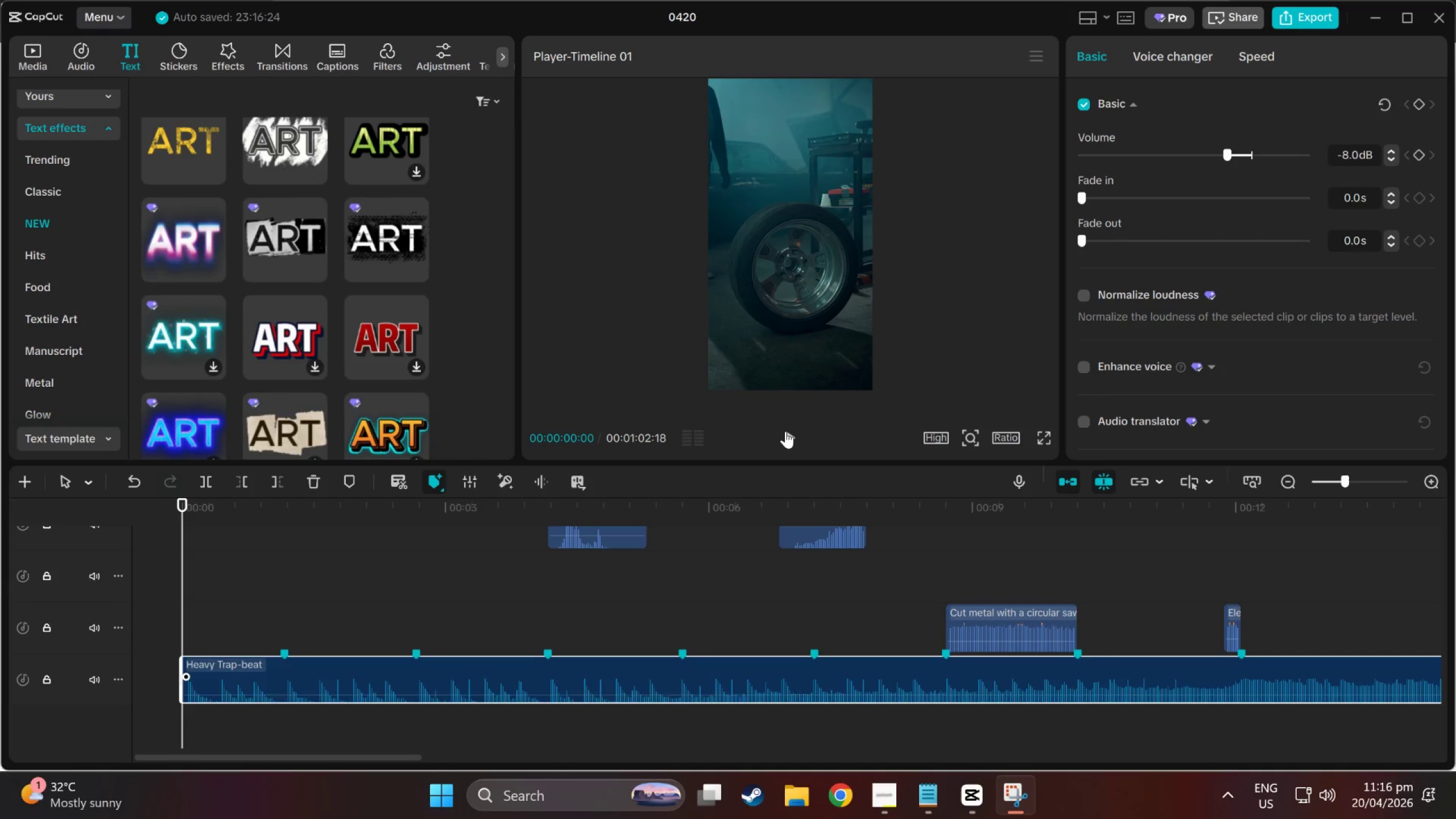 
left_click([785, 431])
 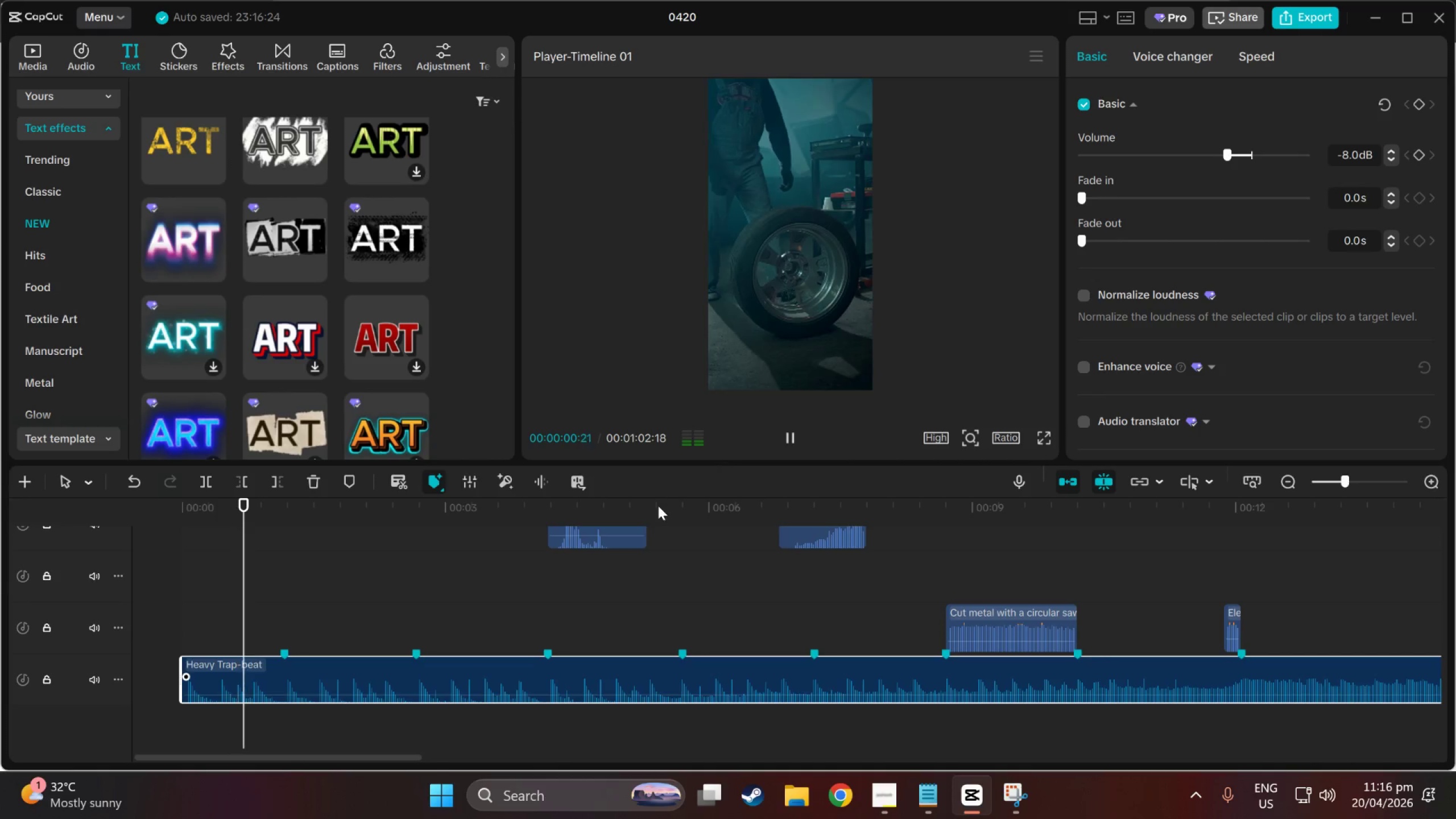 
scroll: coordinate [530, 615], scroll_direction: up, amount: 5.0
 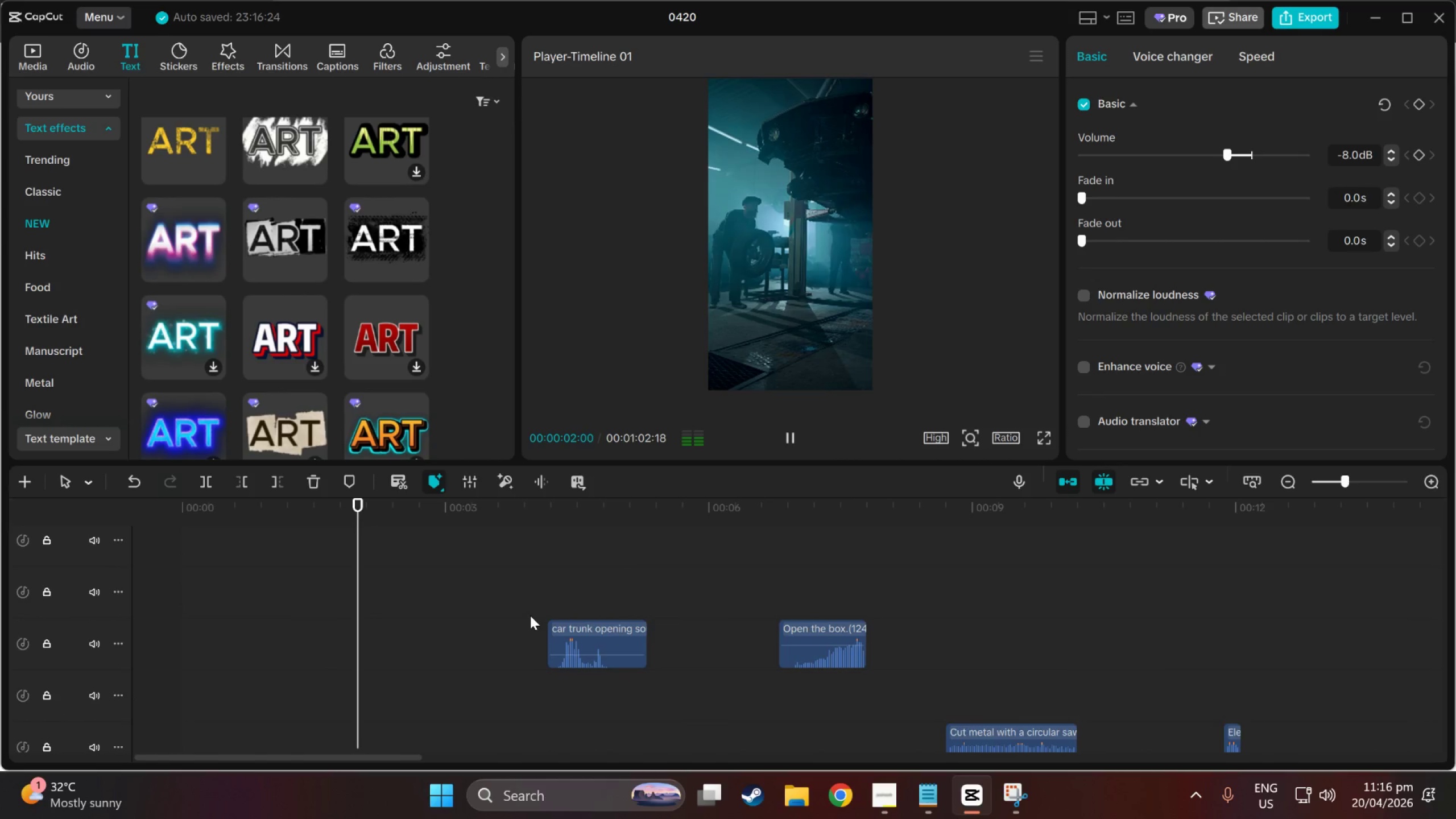 
scroll: coordinate [531, 615], scroll_direction: down, amount: 11.0
 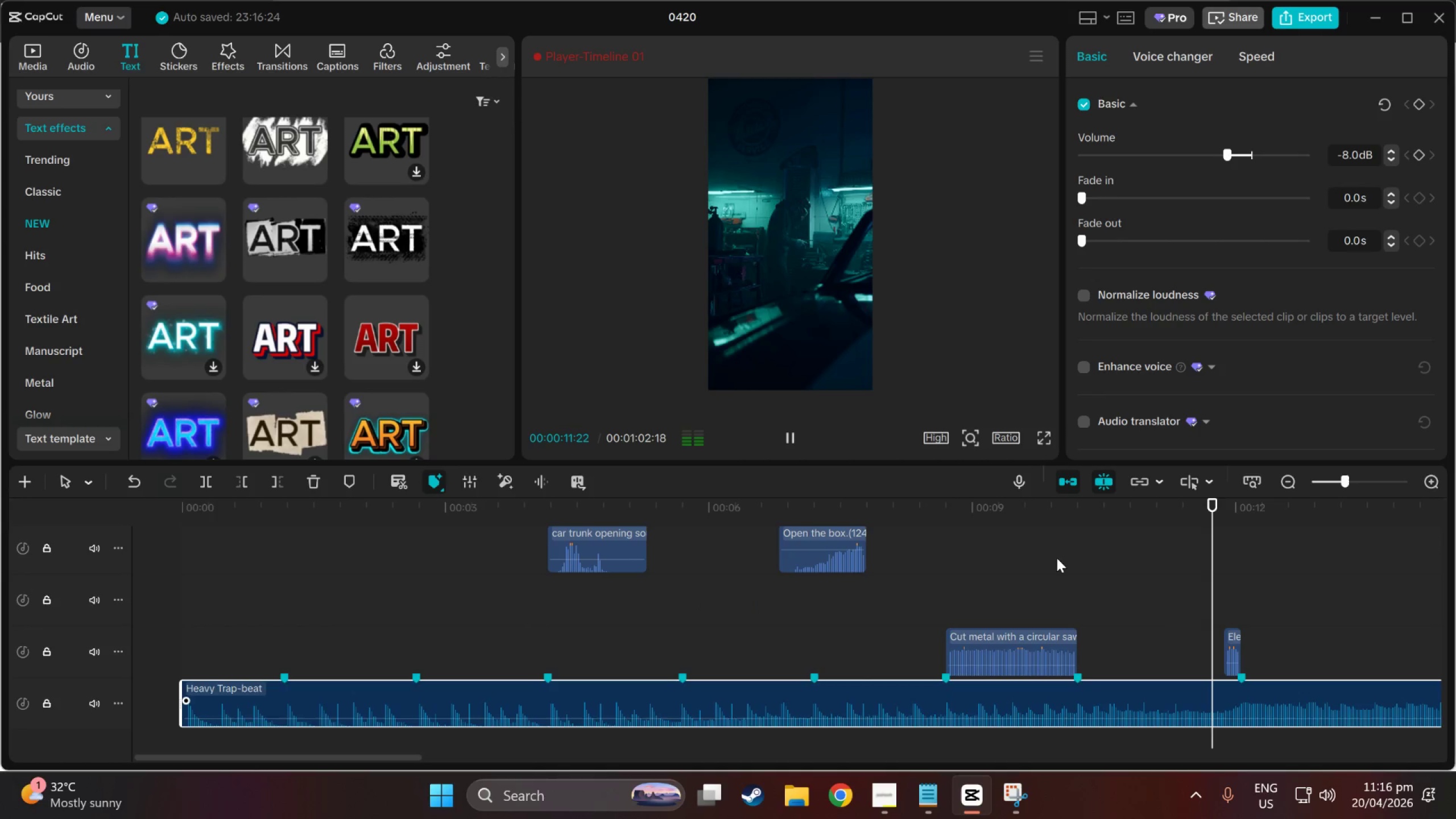 
wait(12.32)
 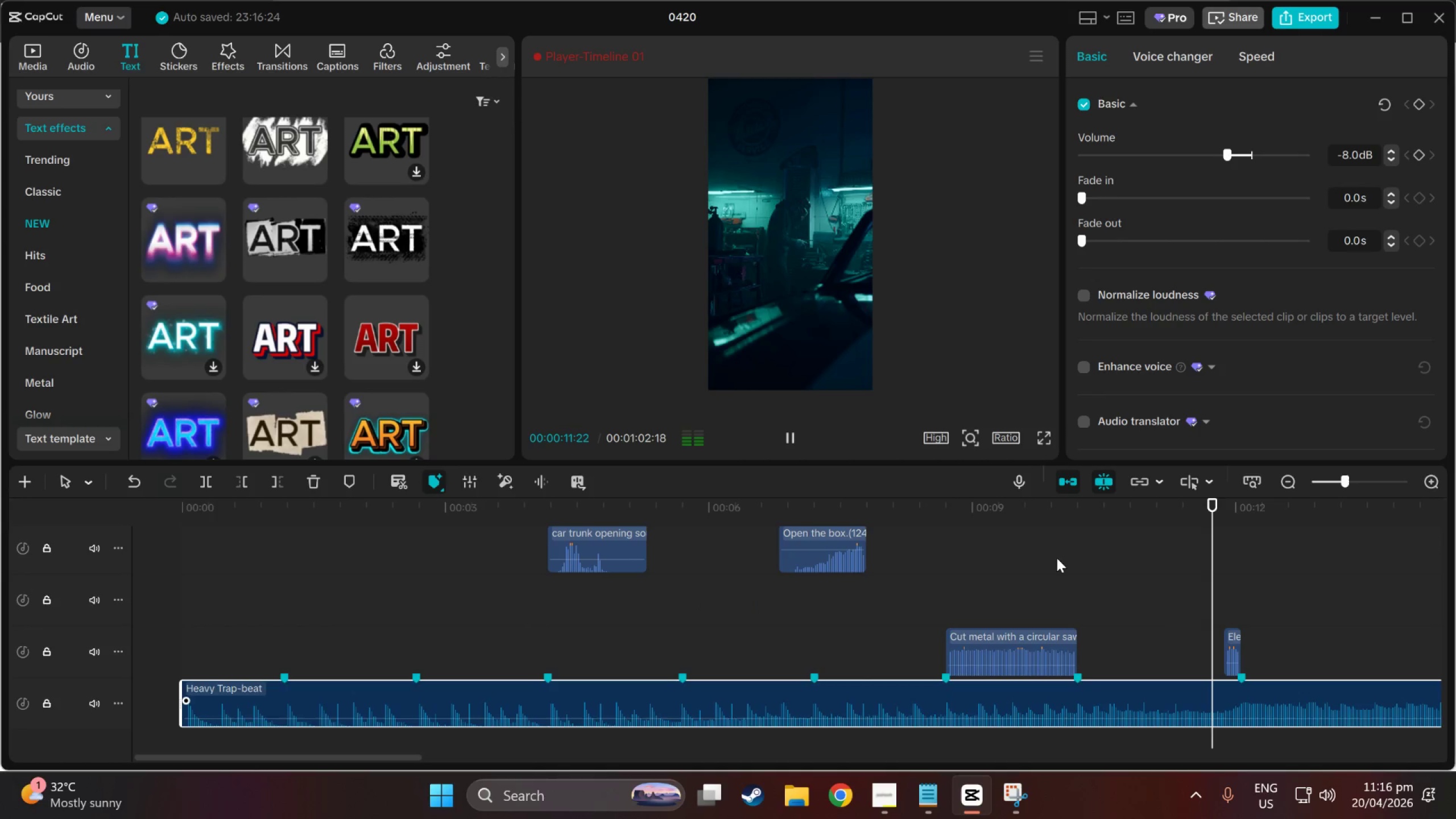 
key(Space)
 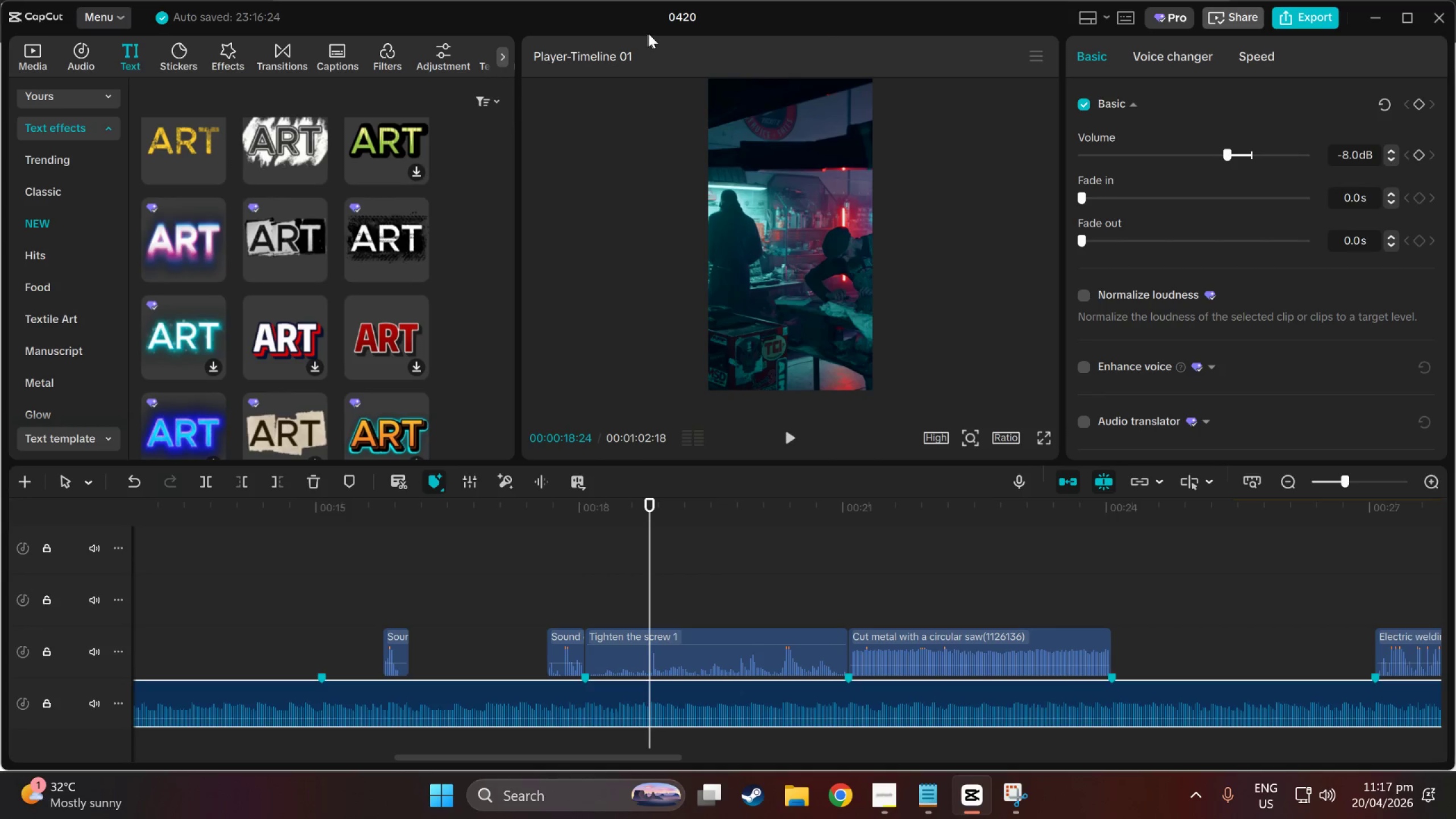 
left_click([651, 34])
 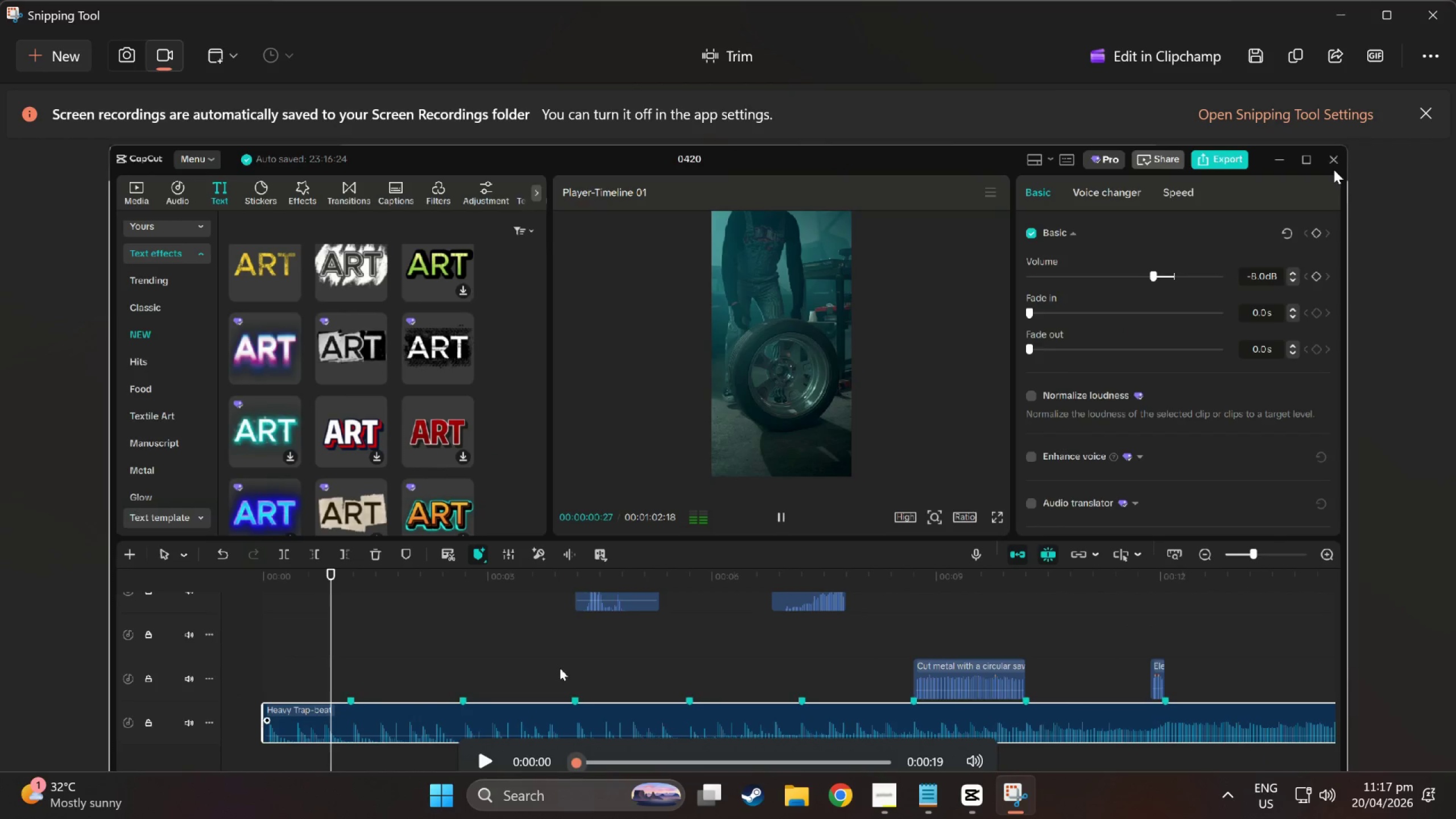 
left_click([751, 532])
 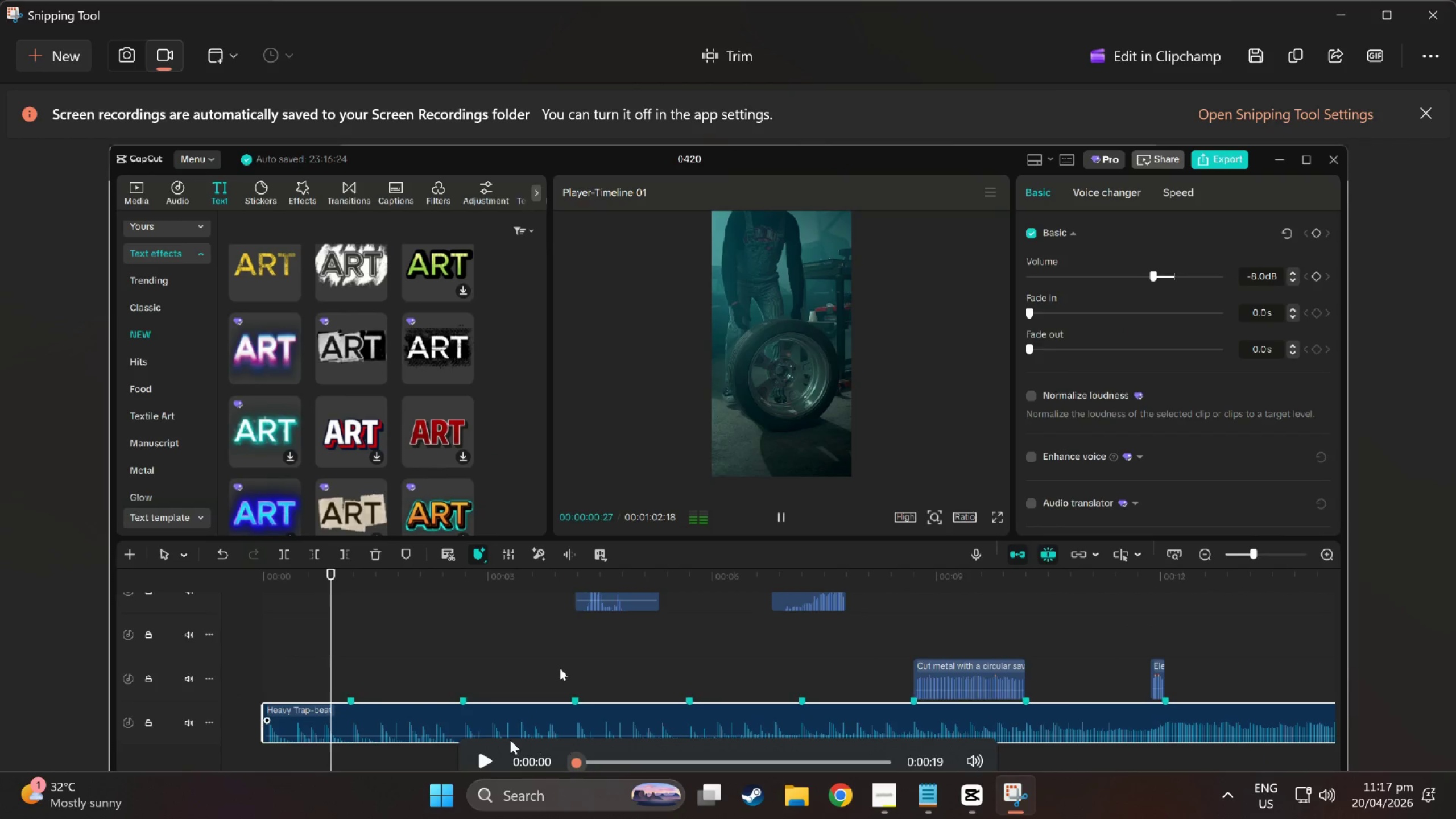 
left_click_drag(start_coordinate=[481, 754], to_coordinate=[478, 755])
 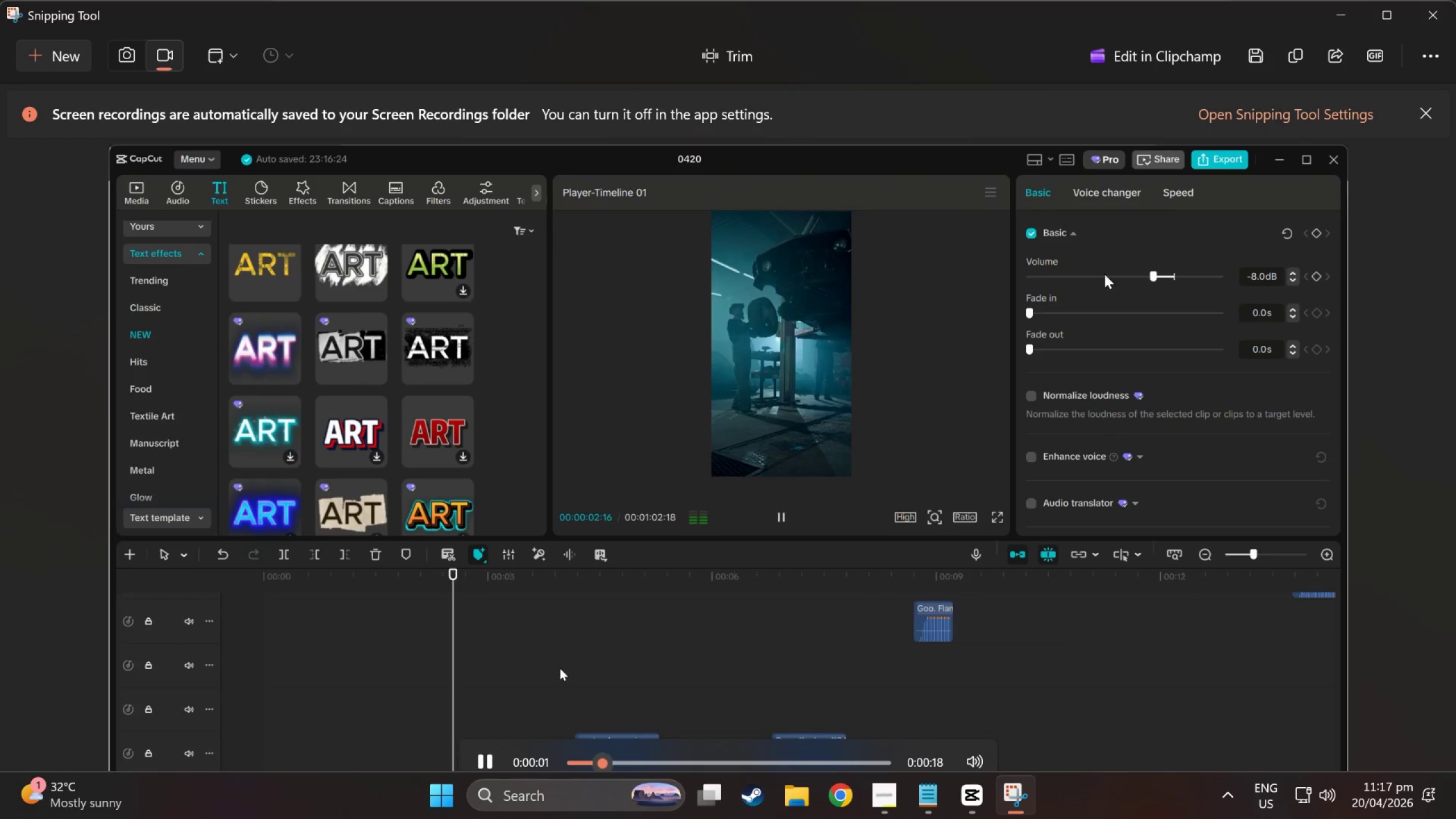 
key(Escape)
 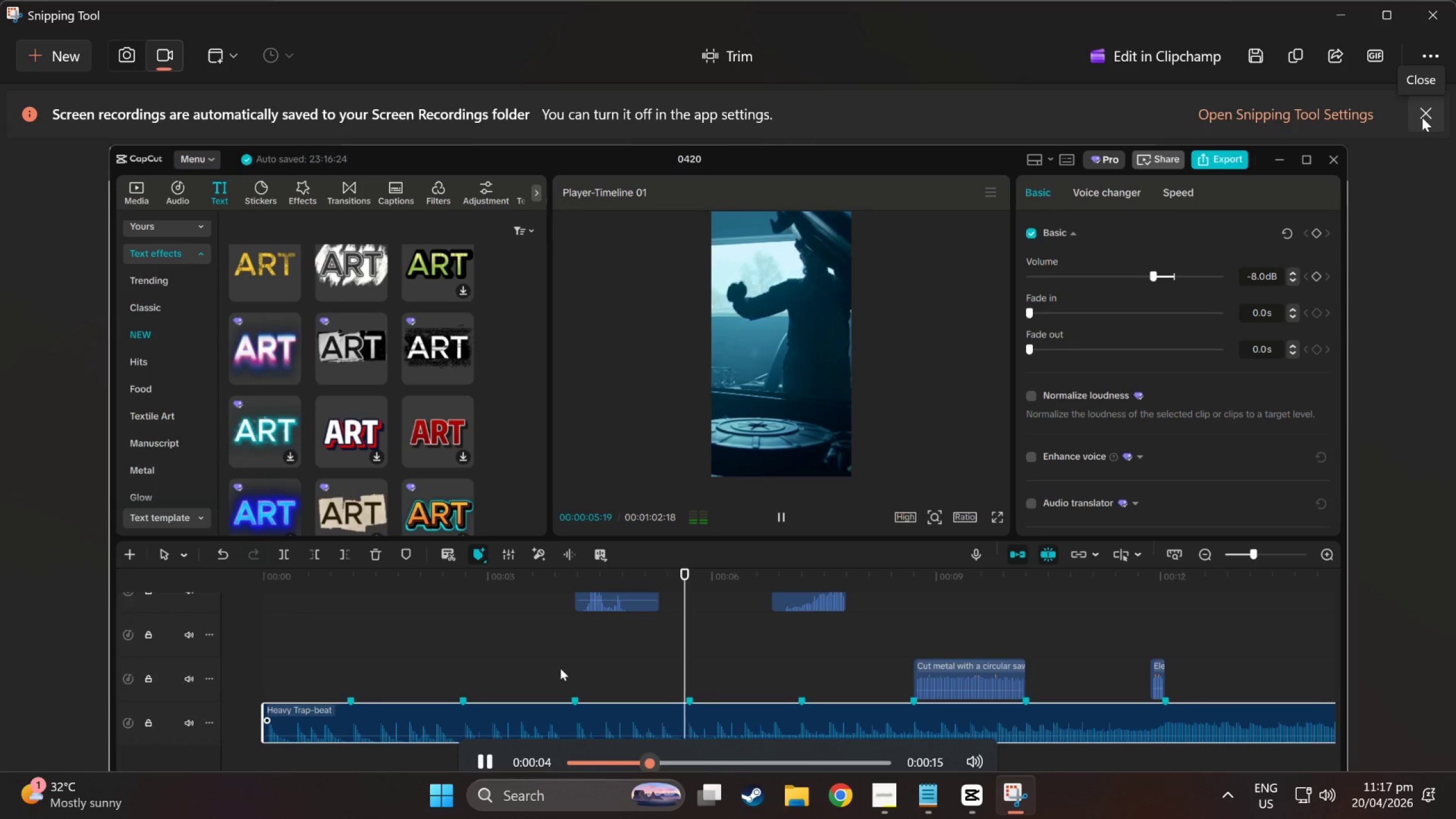 
left_click([1422, 117])
 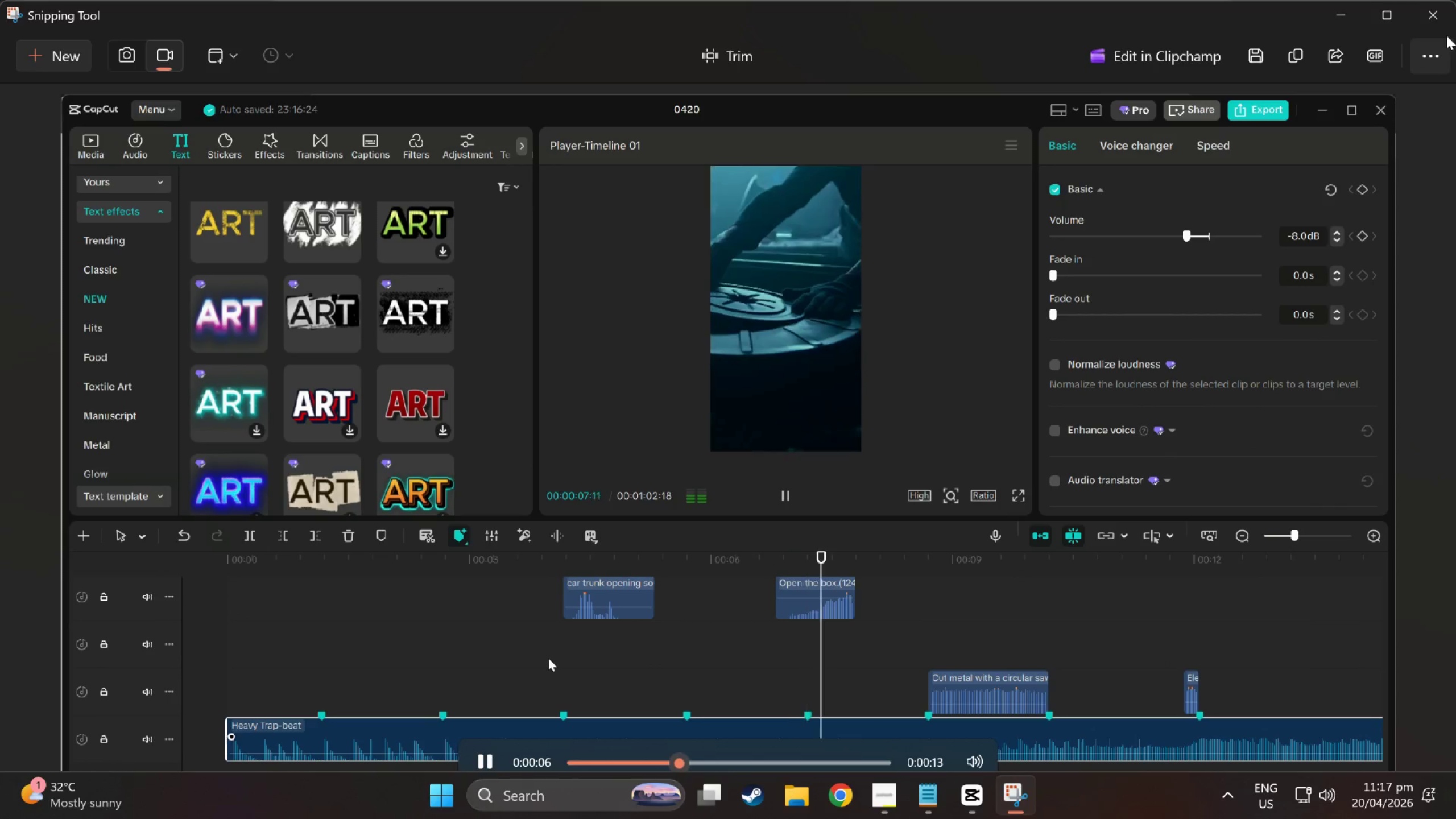 
left_click([1439, 19])
 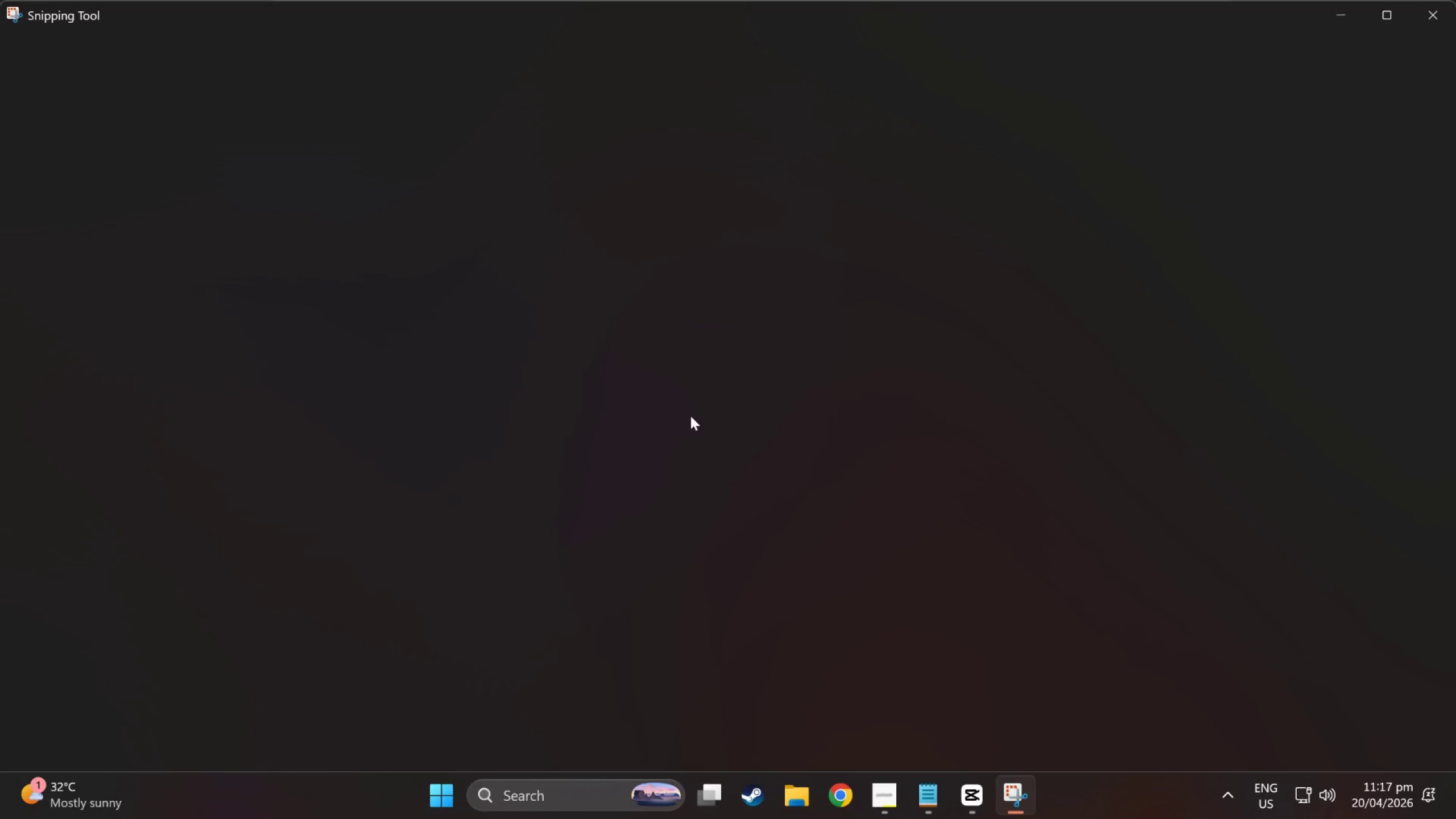 
mouse_move([692, 456])
 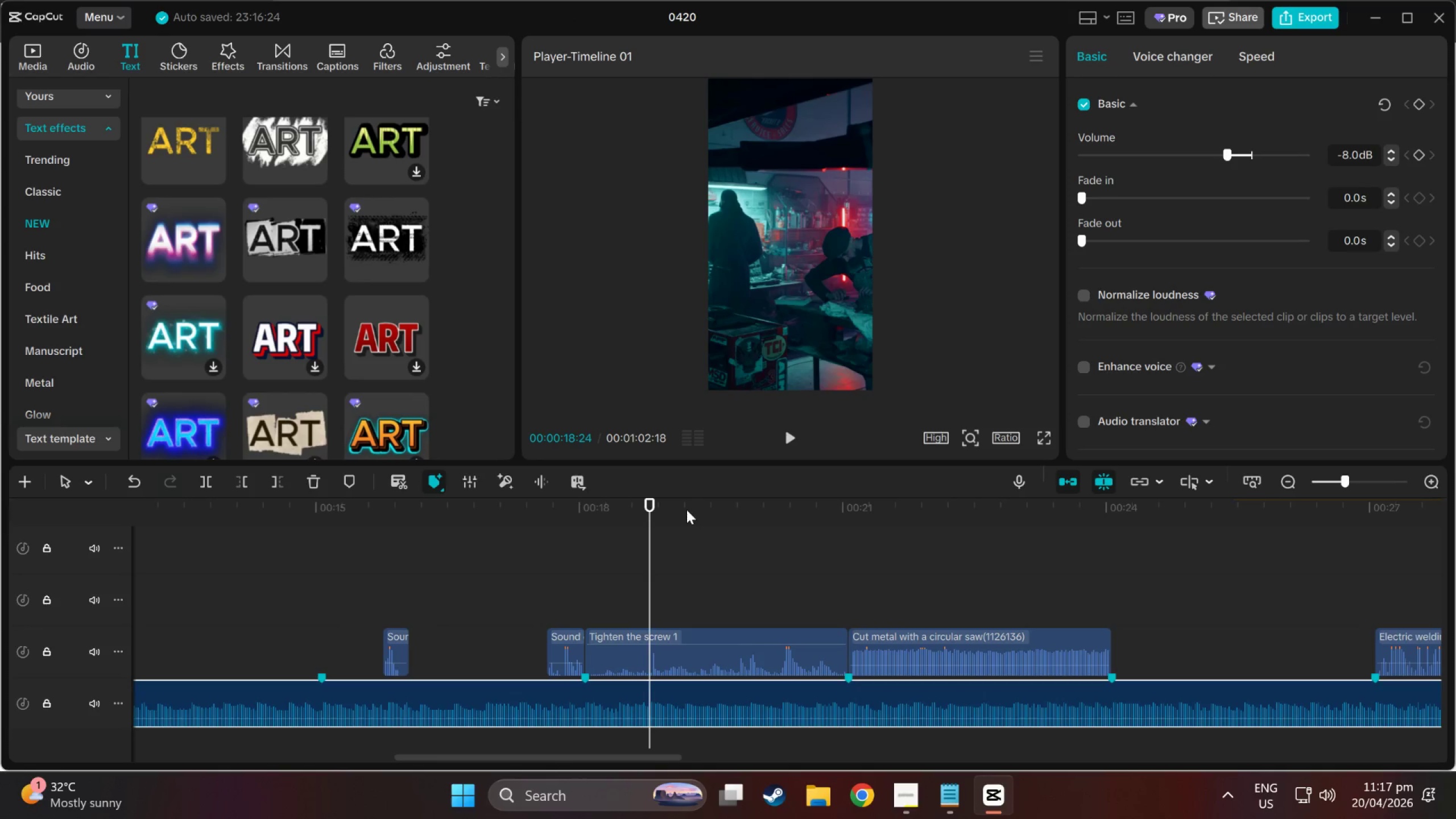 
key(Meta+MetaLeft)
 